 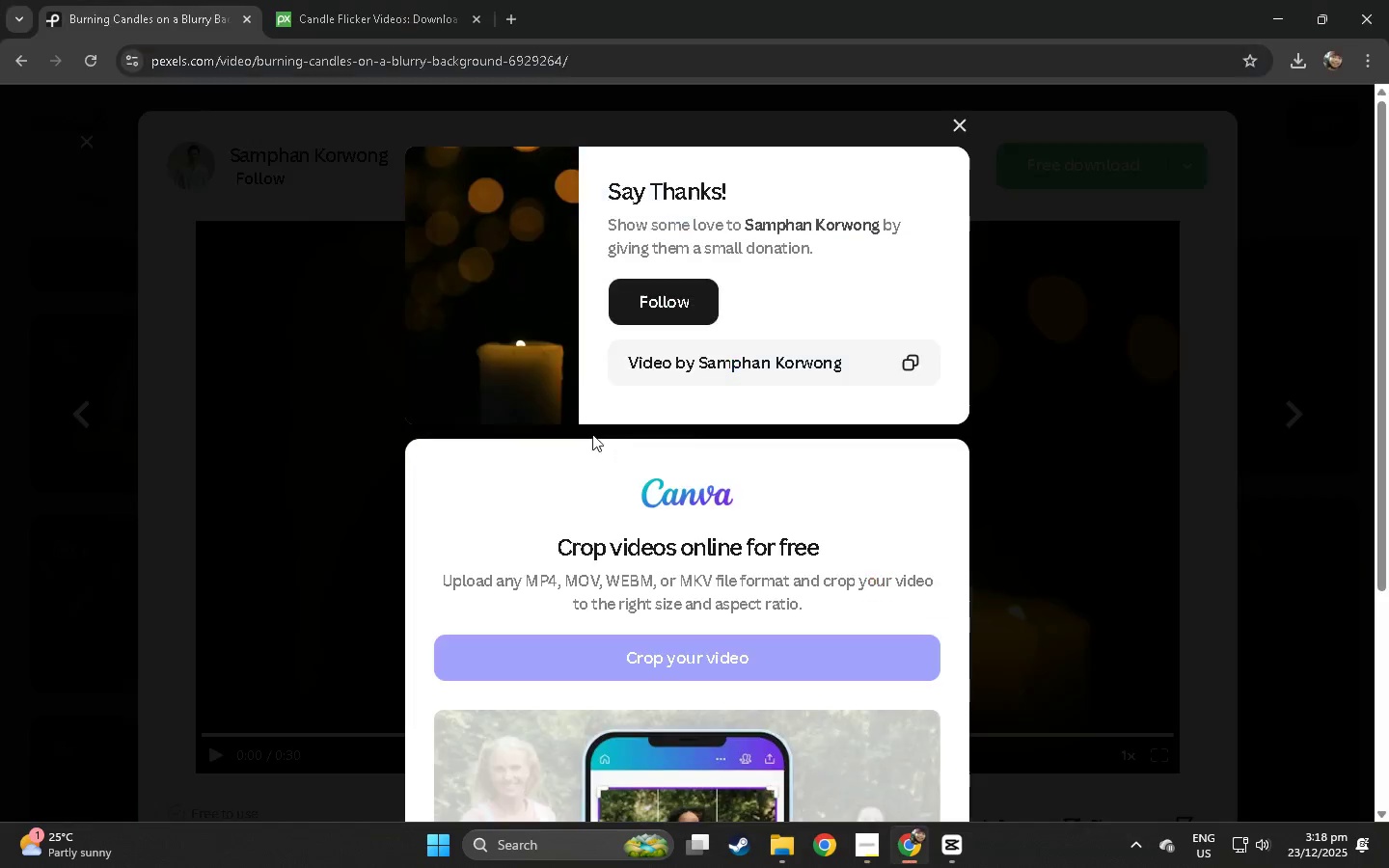 
key(Alt+Tab)
 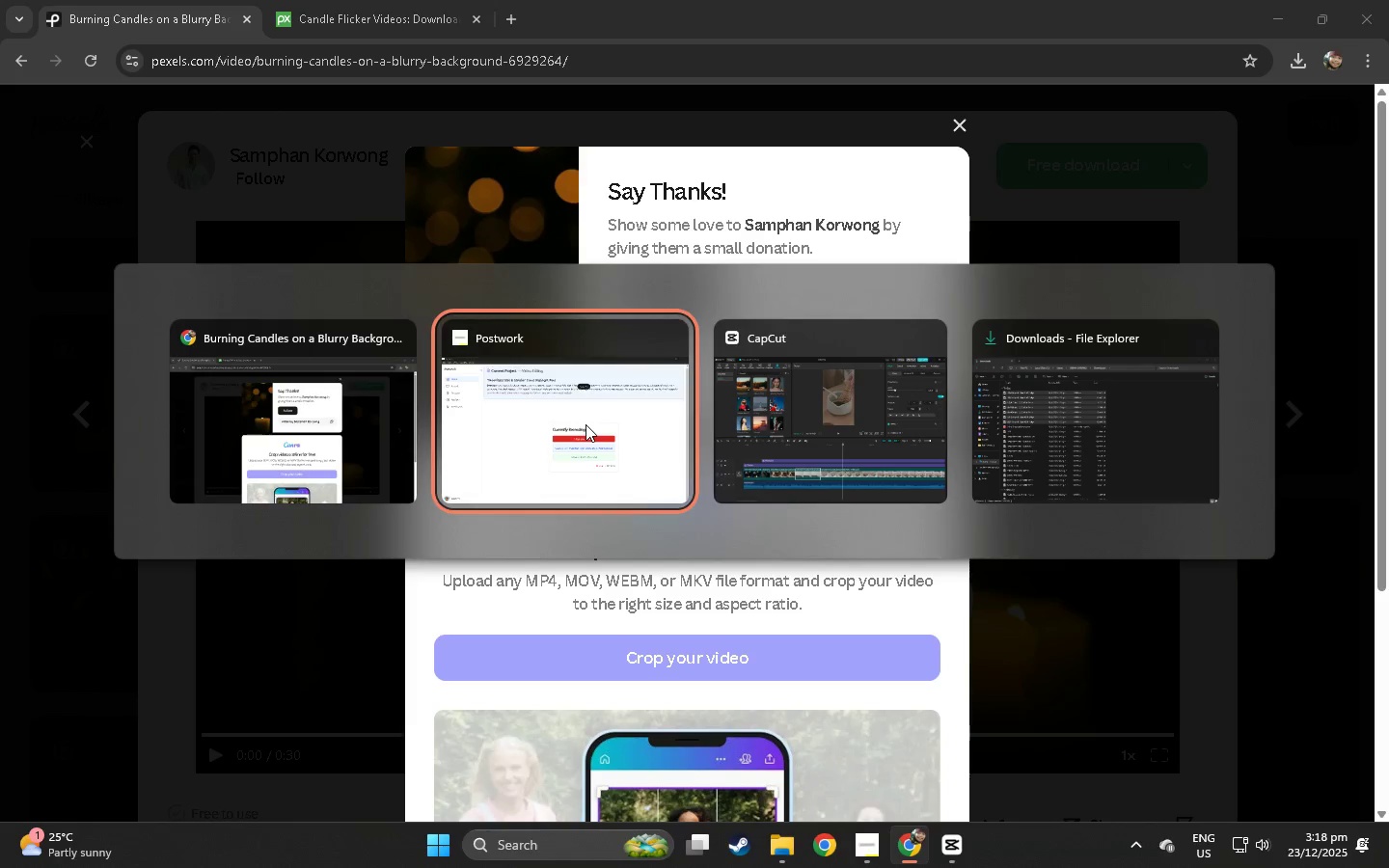 
key(Alt+Tab)
 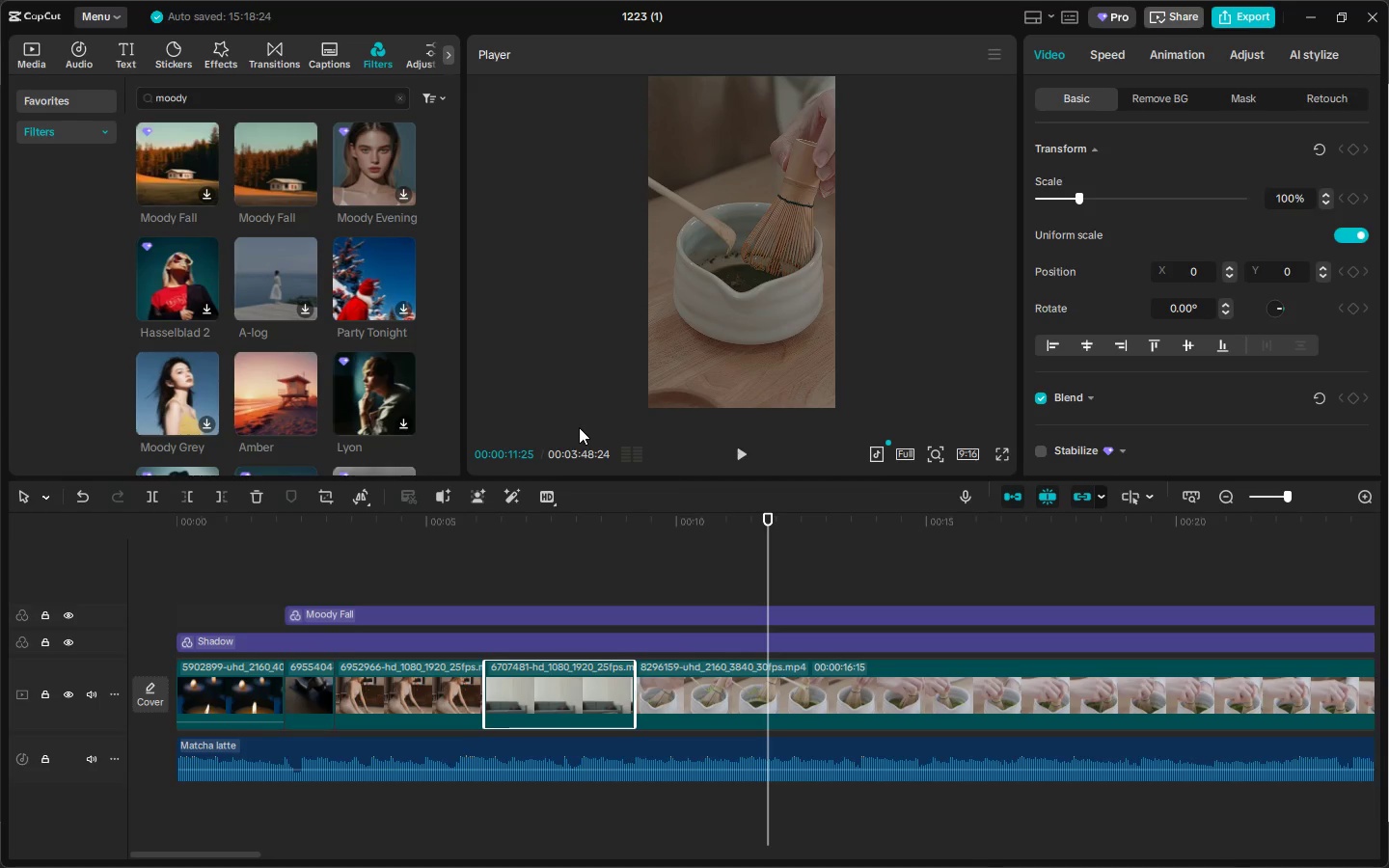 
wait(15.56)
 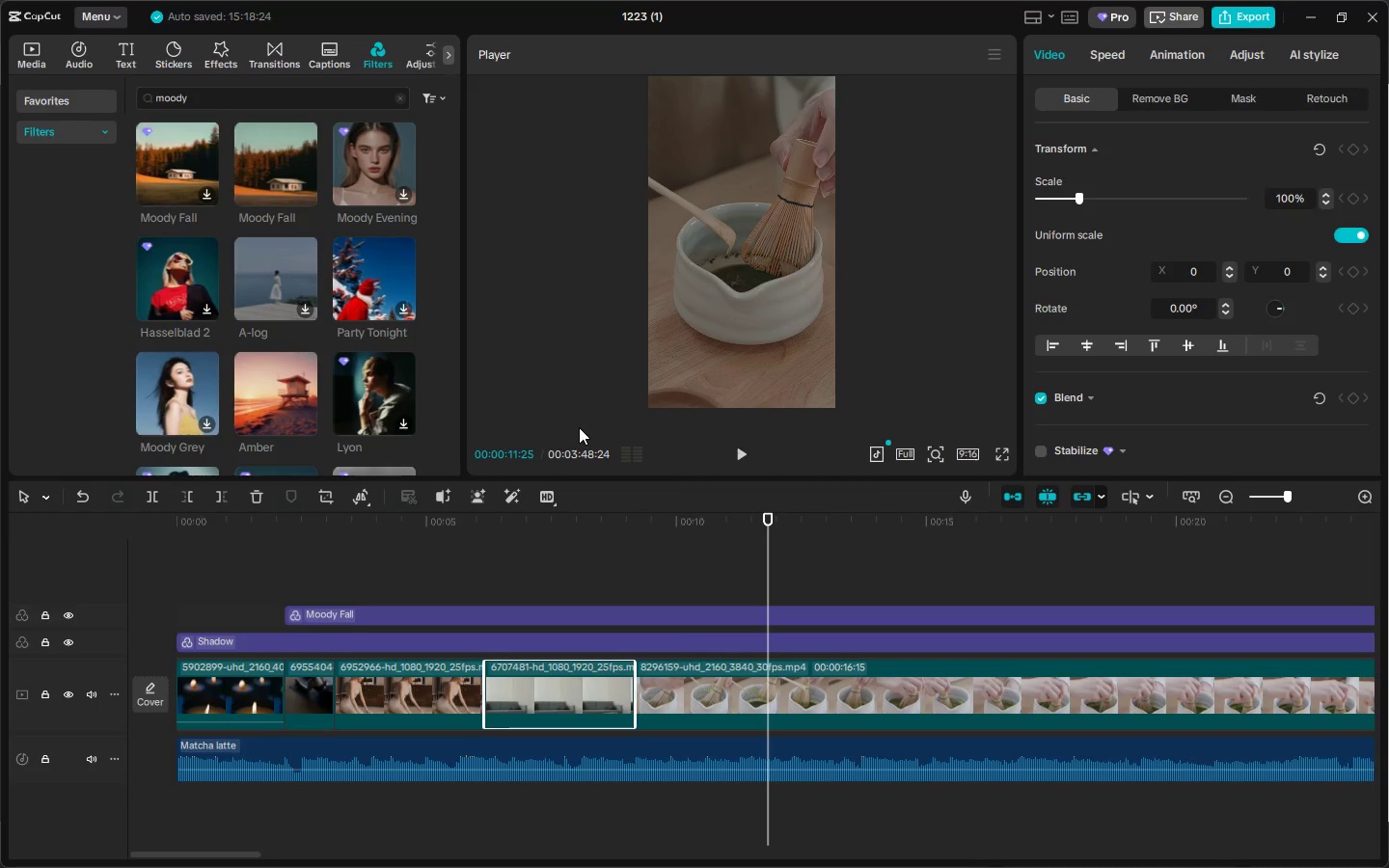 
left_click_drag(start_coordinate=[249, 527], to_coordinate=[233, 527])
 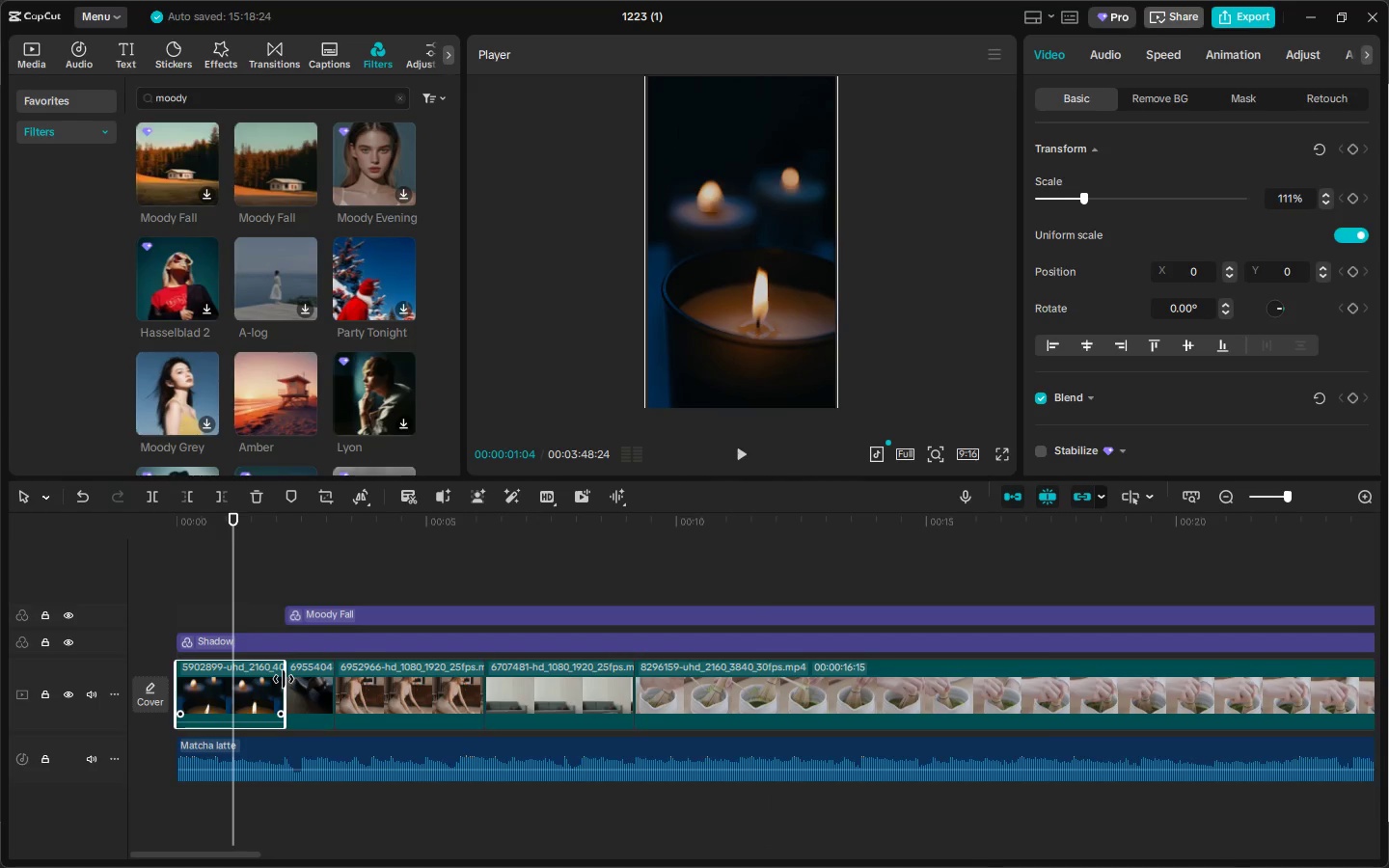 
left_click_drag(start_coordinate=[284, 679], to_coordinate=[323, 679])
 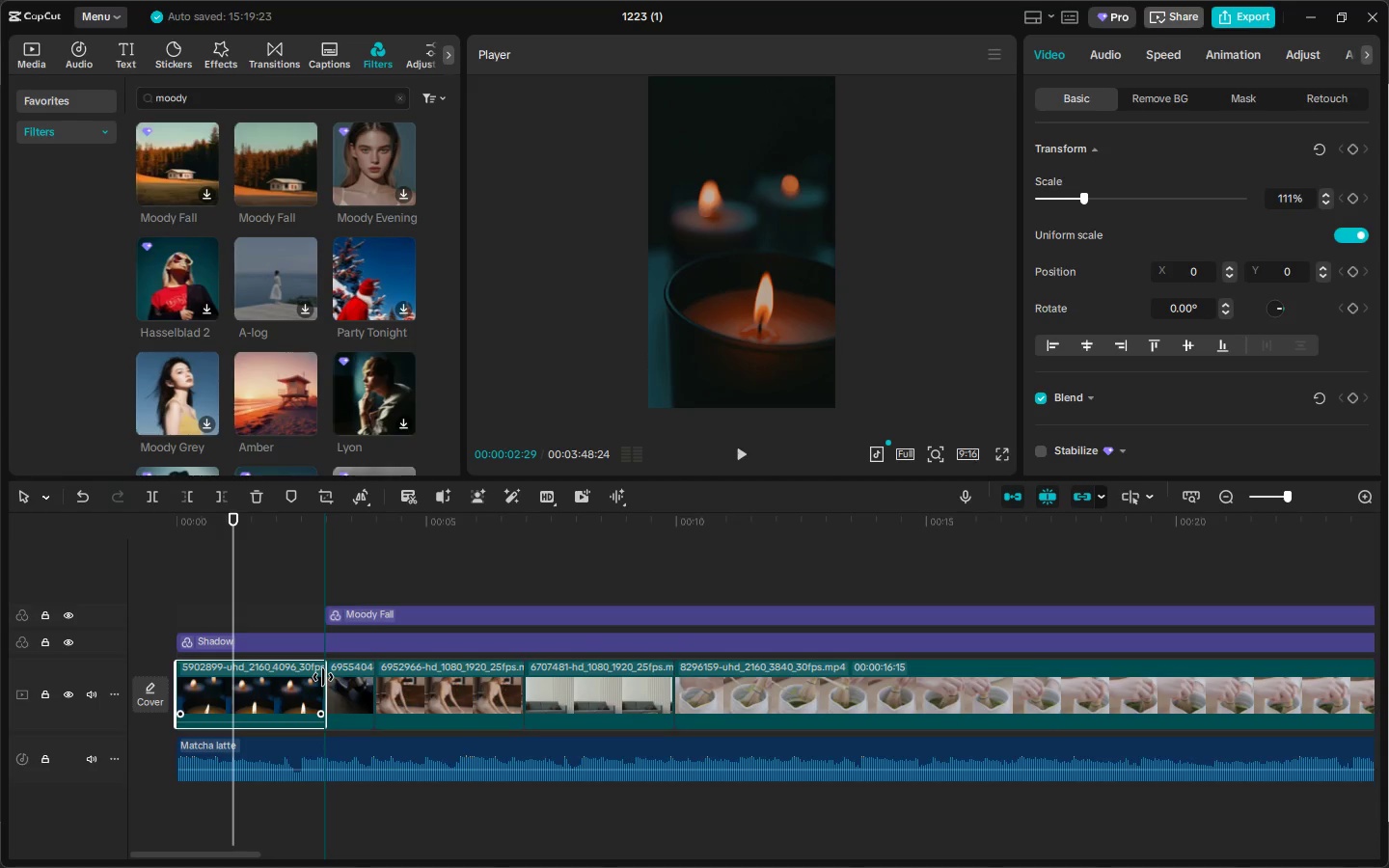 
left_click([324, 677])
 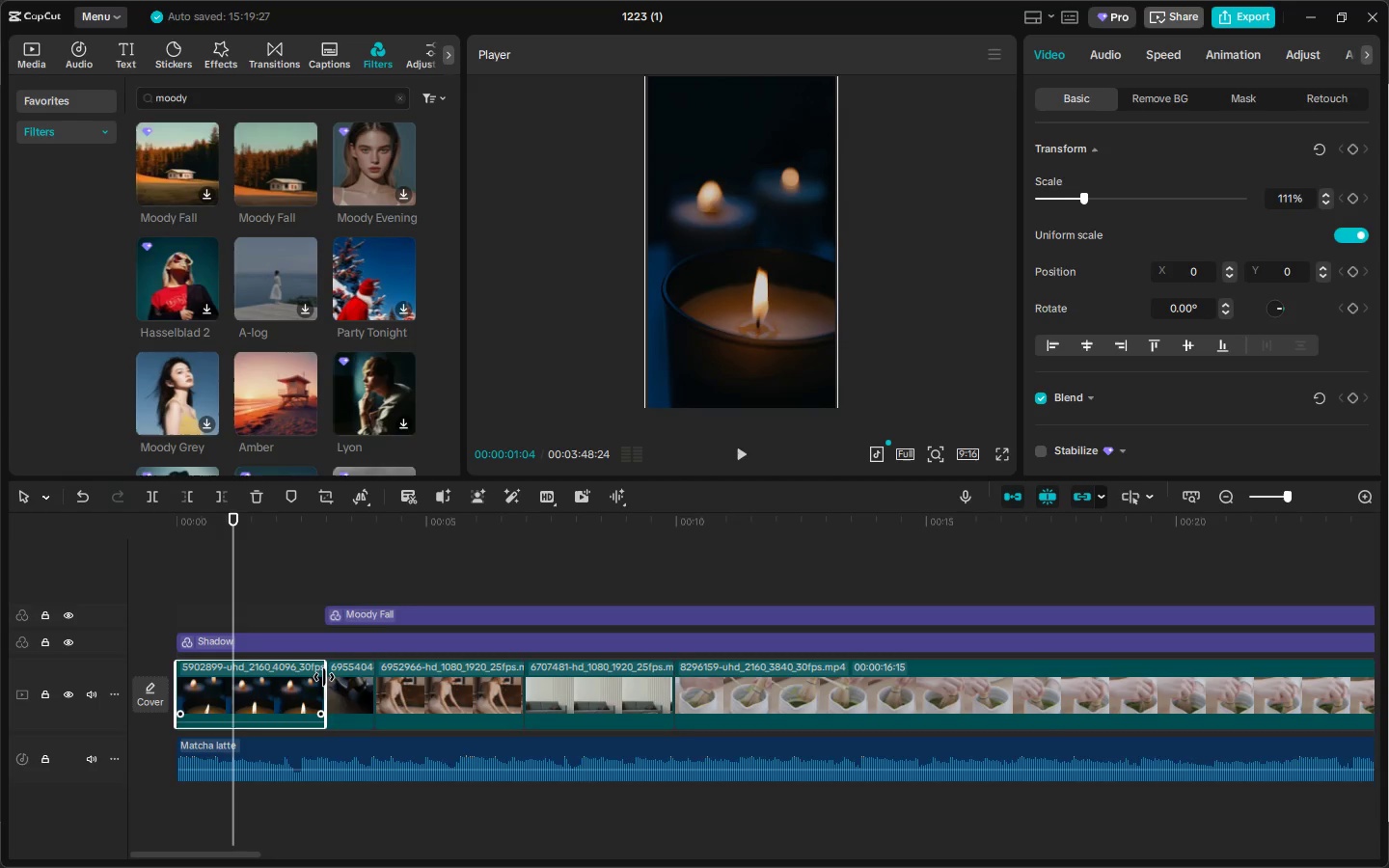 
key(ArrowLeft)
 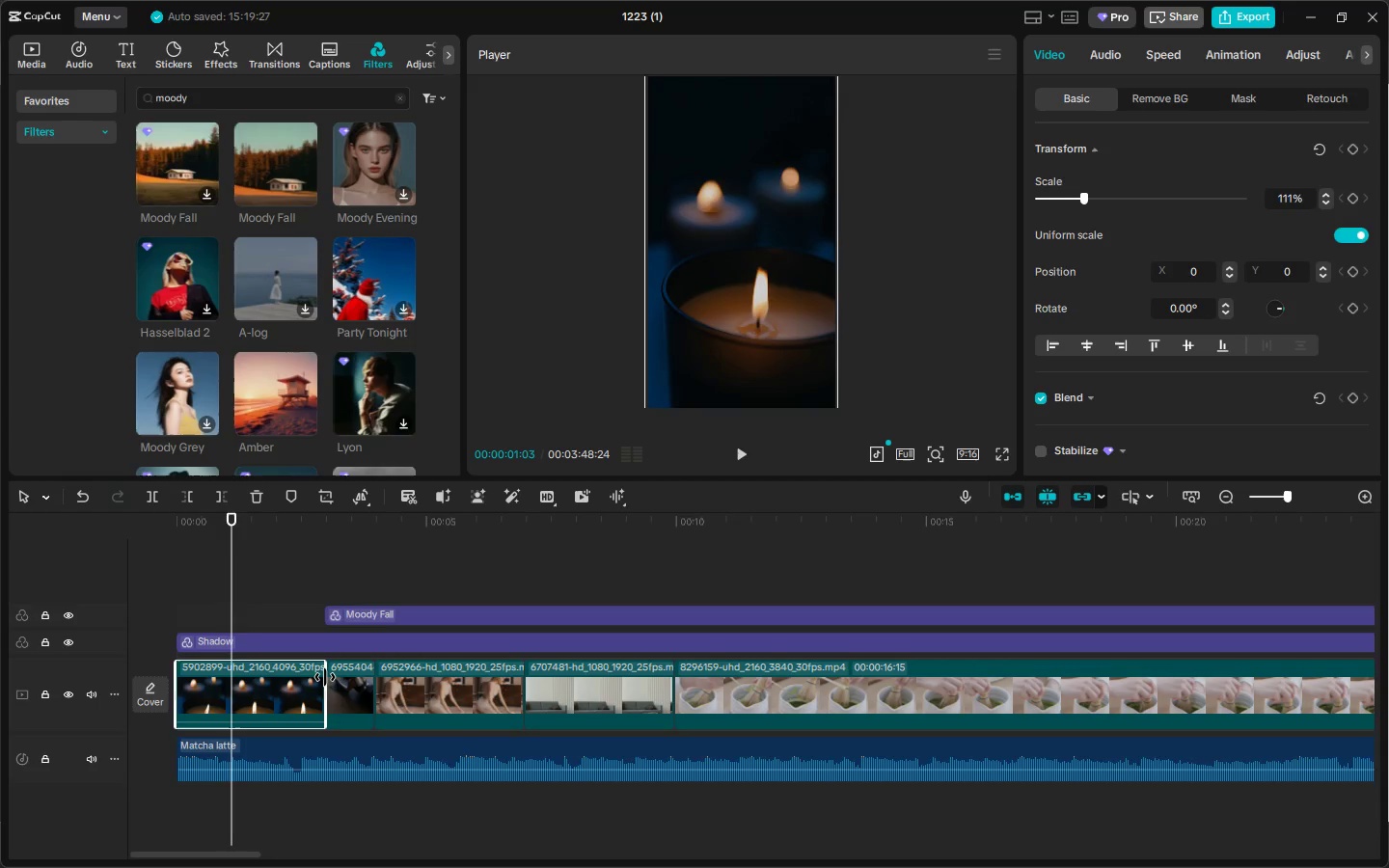 
key(ArrowLeft)
 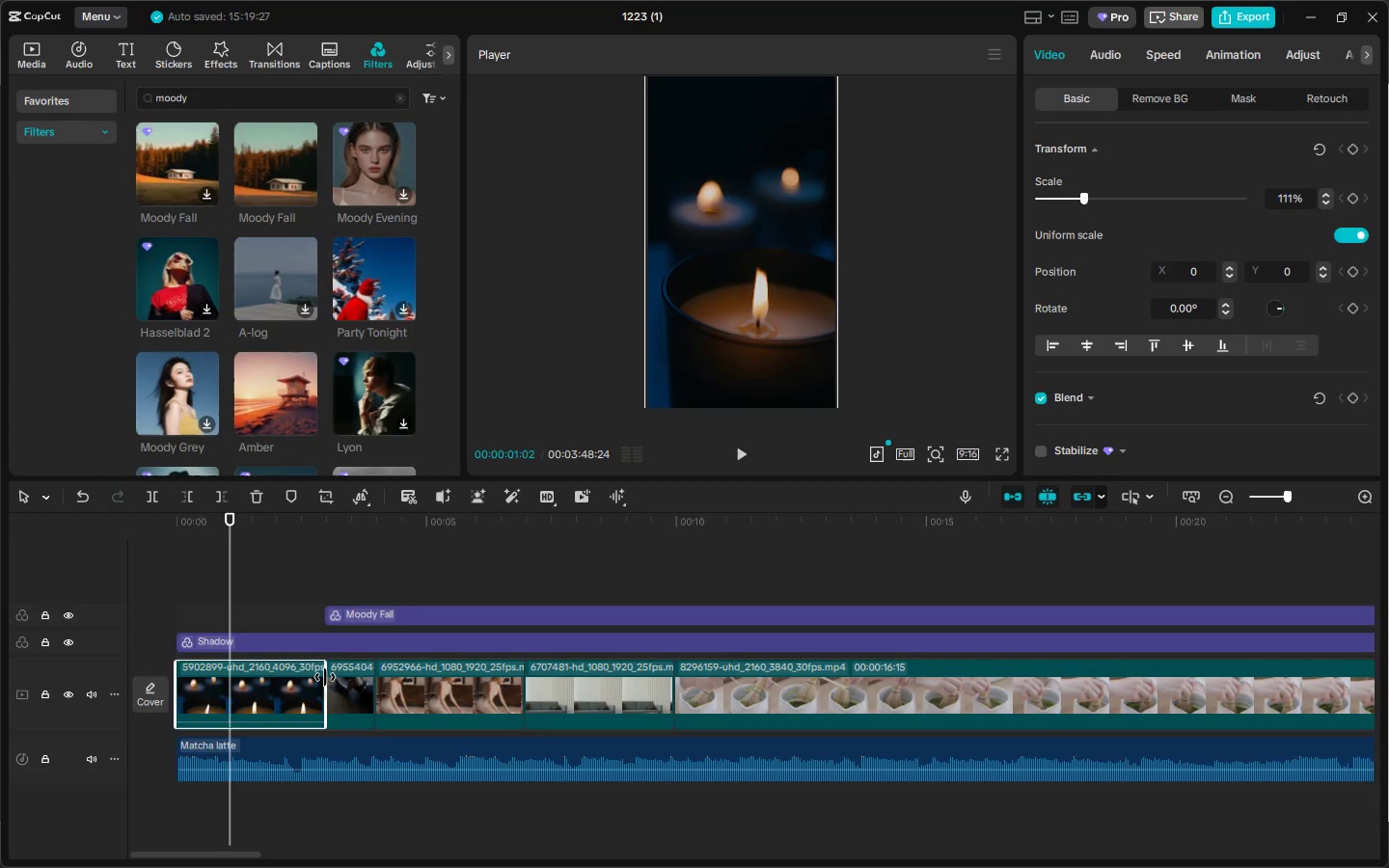 
key(ArrowLeft)
 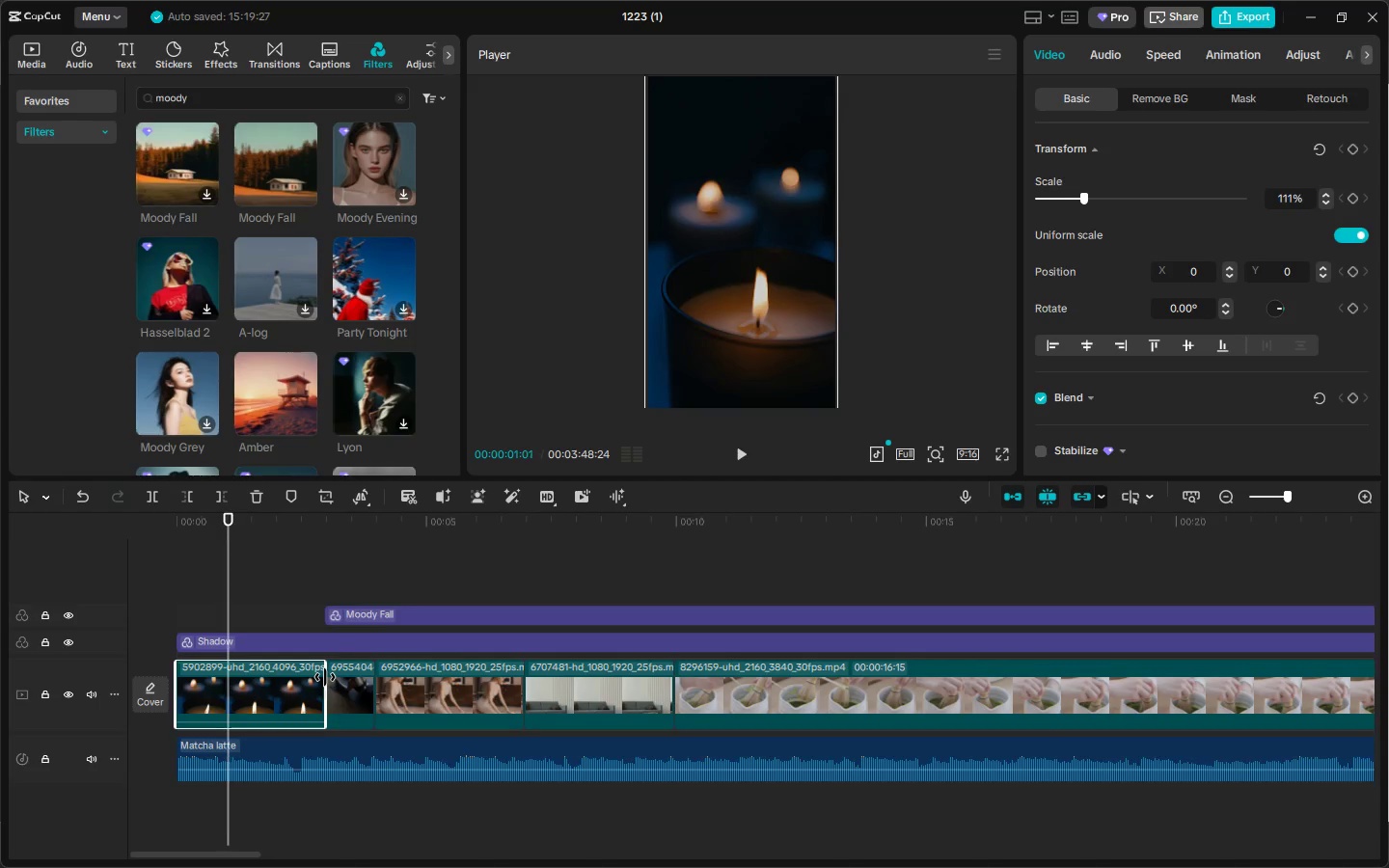 
key(ArrowLeft)
 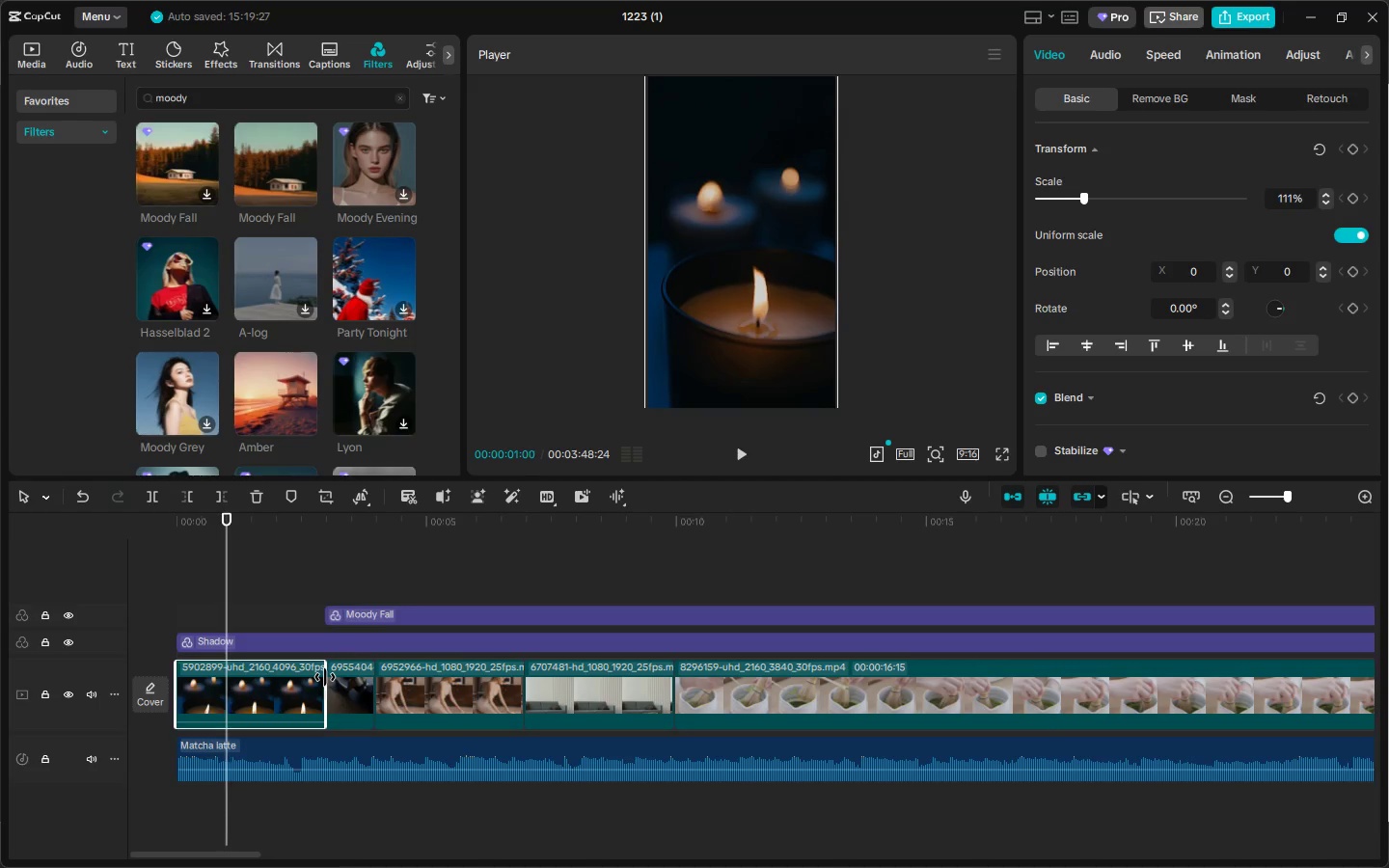 
key(ArrowLeft)
 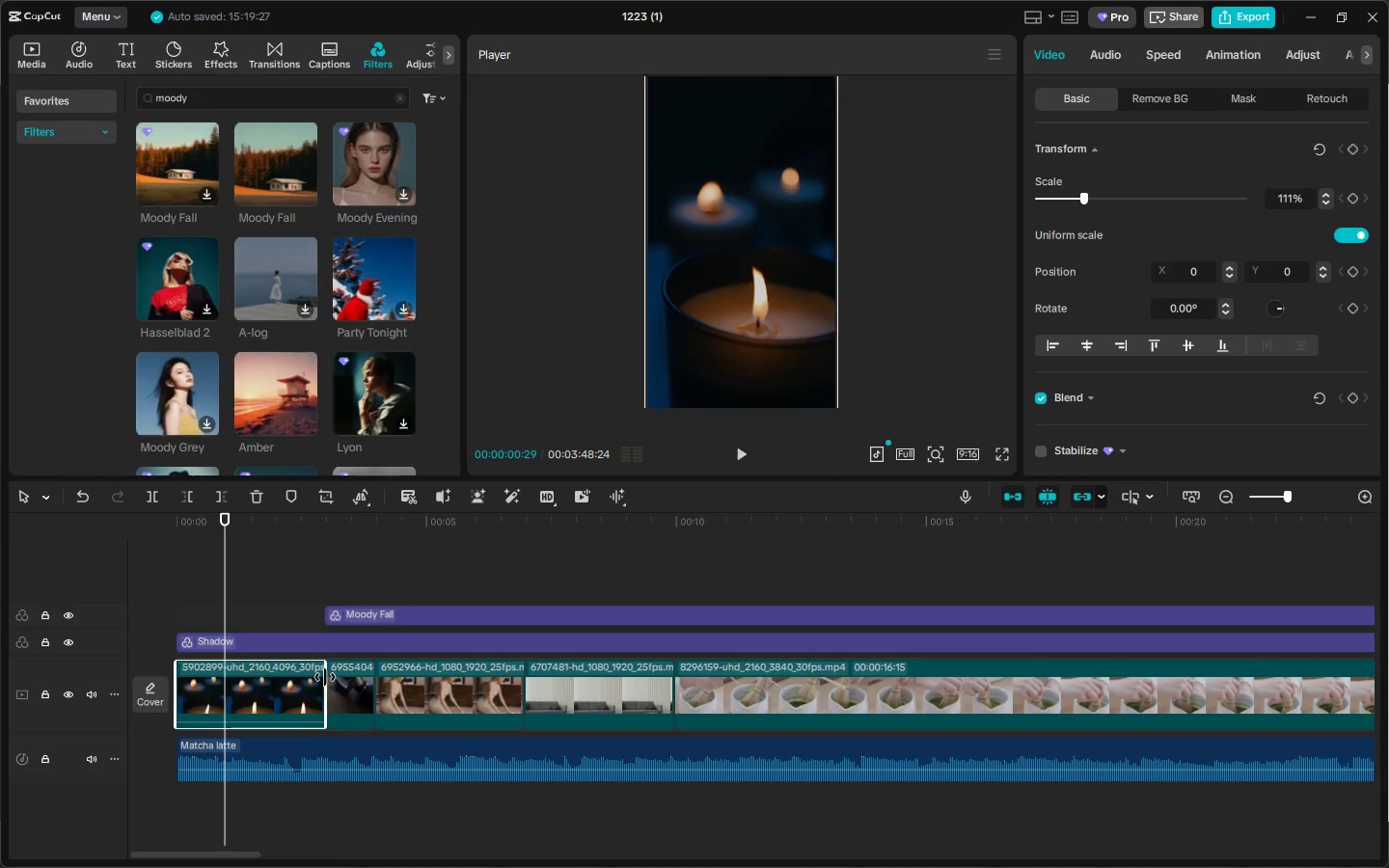 
key(ArrowLeft)
 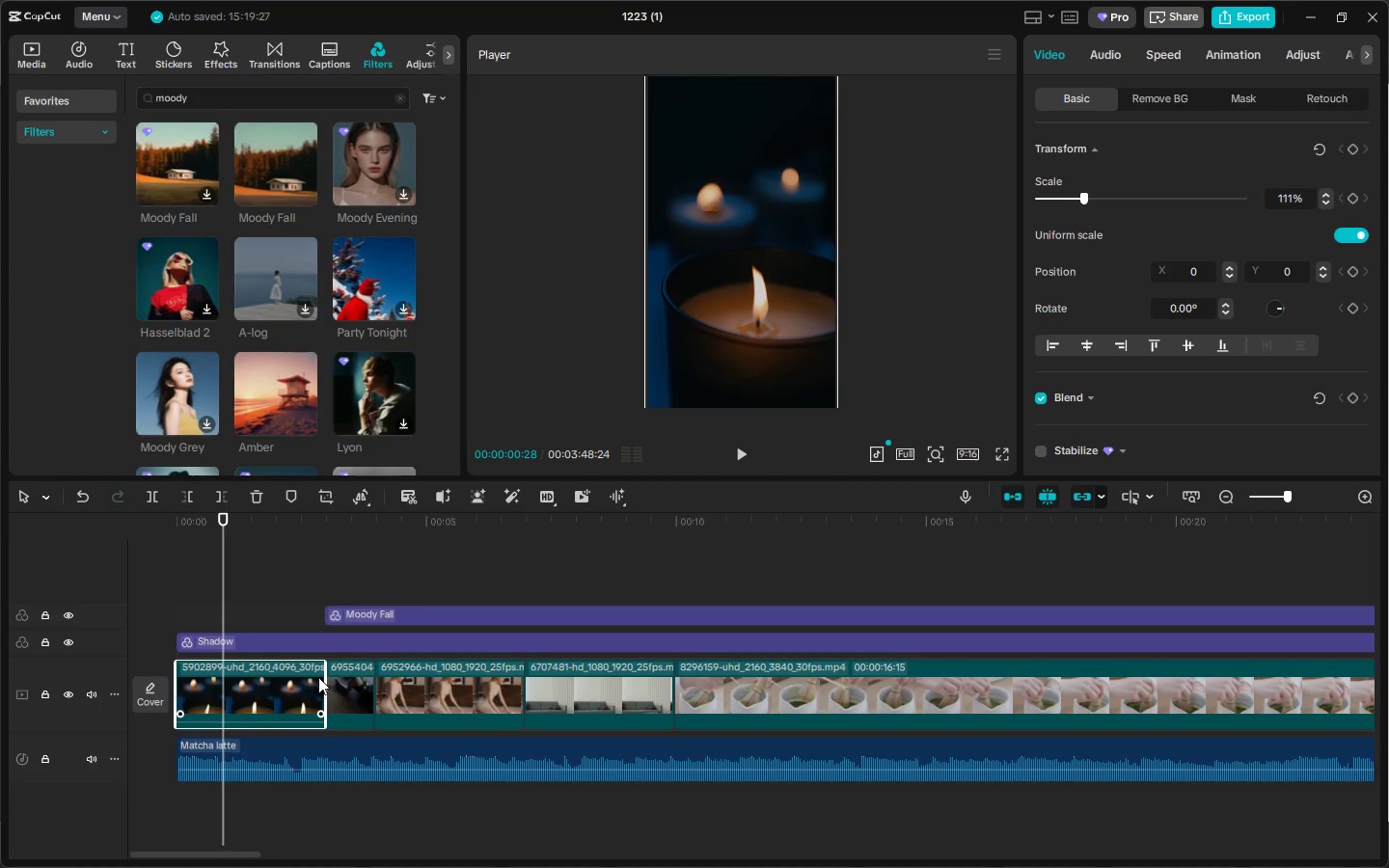 
left_click([325, 677])
 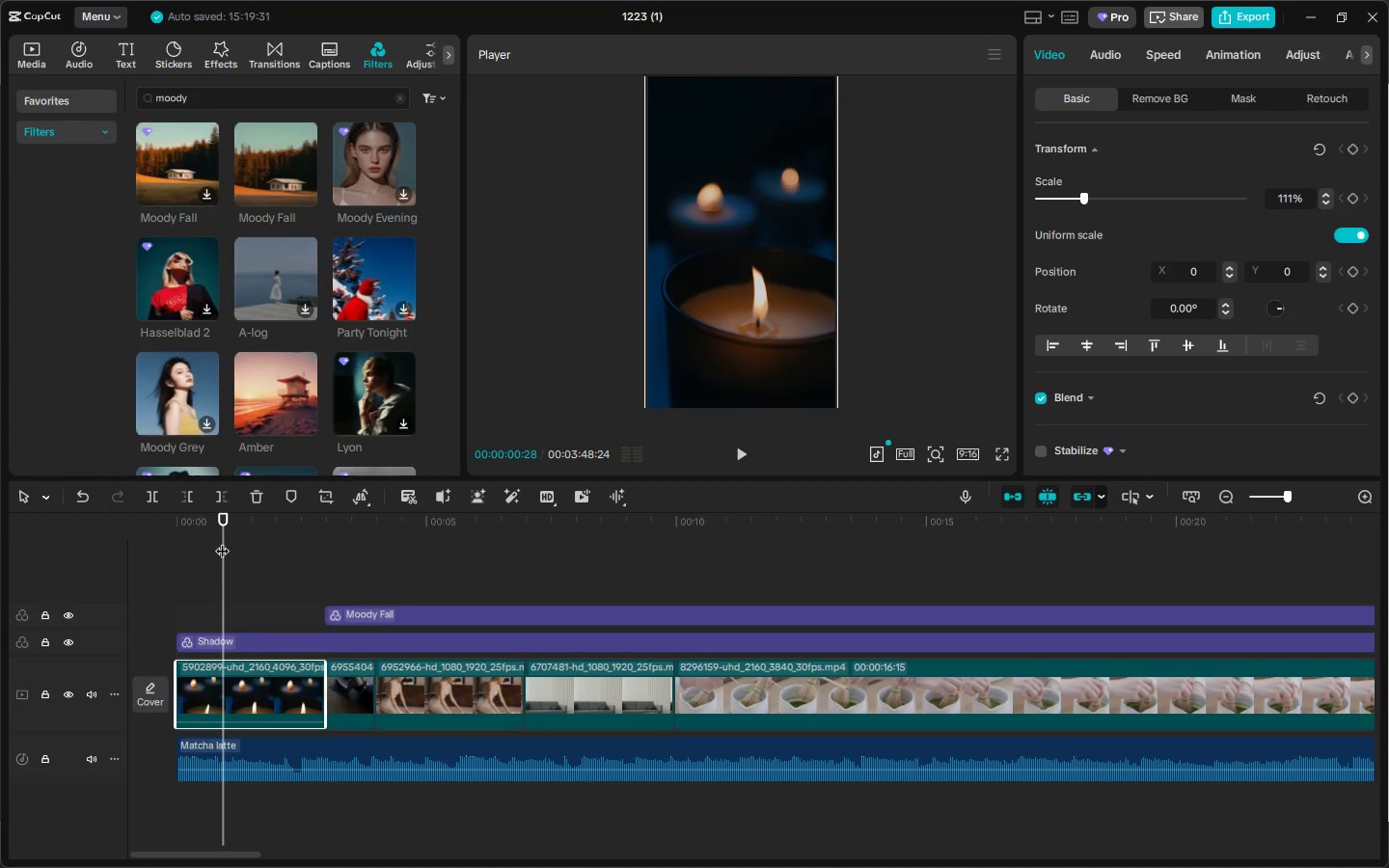 
left_click_drag(start_coordinate=[228, 515], to_coordinate=[326, 515])
 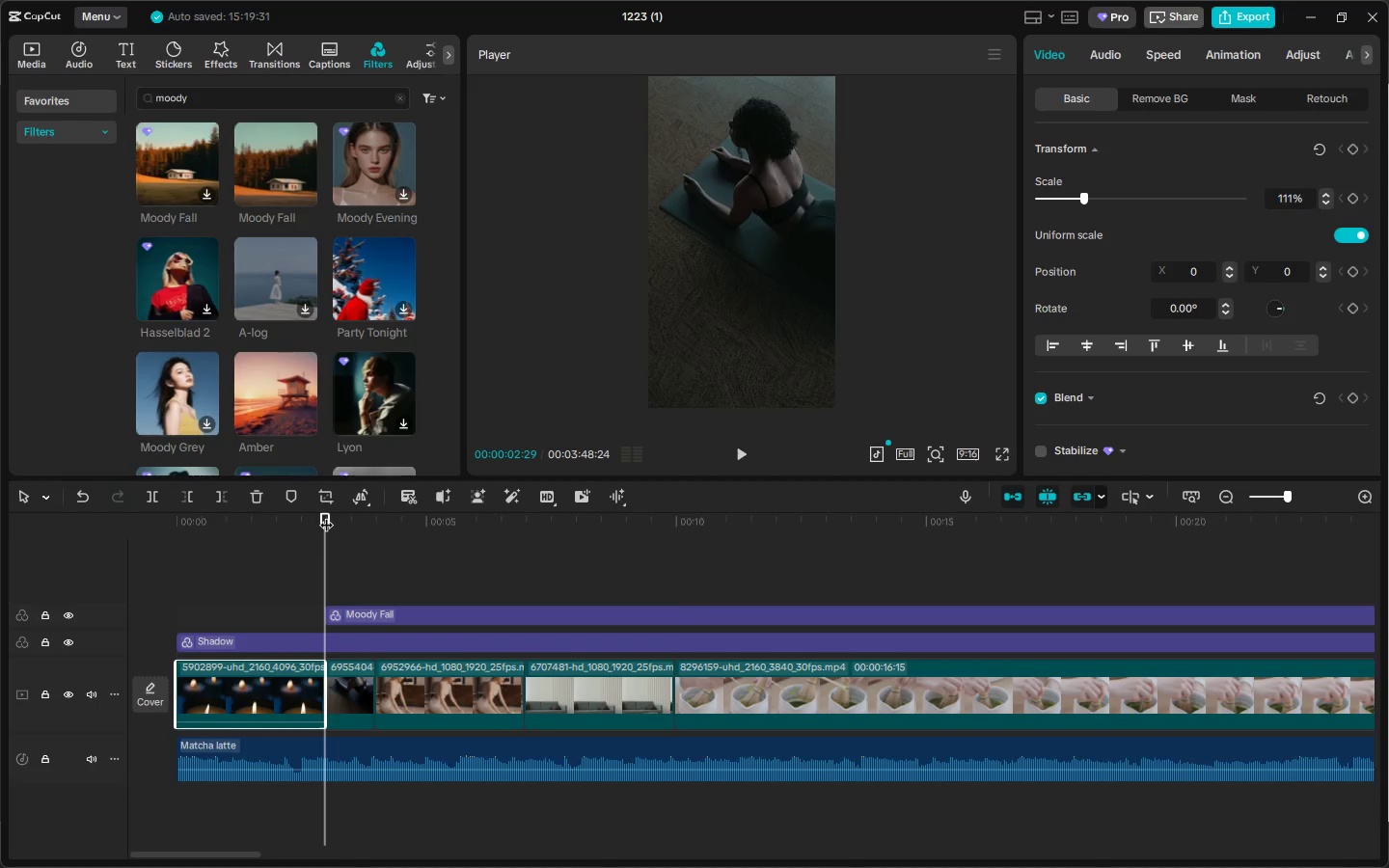 
key(ArrowRight)
 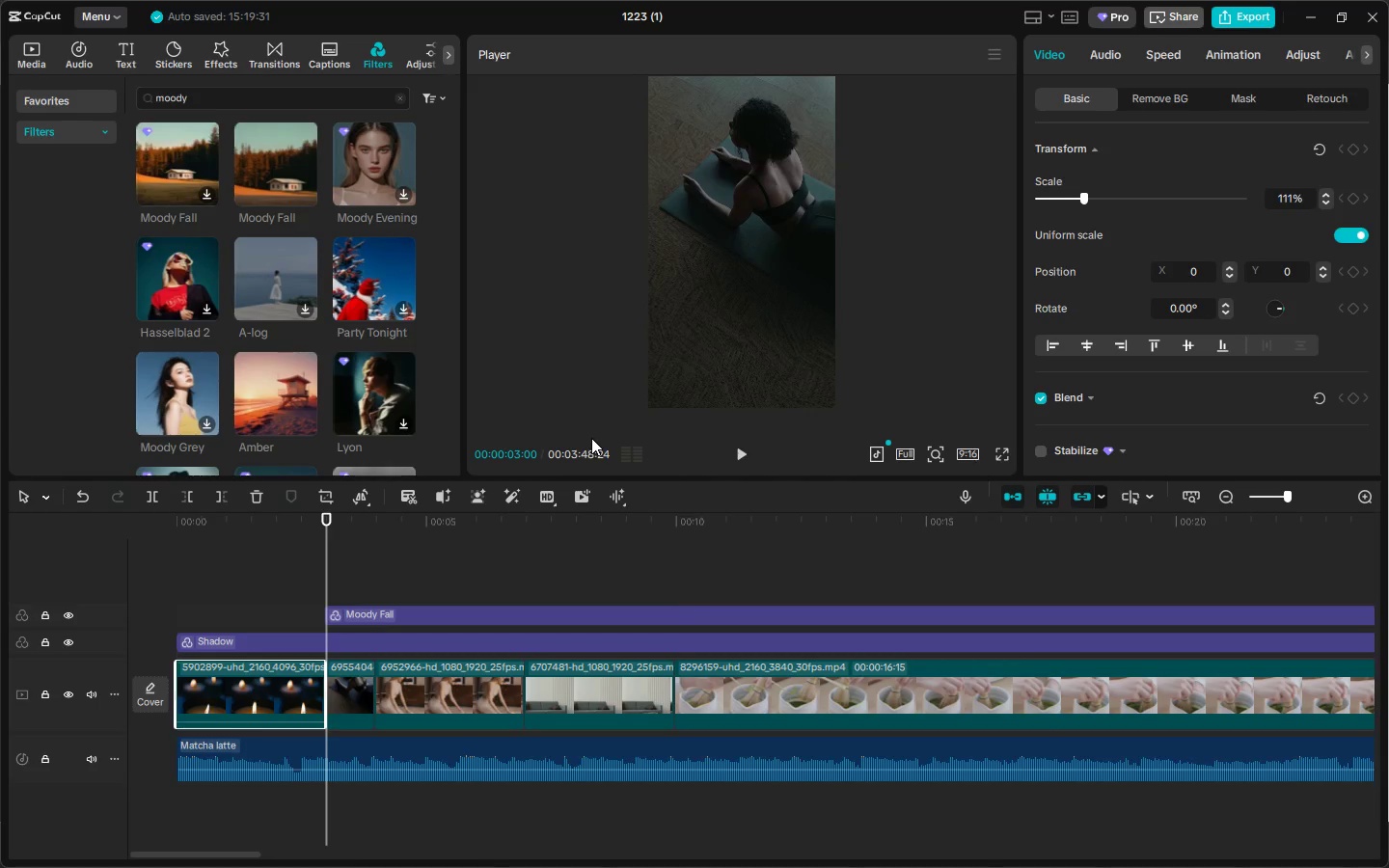 
key(ArrowLeft)
 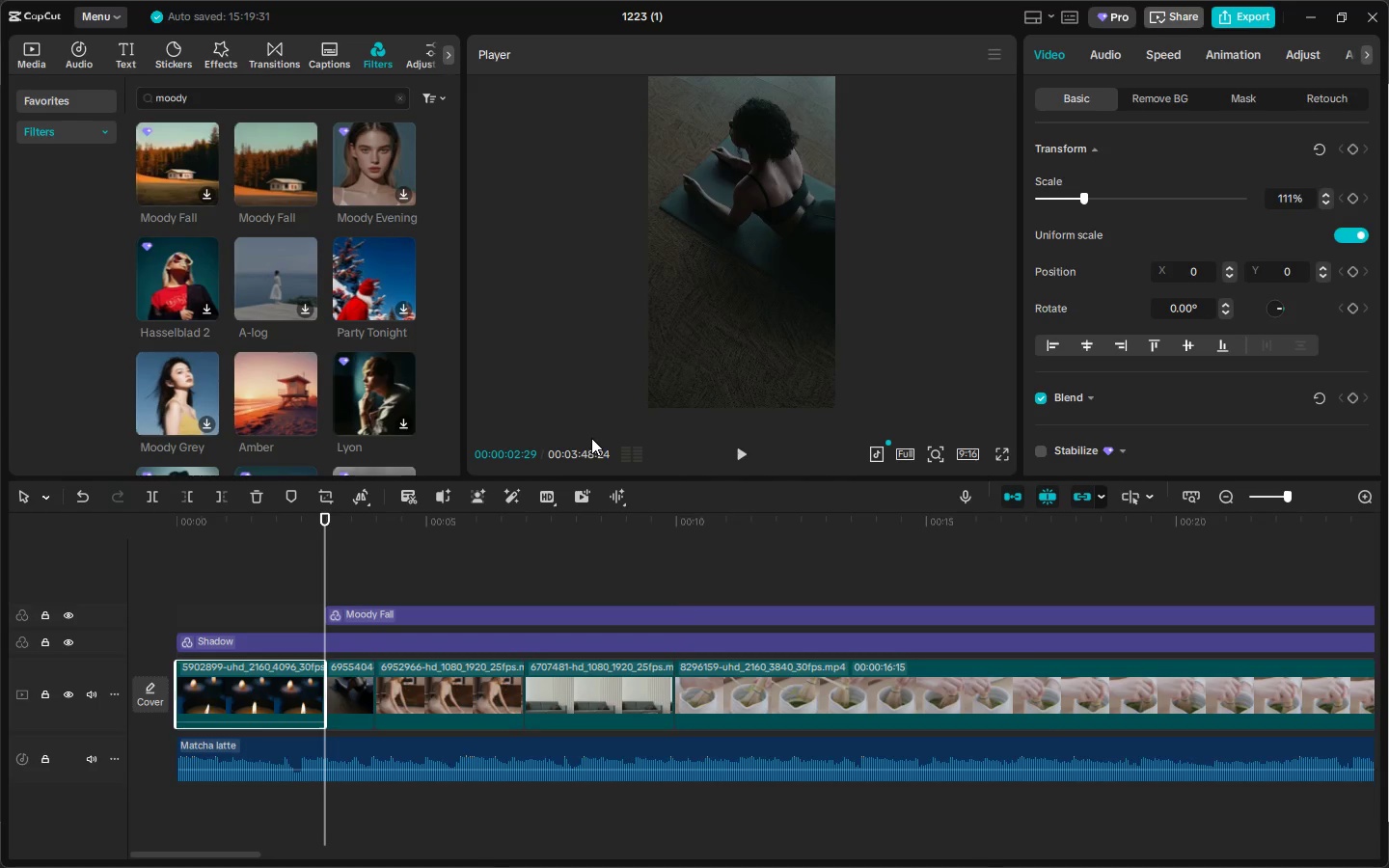 
key(ArrowLeft)
 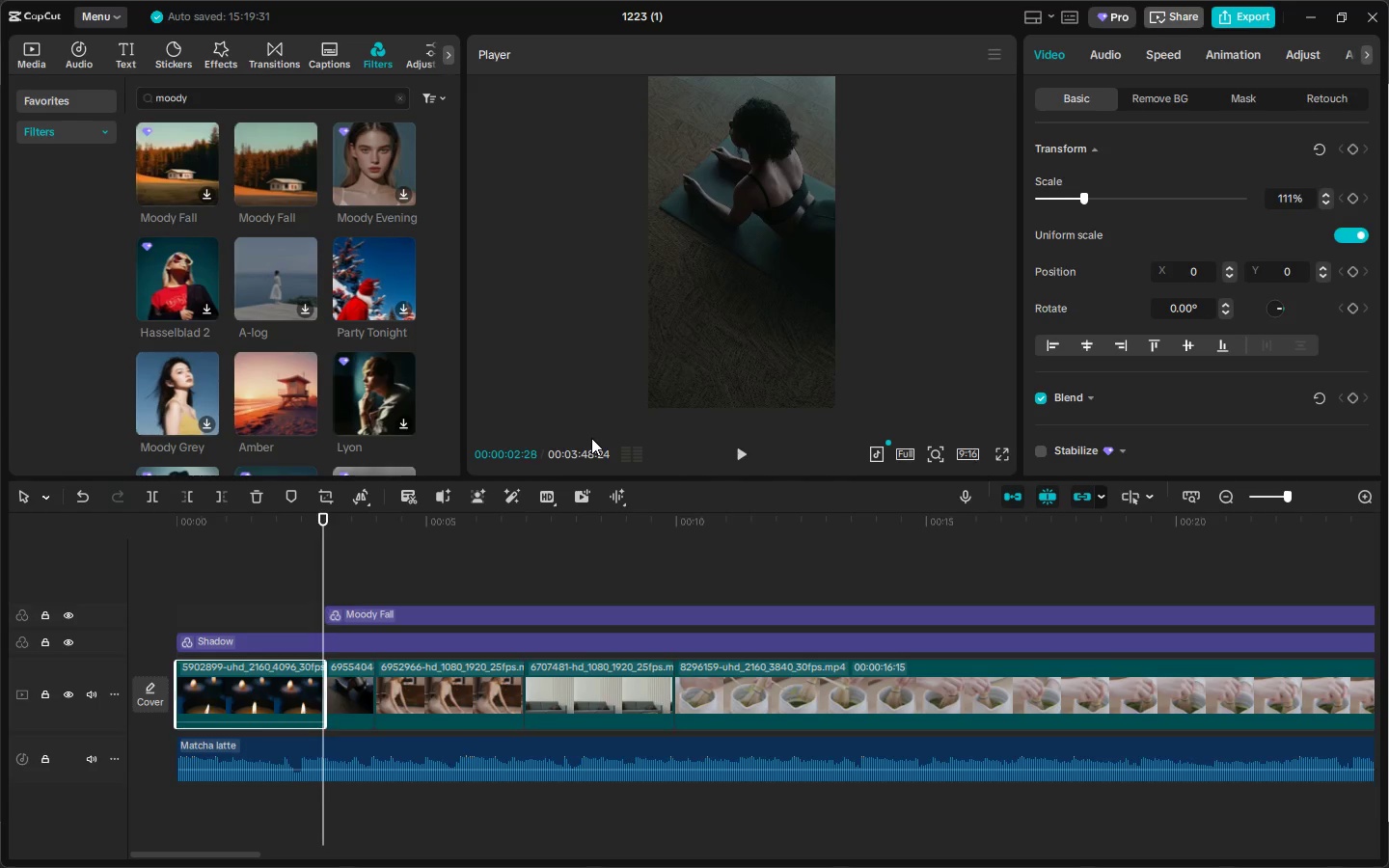 
key(ArrowLeft)
 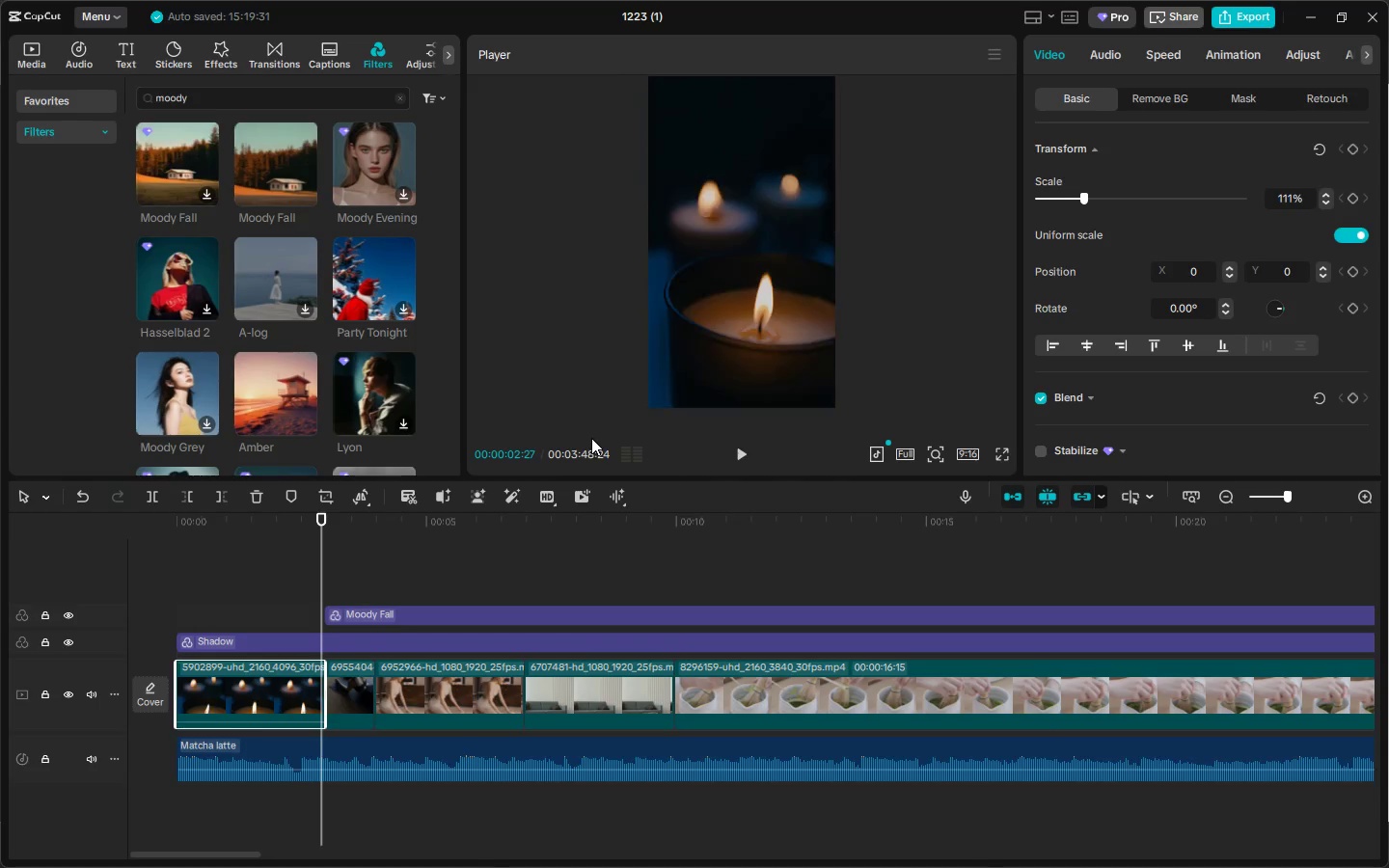 
key(ArrowLeft)
 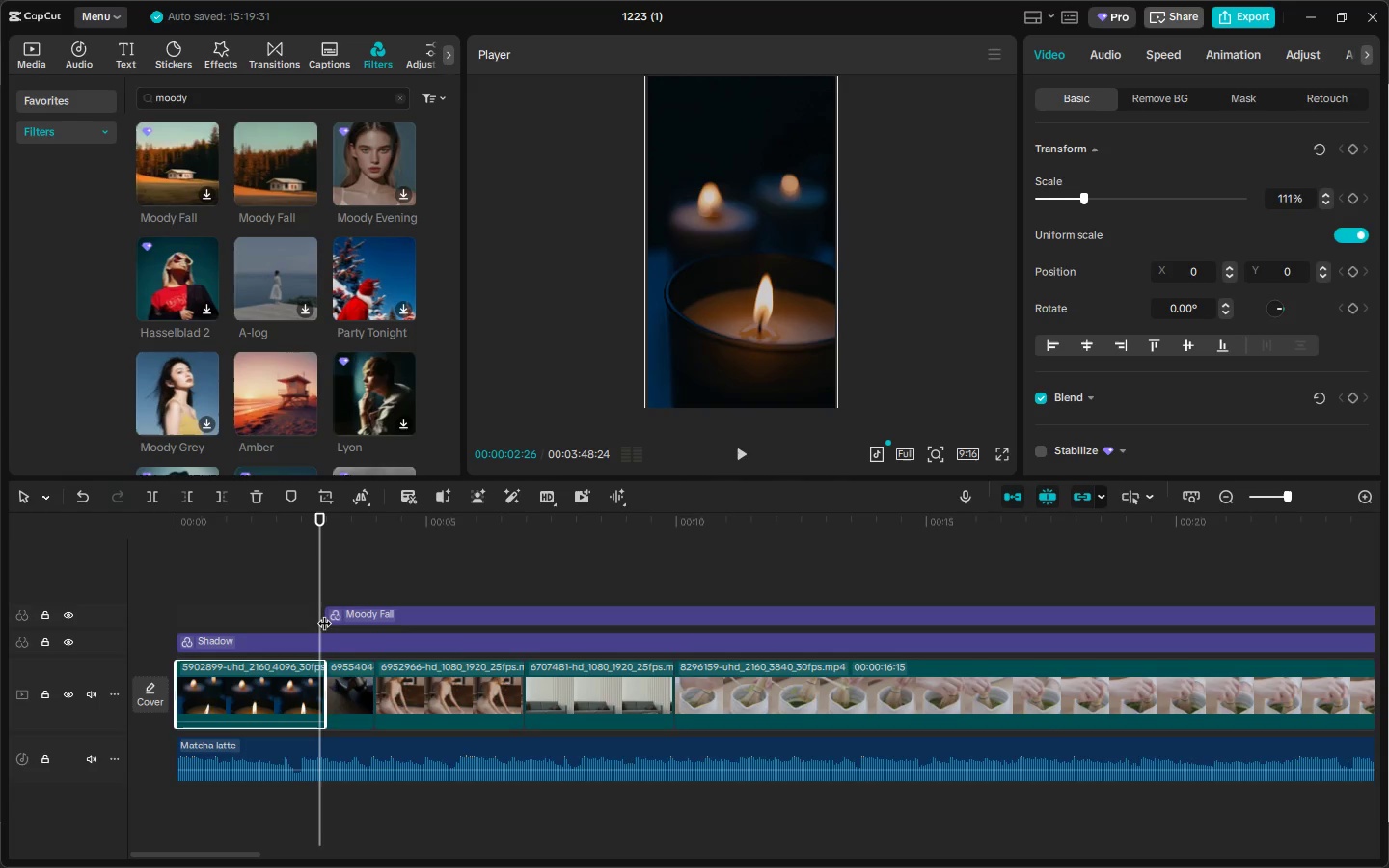 
left_click_drag(start_coordinate=[326, 688], to_coordinate=[281, 688])
 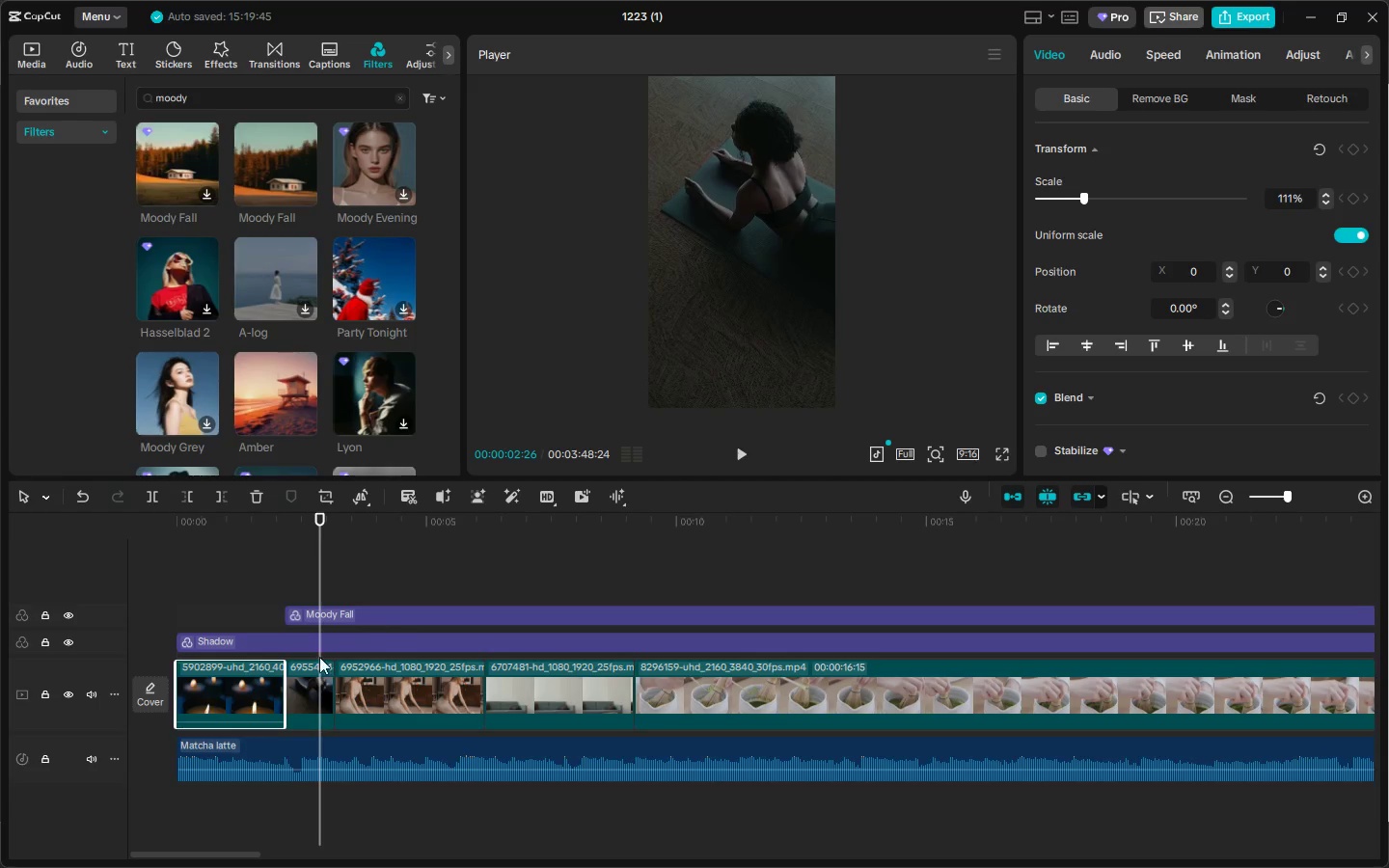 
left_click([307, 674])
 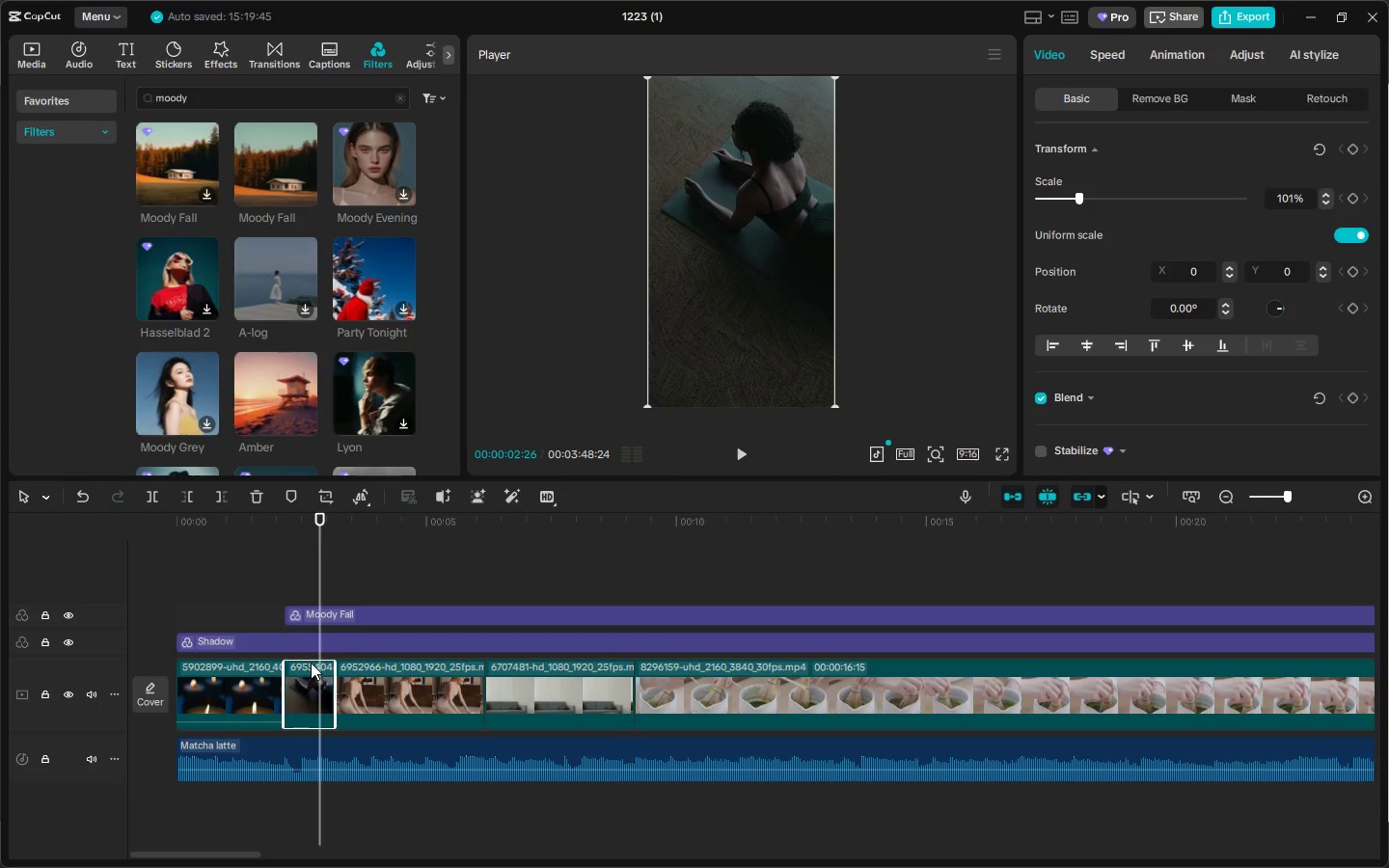 
left_click([381, 680])
 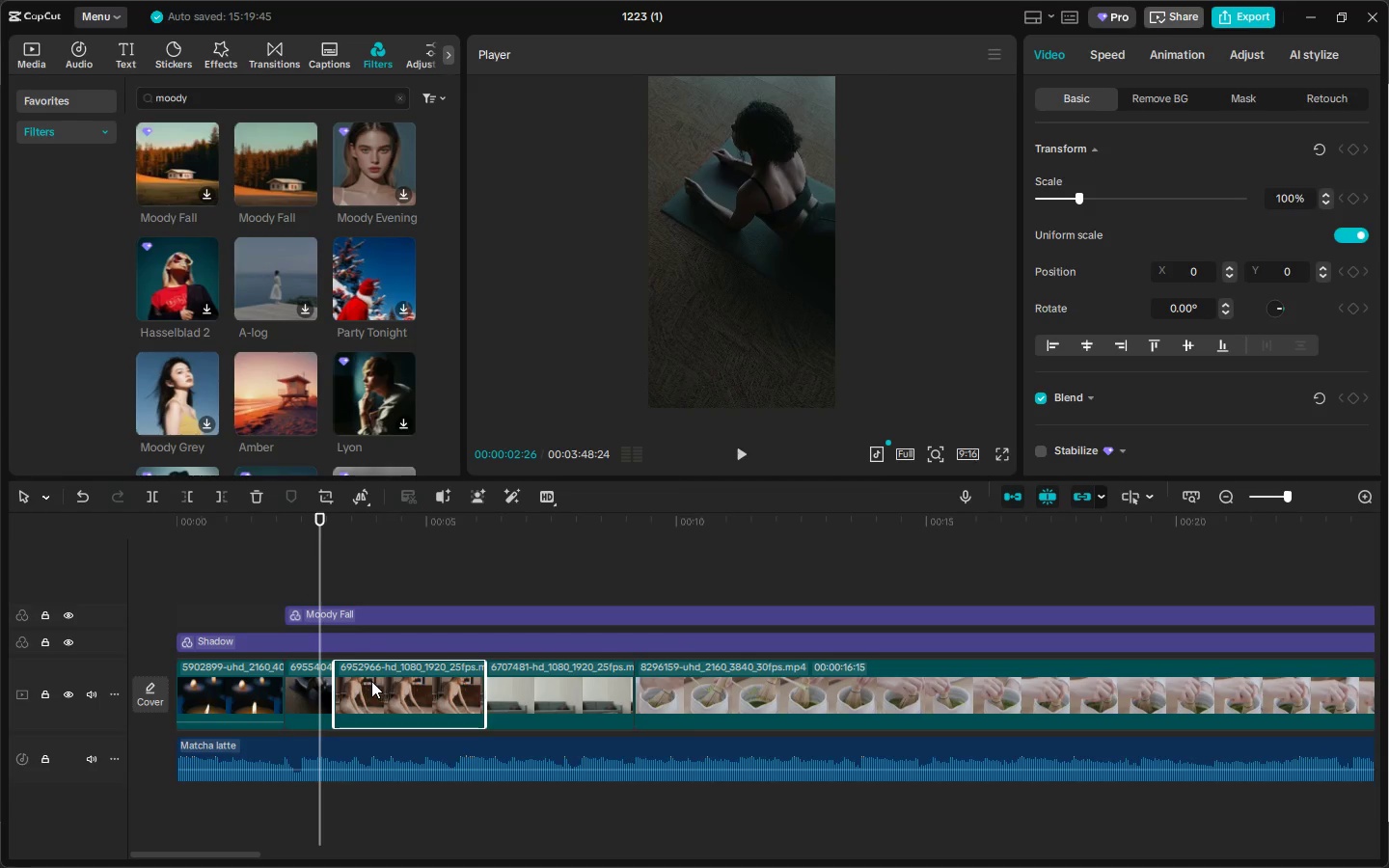 
left_click([316, 683])
 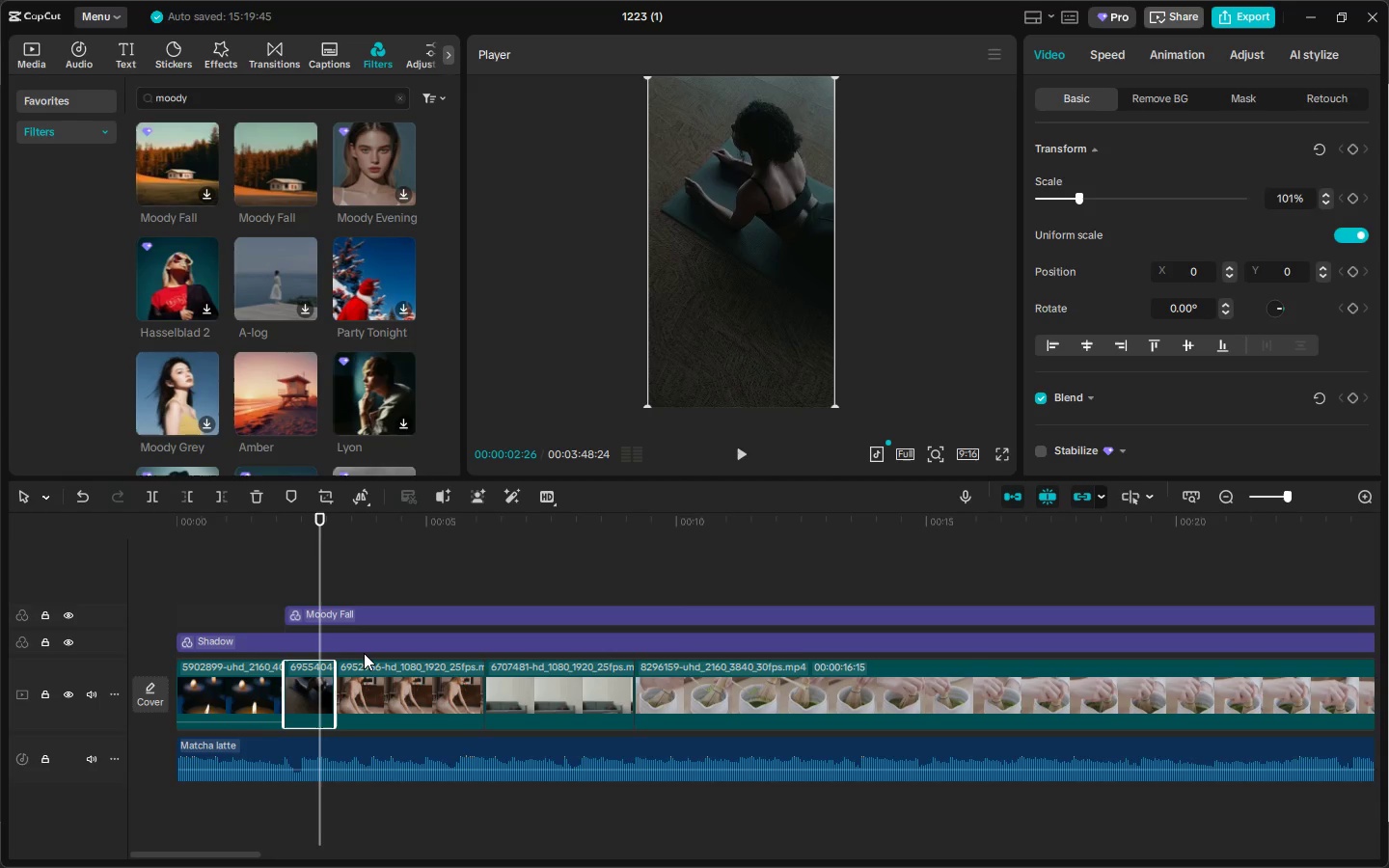 
wait(20.2)
 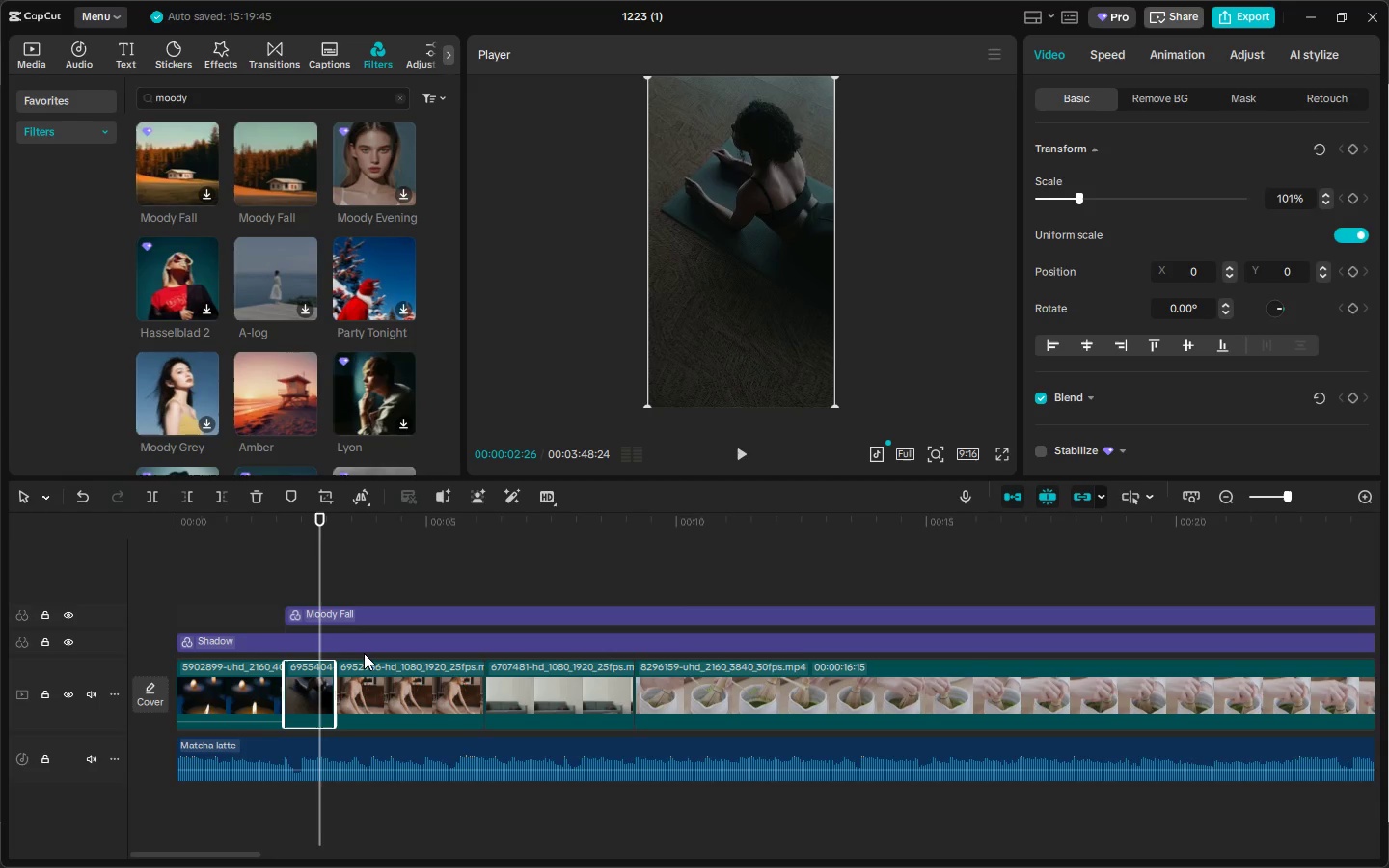 
left_click([322, 678])
 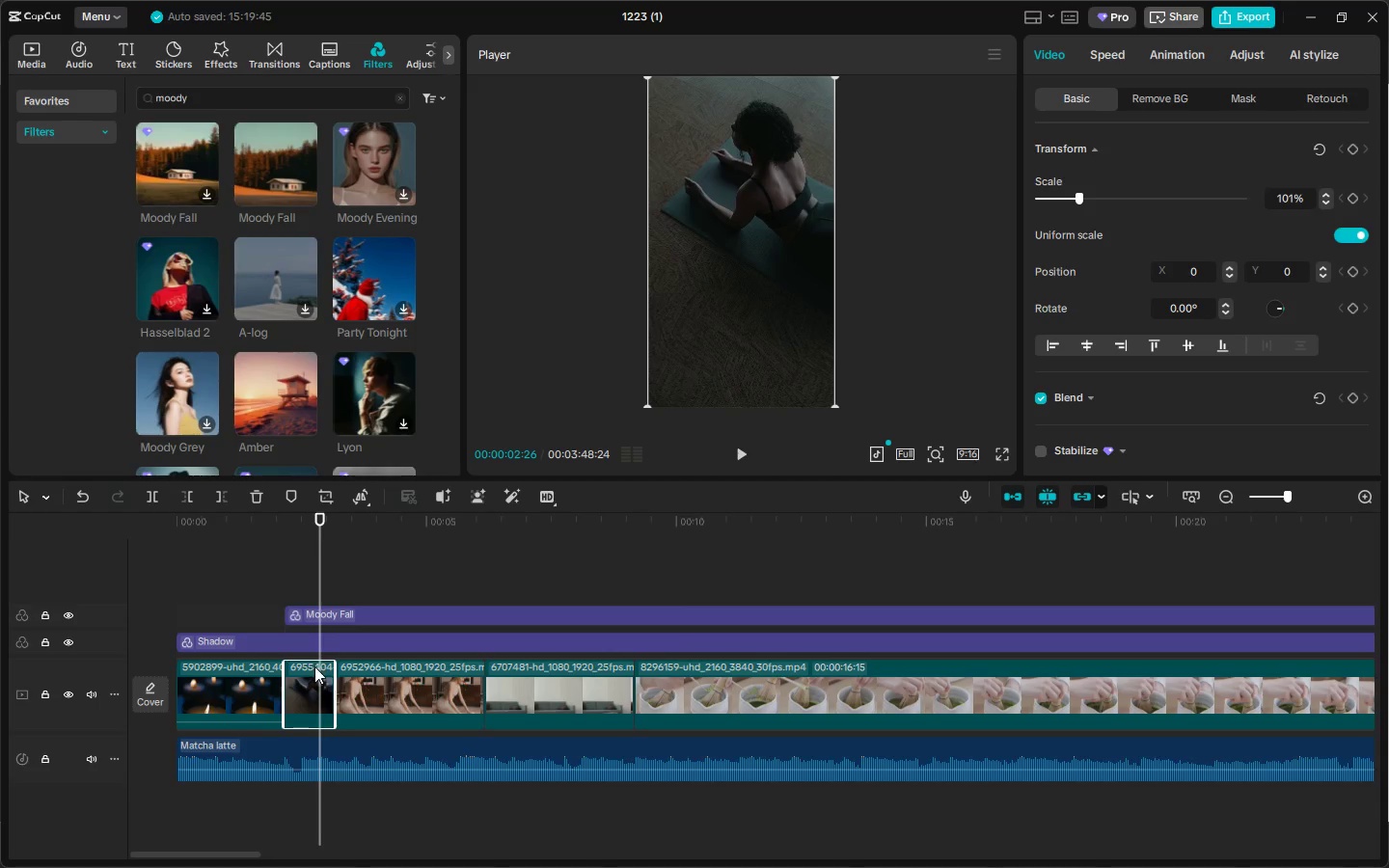 
left_click_drag(start_coordinate=[325, 513], to_coordinate=[302, 524])
 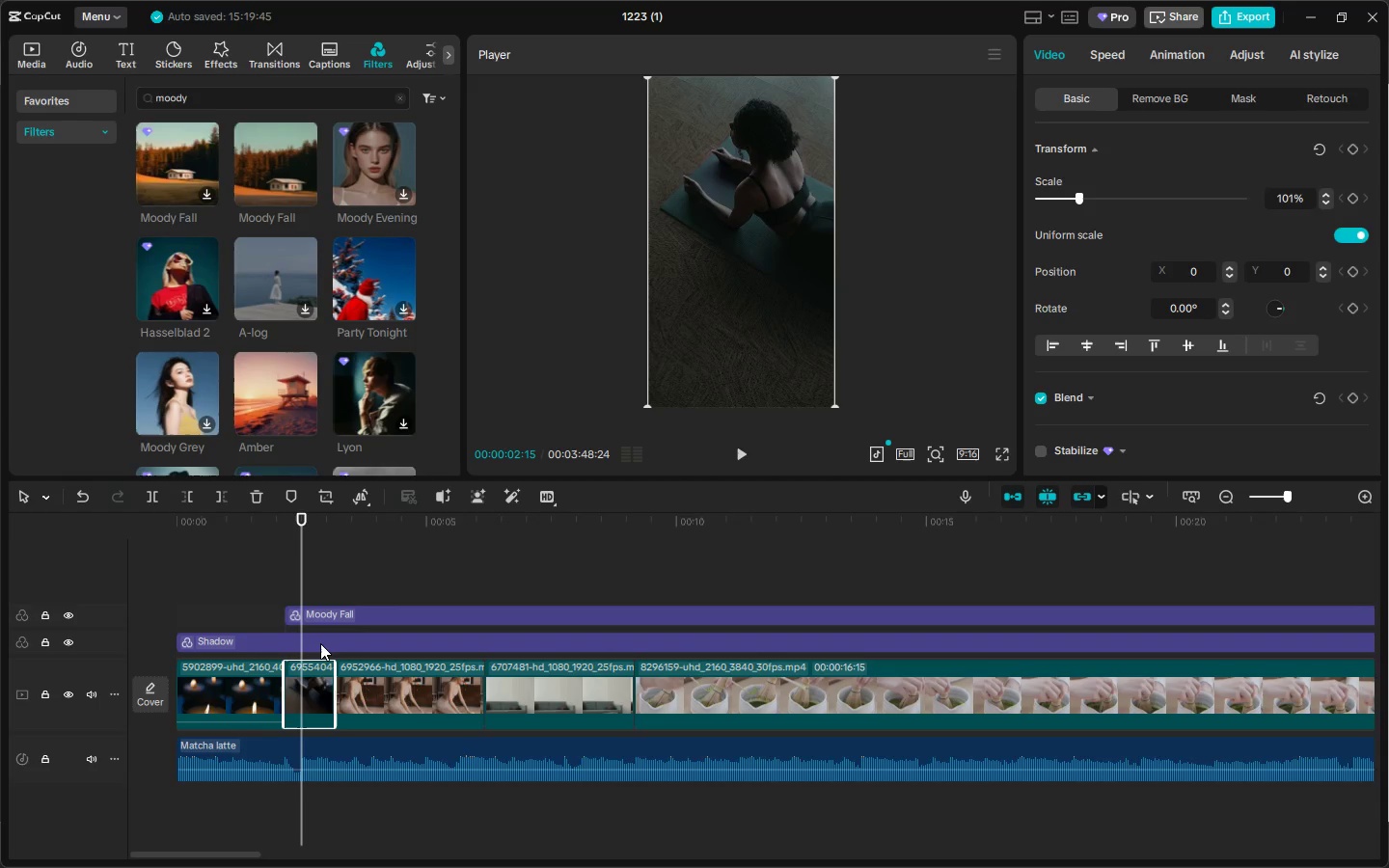 
left_click([315, 679])
 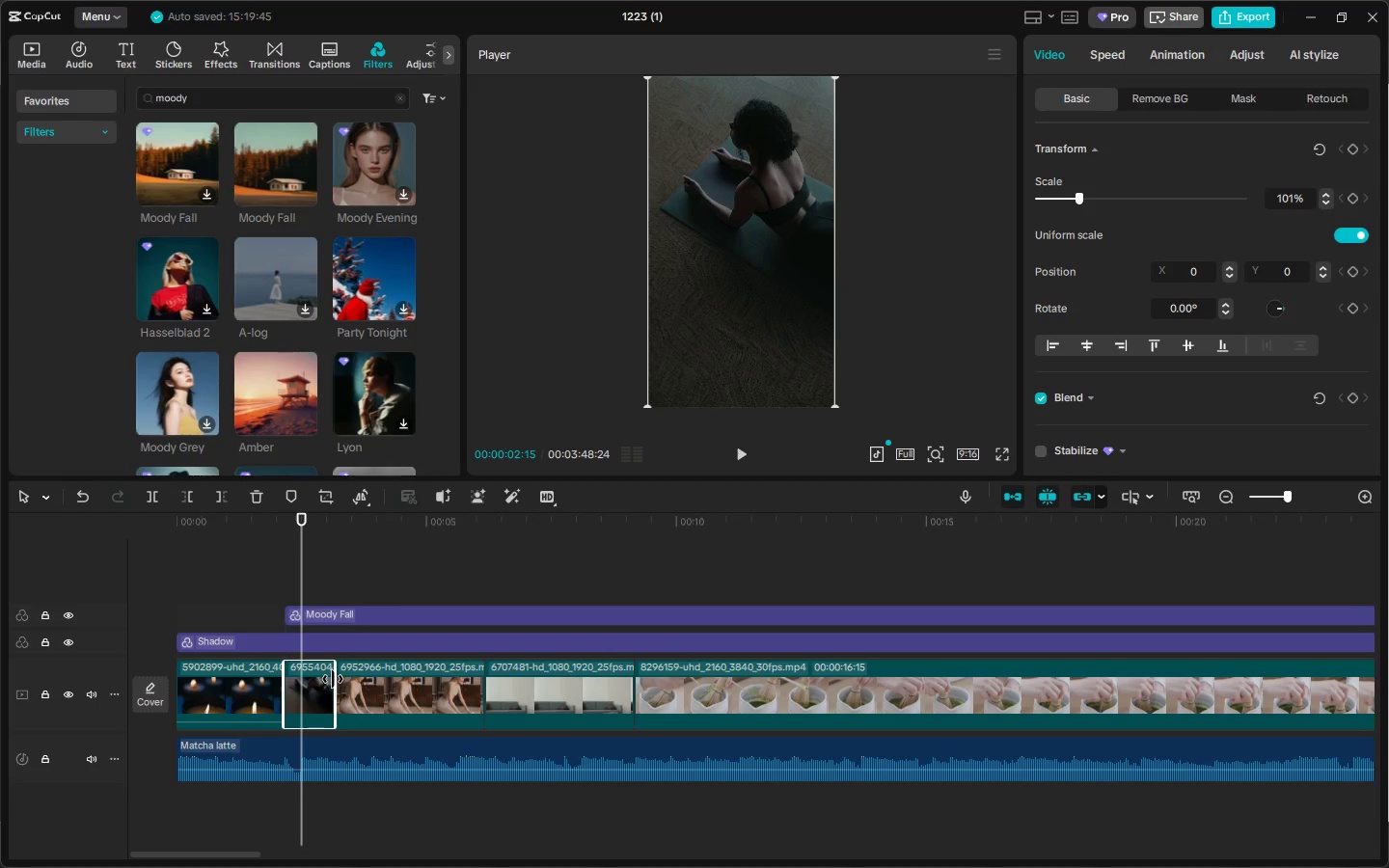 
left_click_drag(start_coordinate=[333, 679], to_coordinate=[366, 679])
 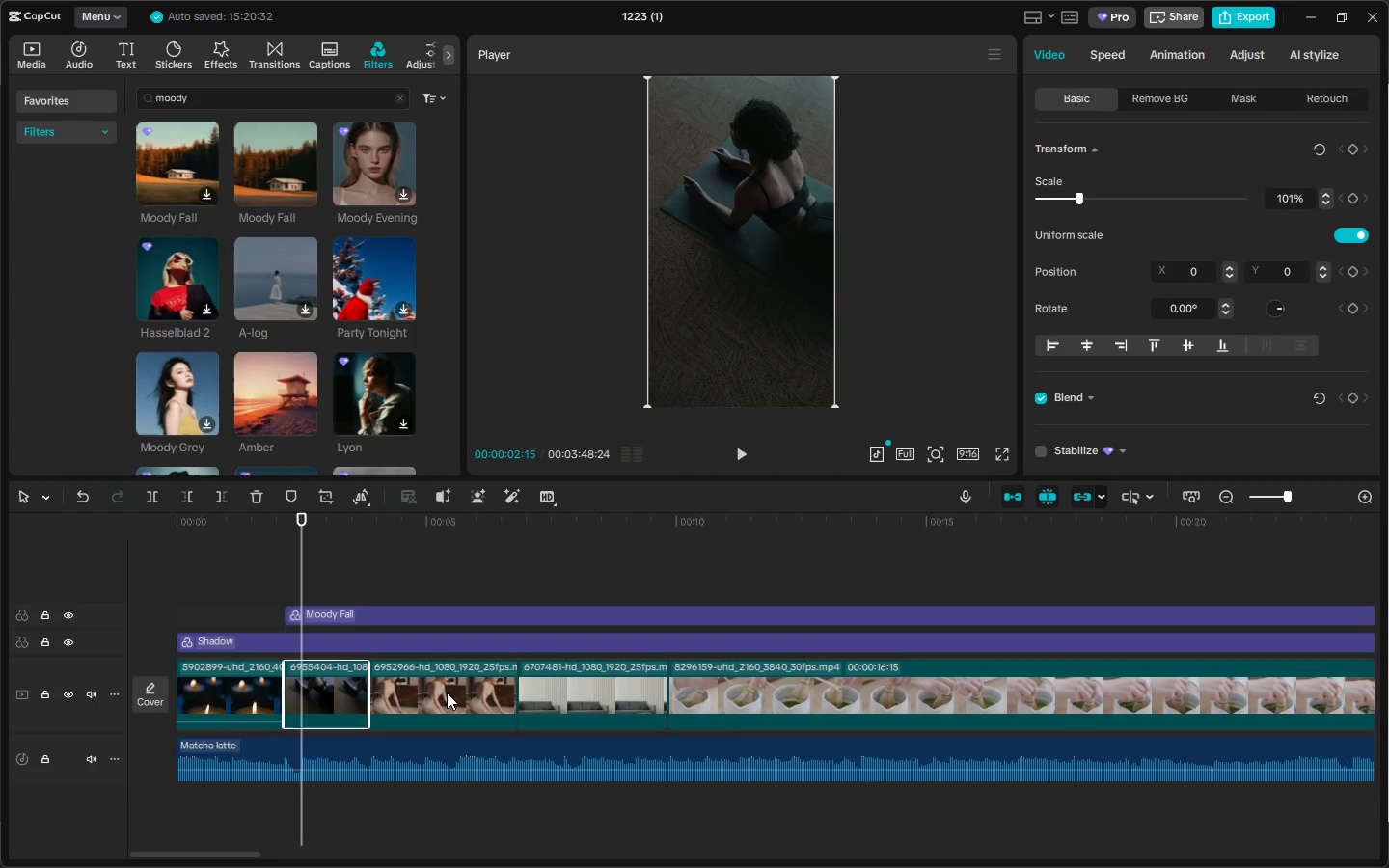 
left_click([447, 692])
 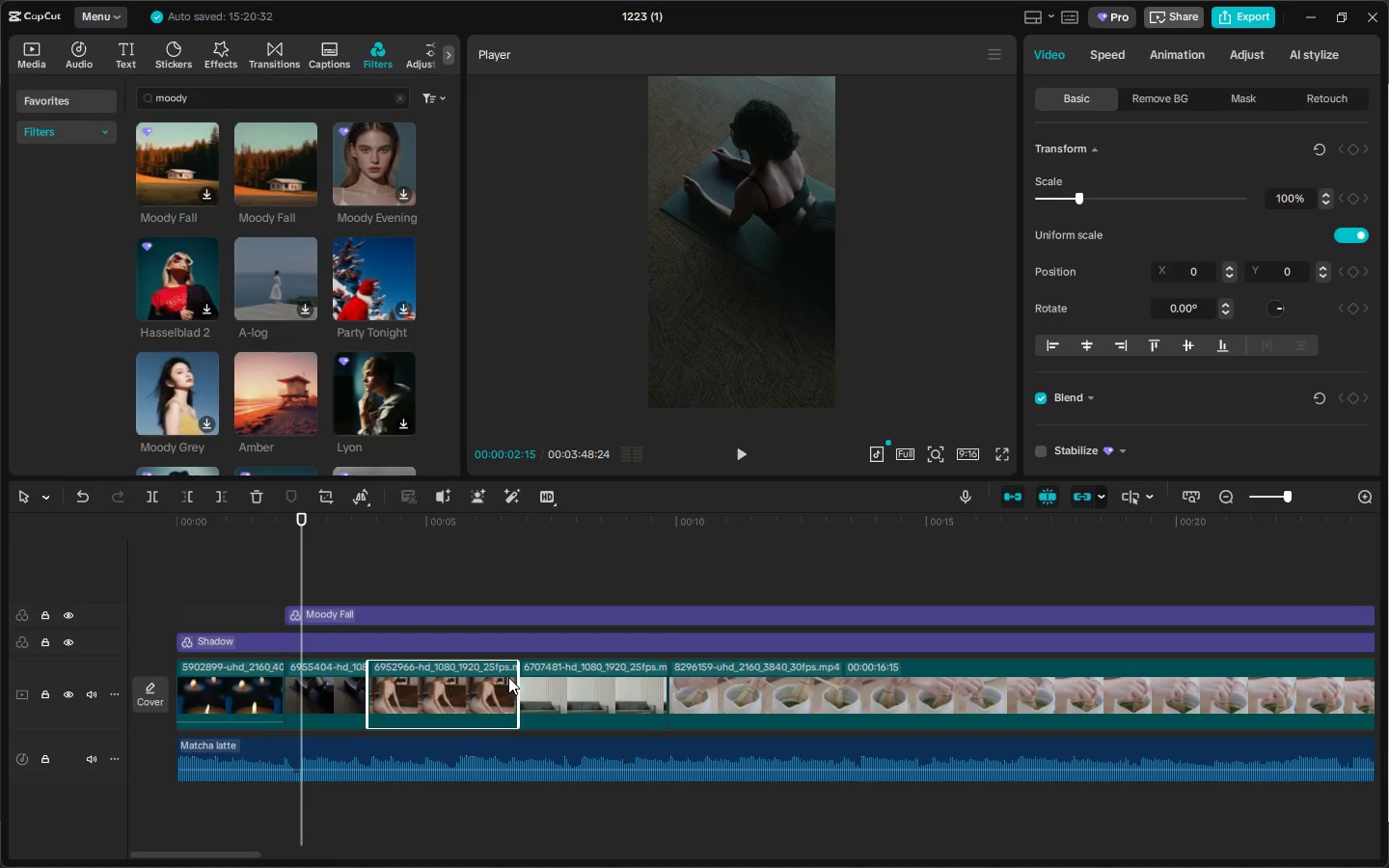 
wait(7.69)
 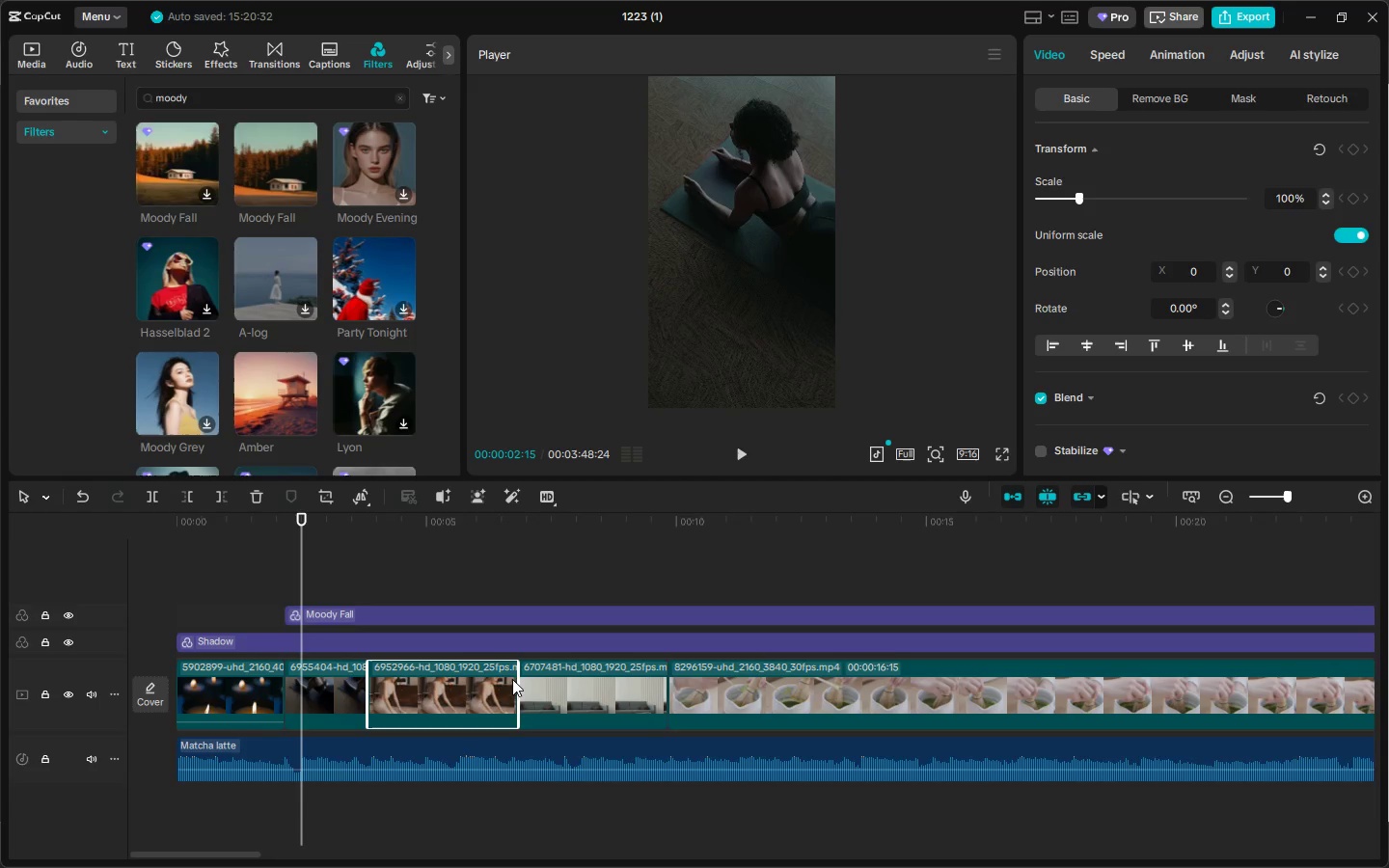 
left_click_drag(start_coordinate=[492, 529], to_coordinate=[485, 529])
 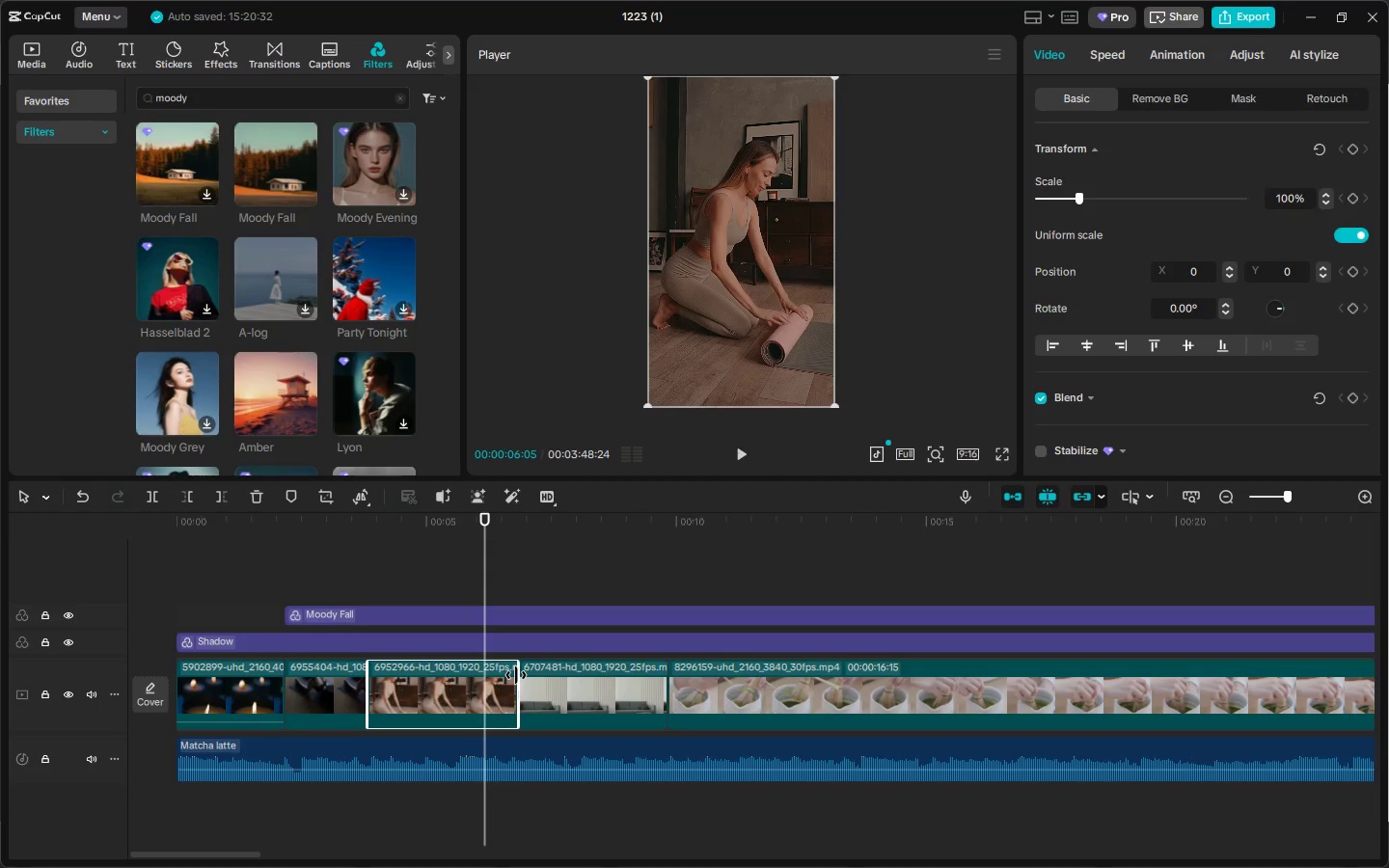 
left_click_drag(start_coordinate=[516, 675], to_coordinate=[479, 675])
 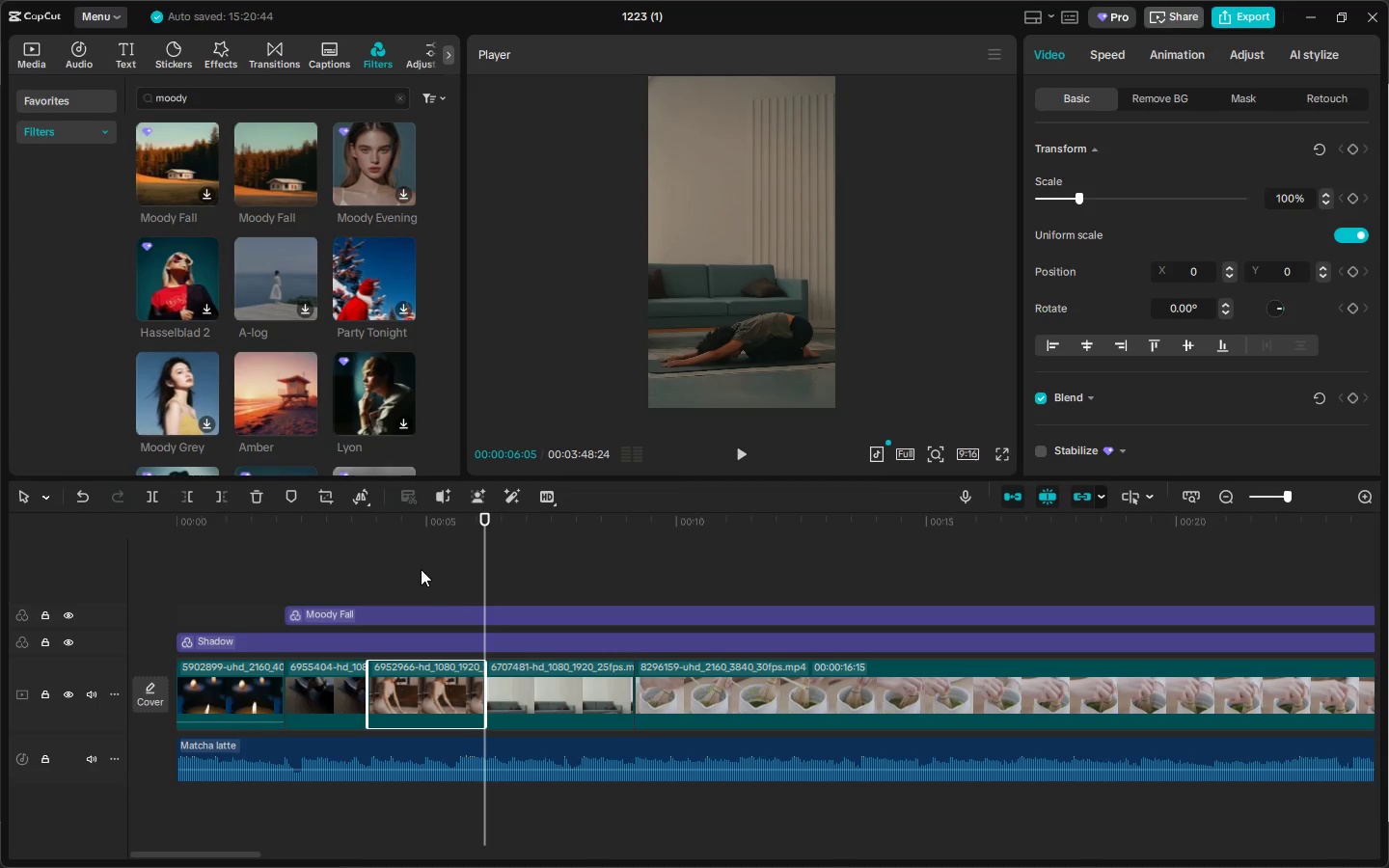 
left_click([421, 569])
 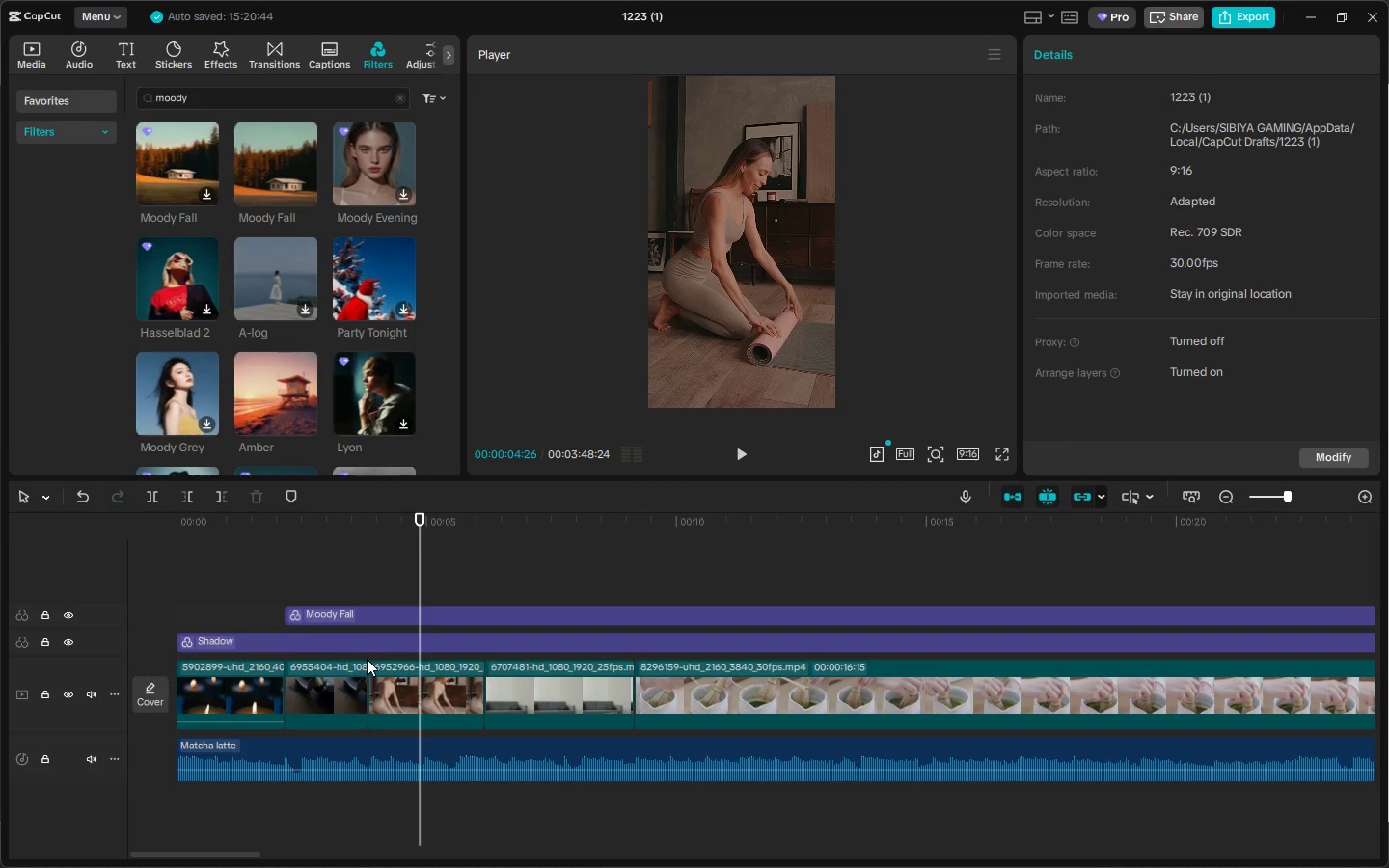 
left_click([354, 662])
 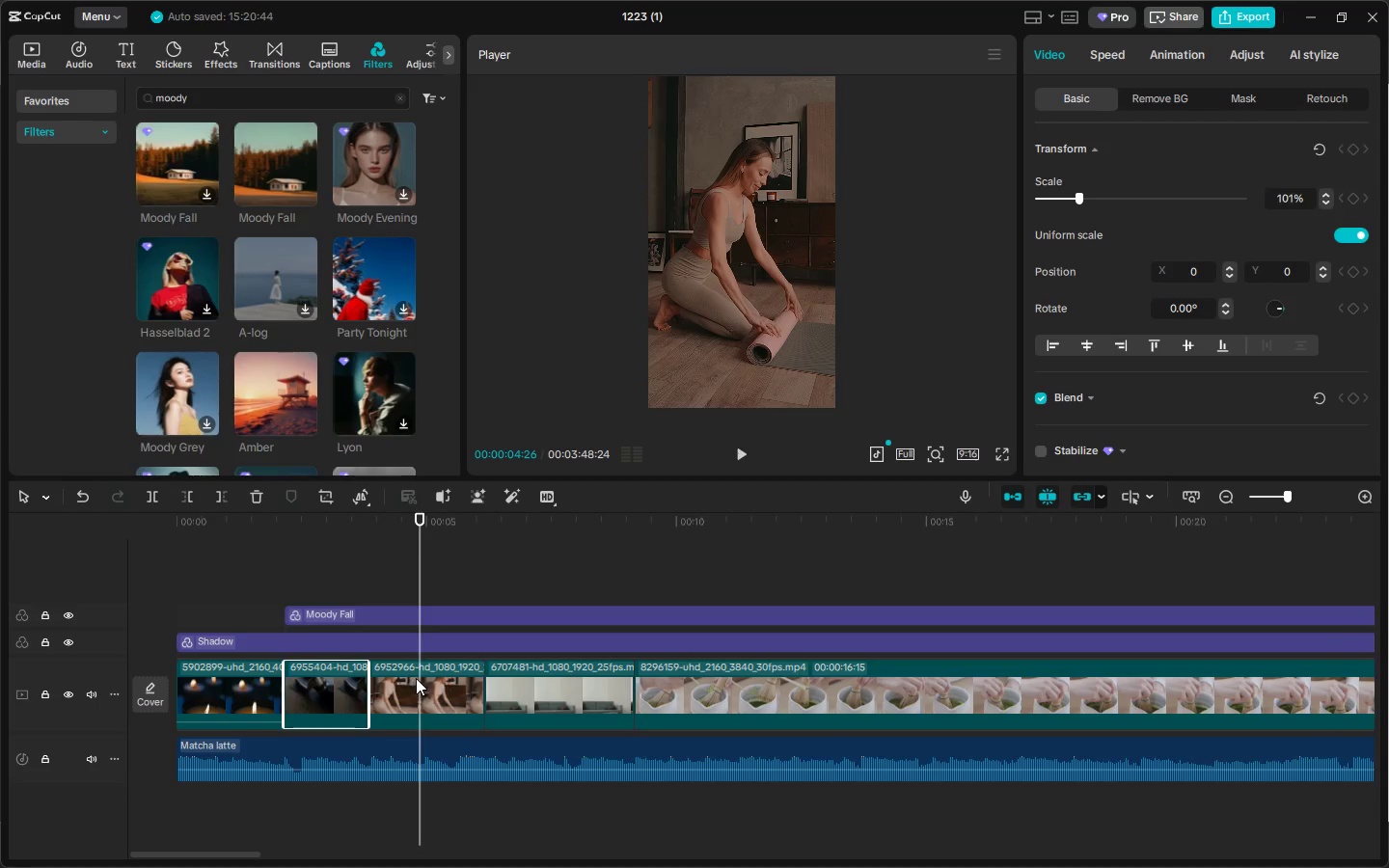 
double_click([354, 677])
 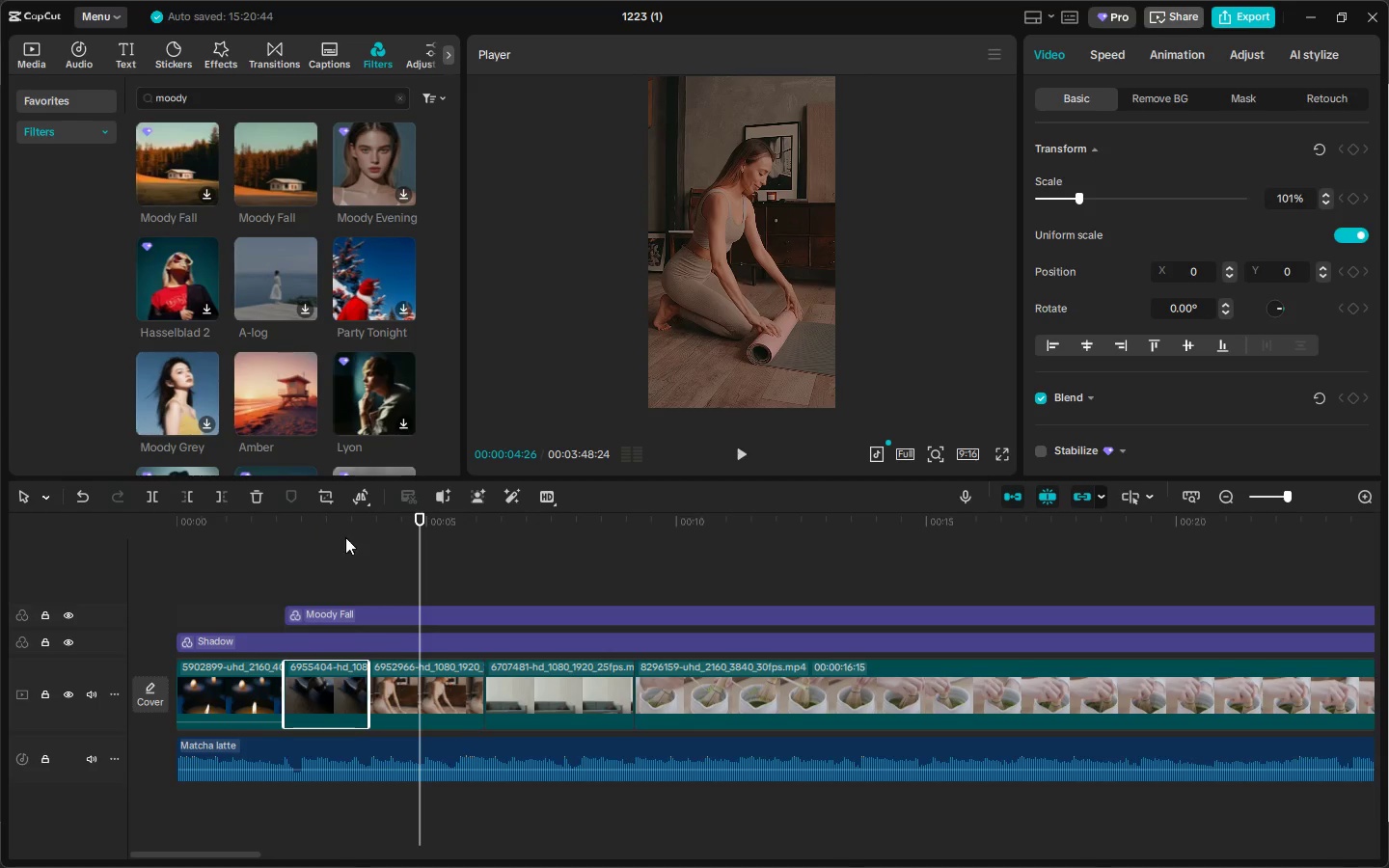 
left_click([398, 668])
 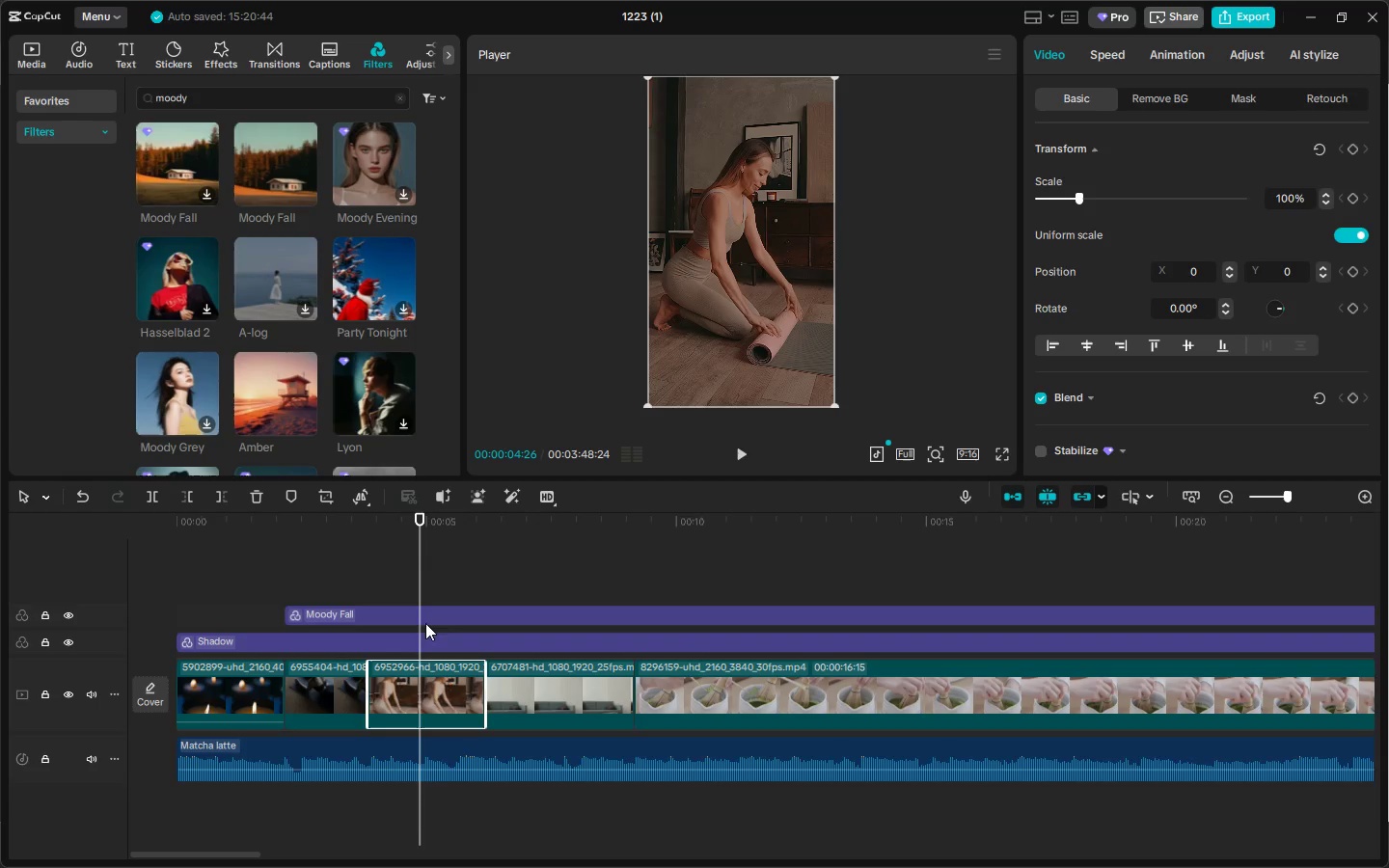 
left_click_drag(start_coordinate=[401, 526], to_coordinate=[62, 538])
 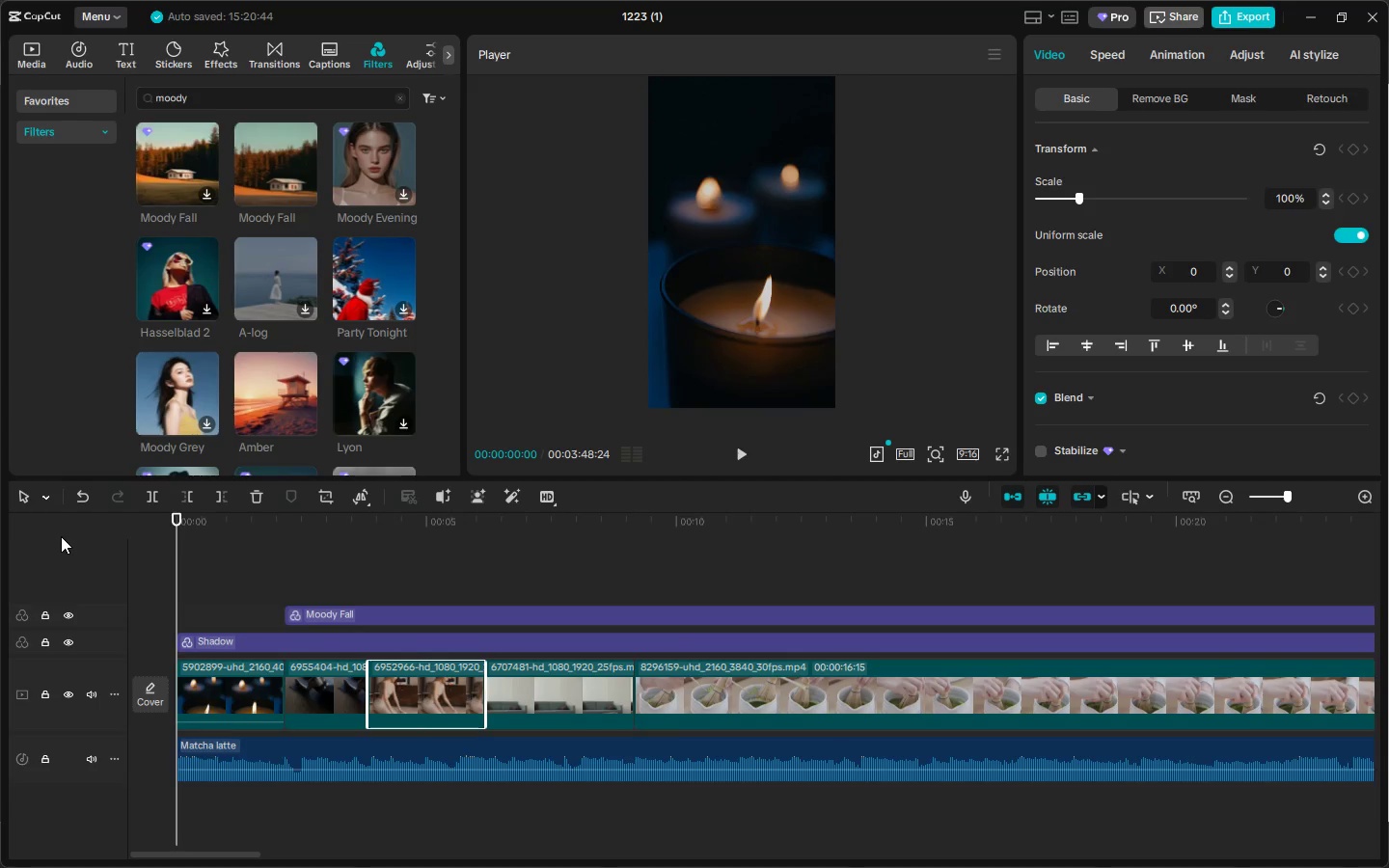 
key(Space)
 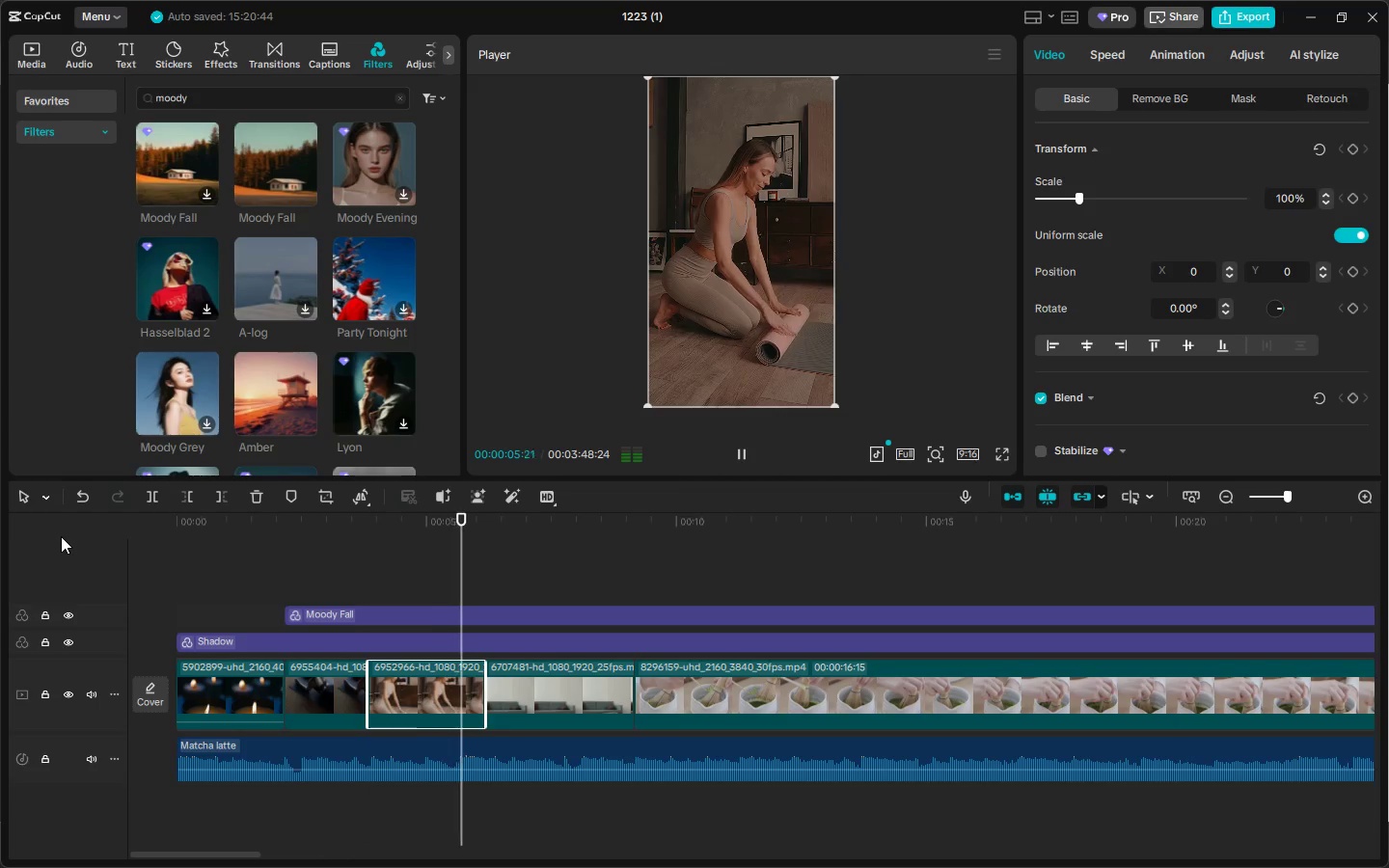 
wait(10.74)
 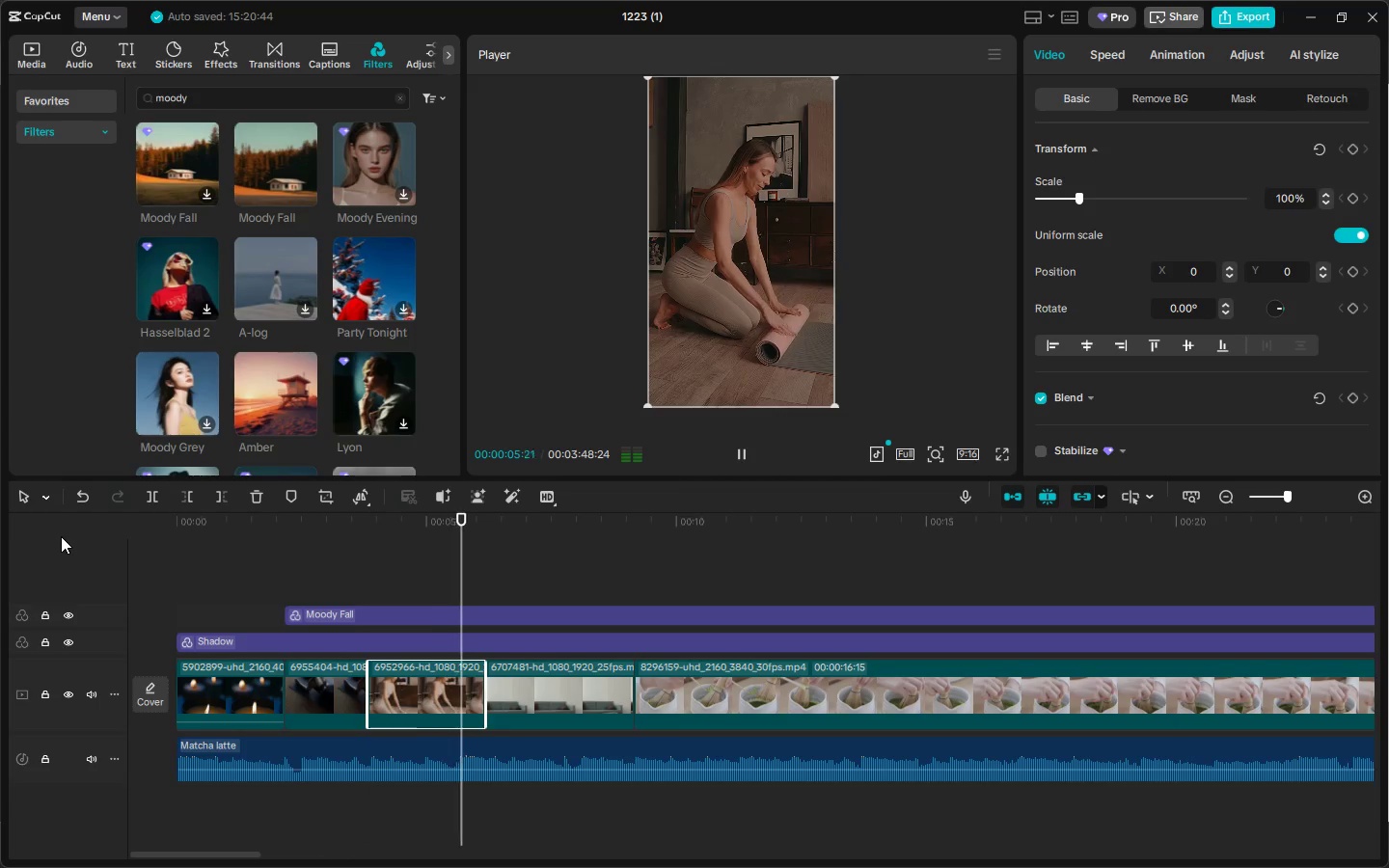 
key(Space)
 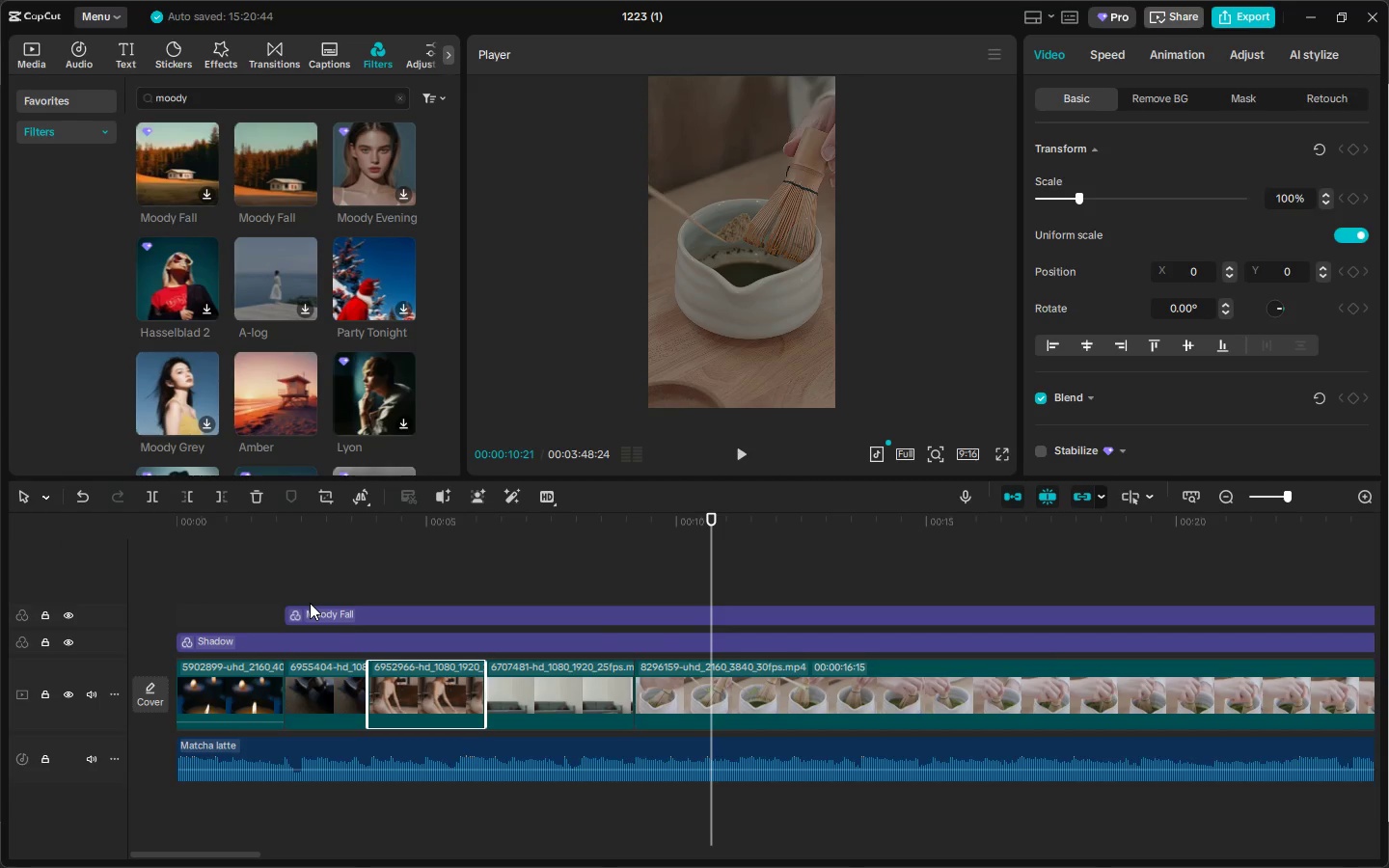 
wait(5.72)
 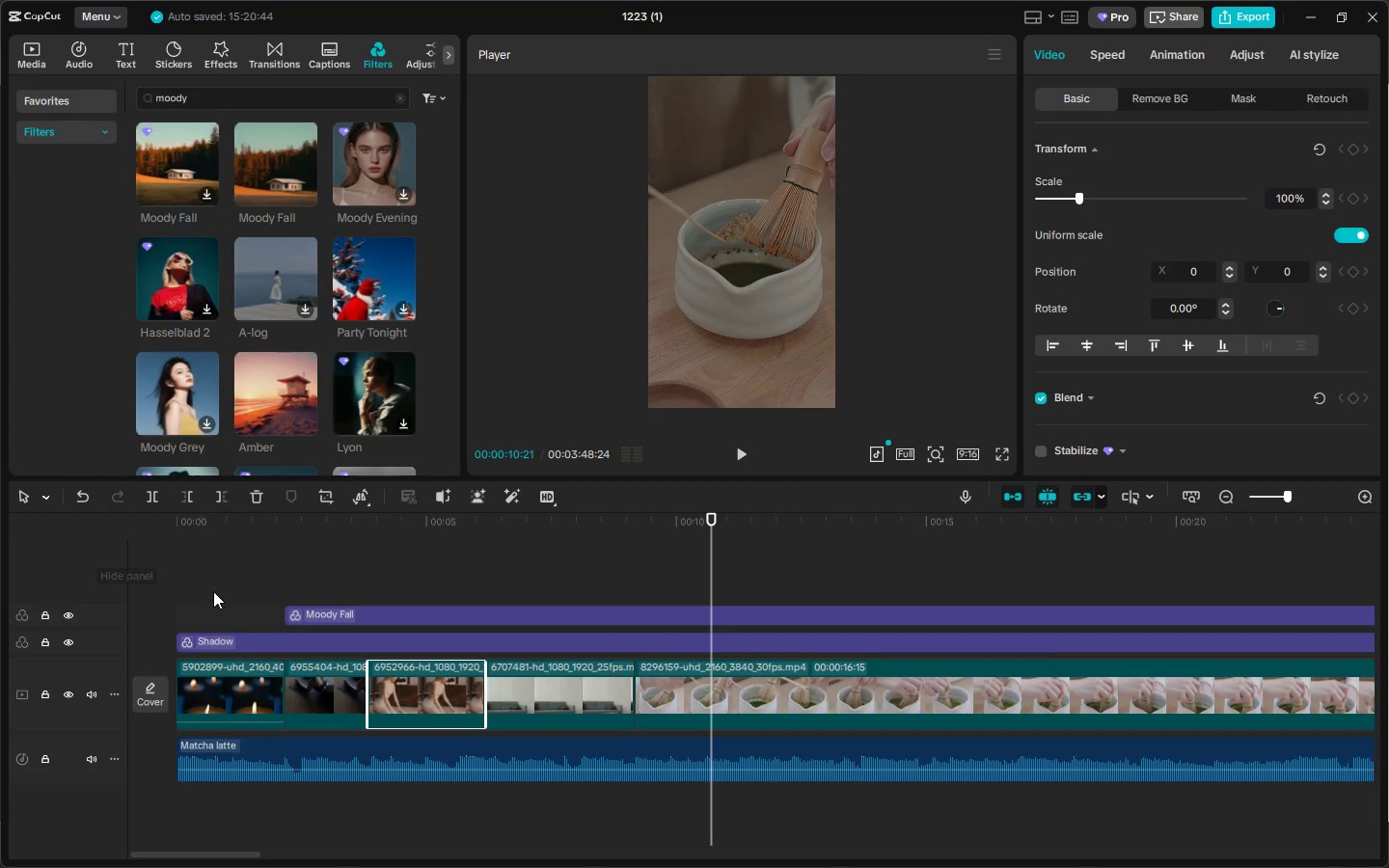 
left_click([612, 690])
 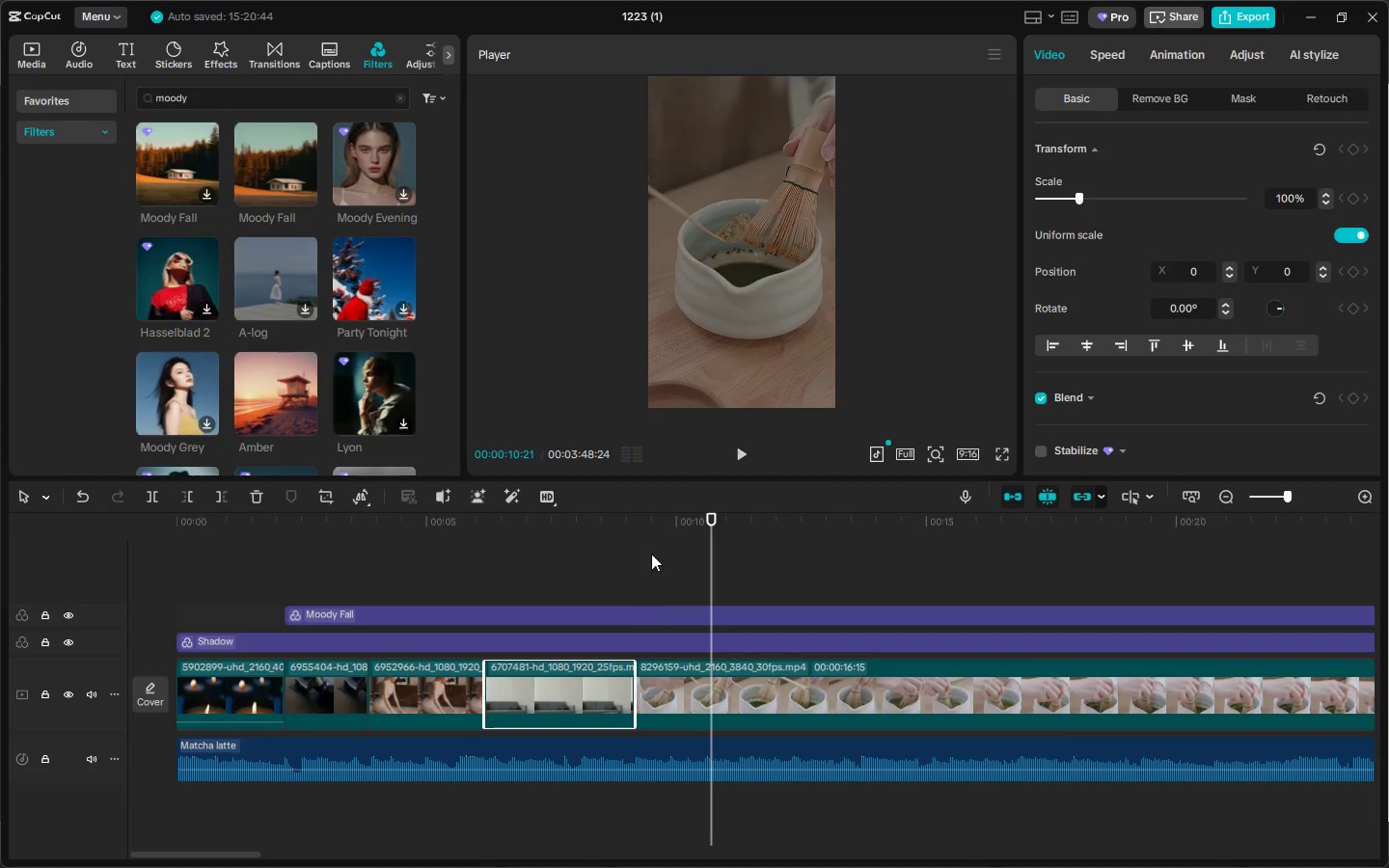 
left_click_drag(start_coordinate=[637, 525], to_coordinate=[632, 525])
 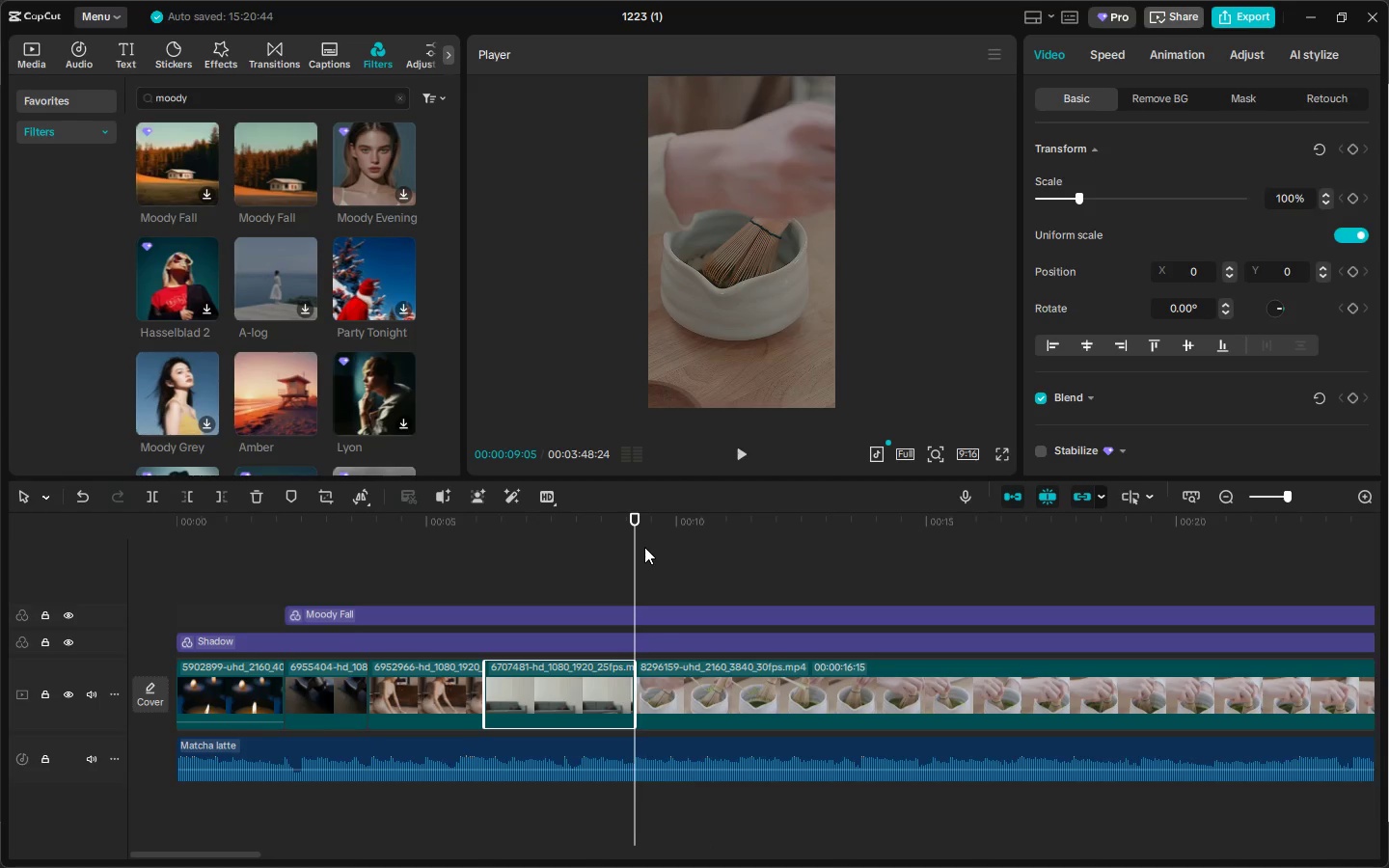 
wait(10.56)
 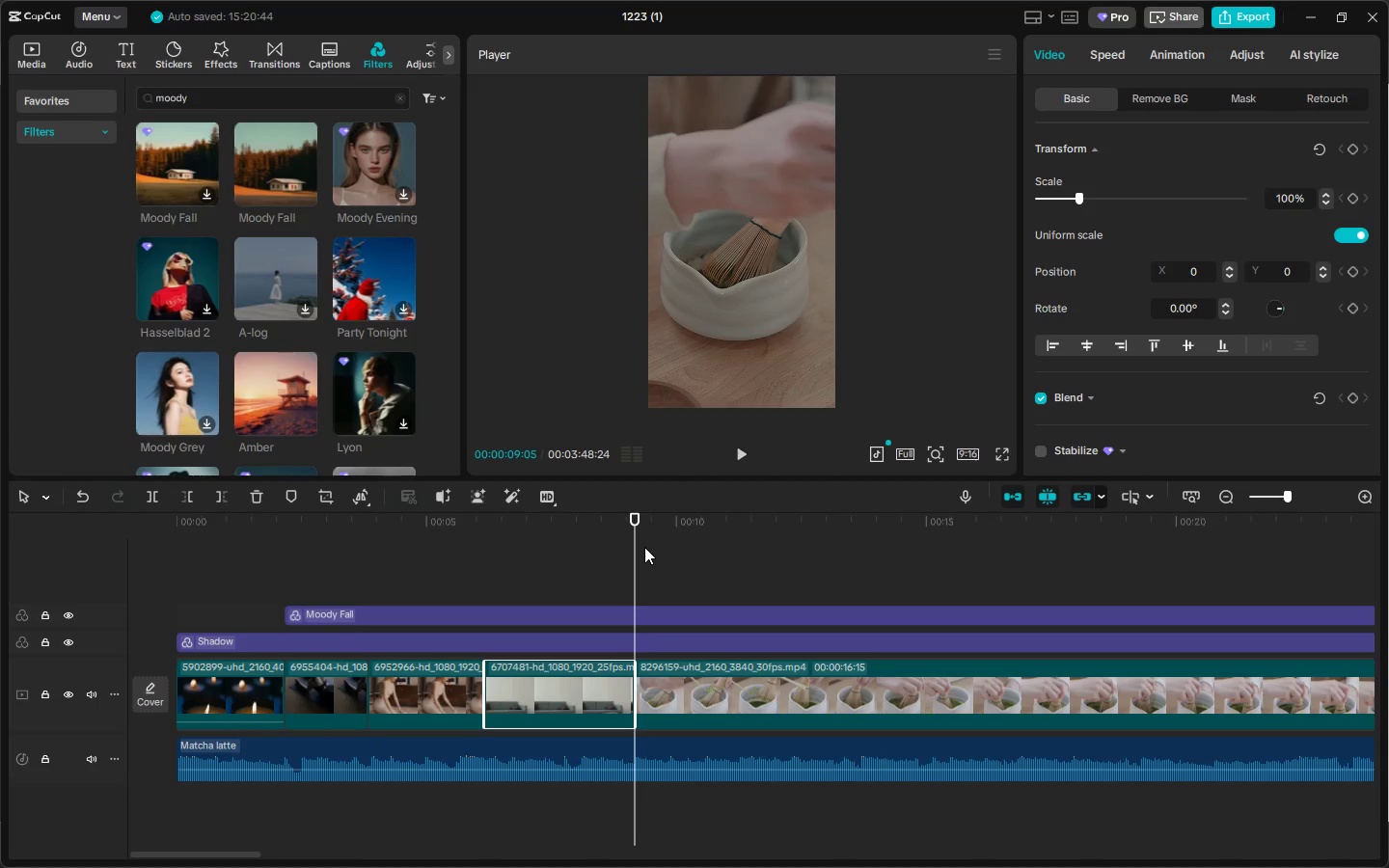 
left_click([880, 701])
 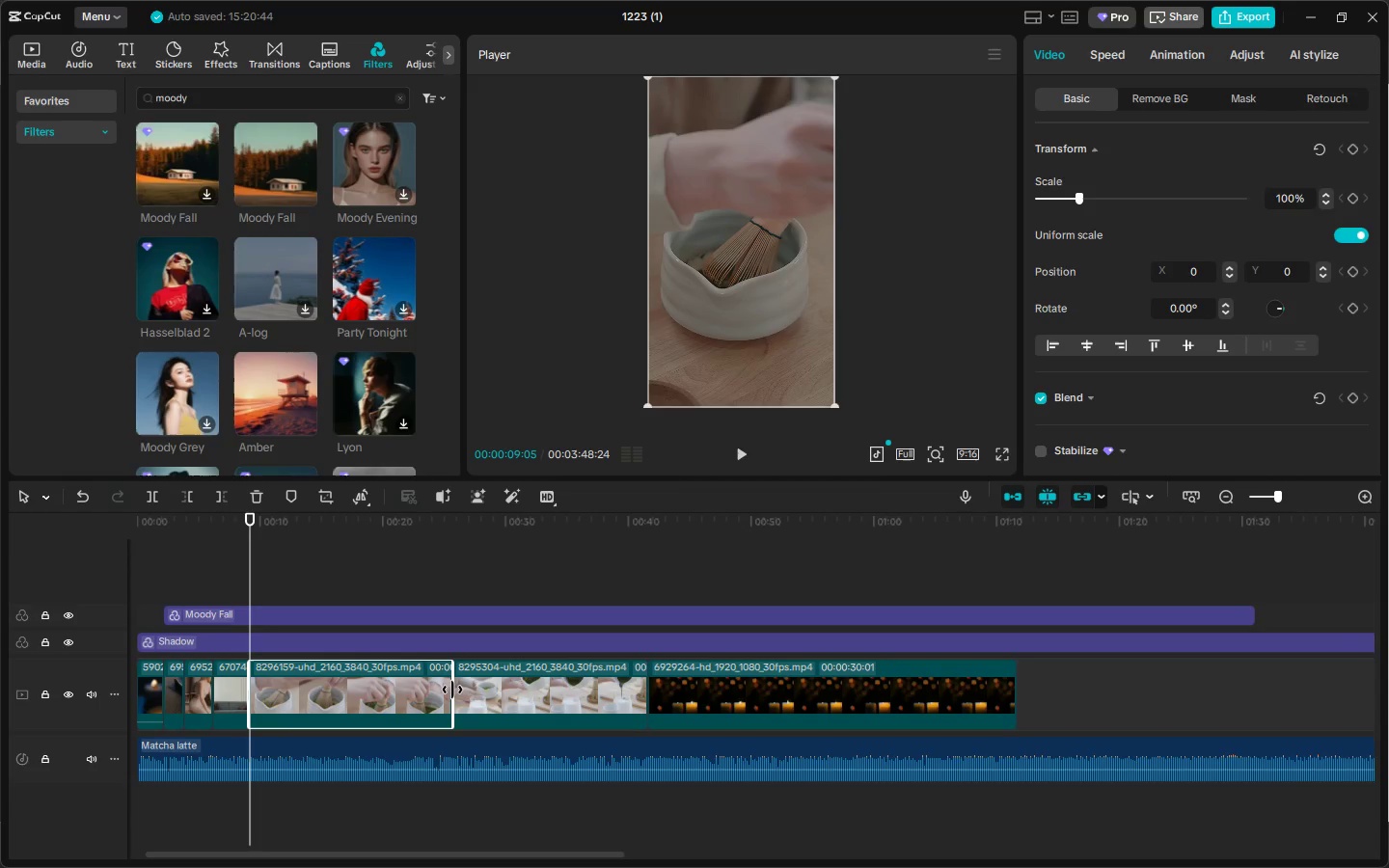 
wait(5.36)
 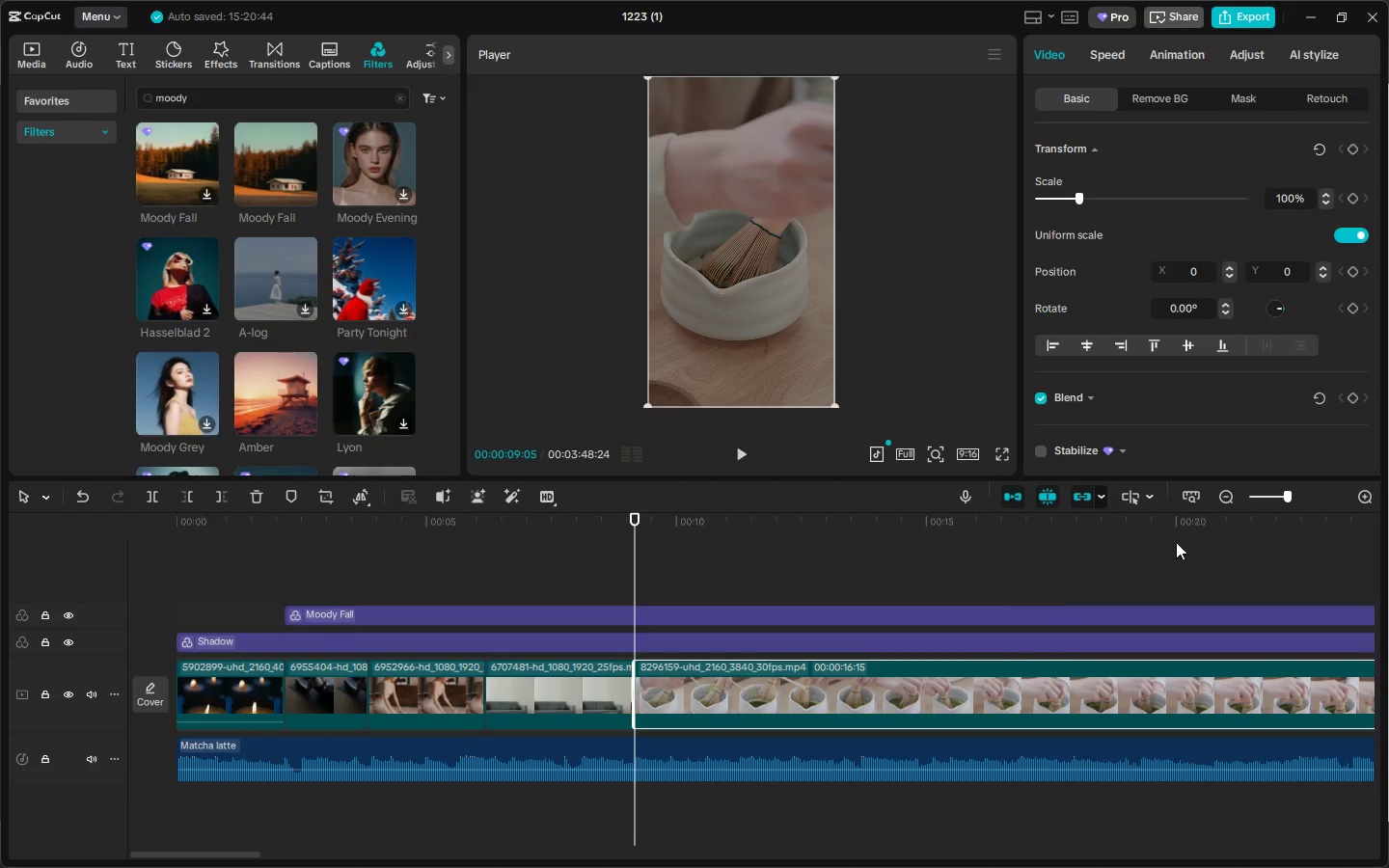 
left_click_drag(start_coordinate=[313, 526], to_coordinate=[280, 522])
 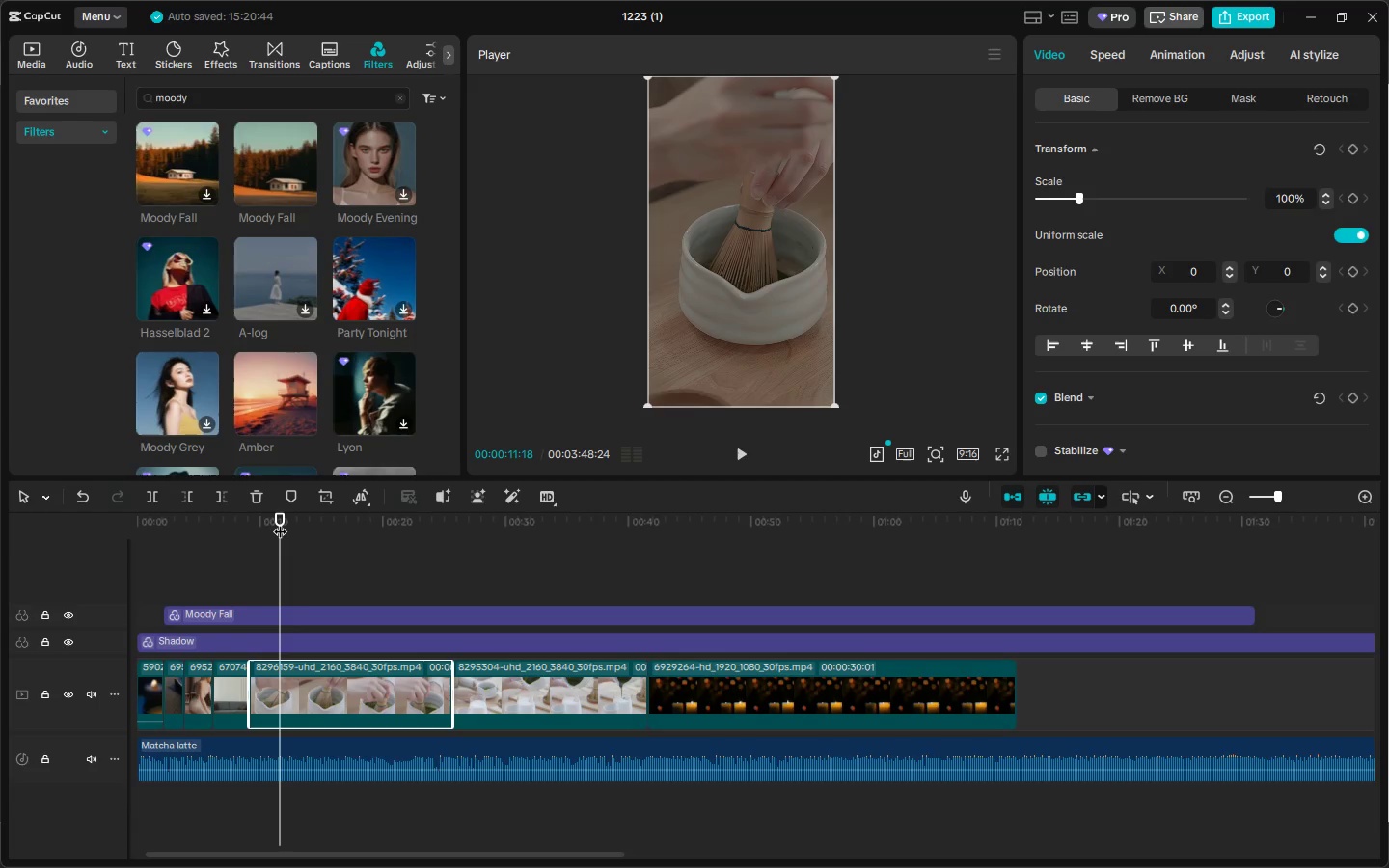 
key(Space)
 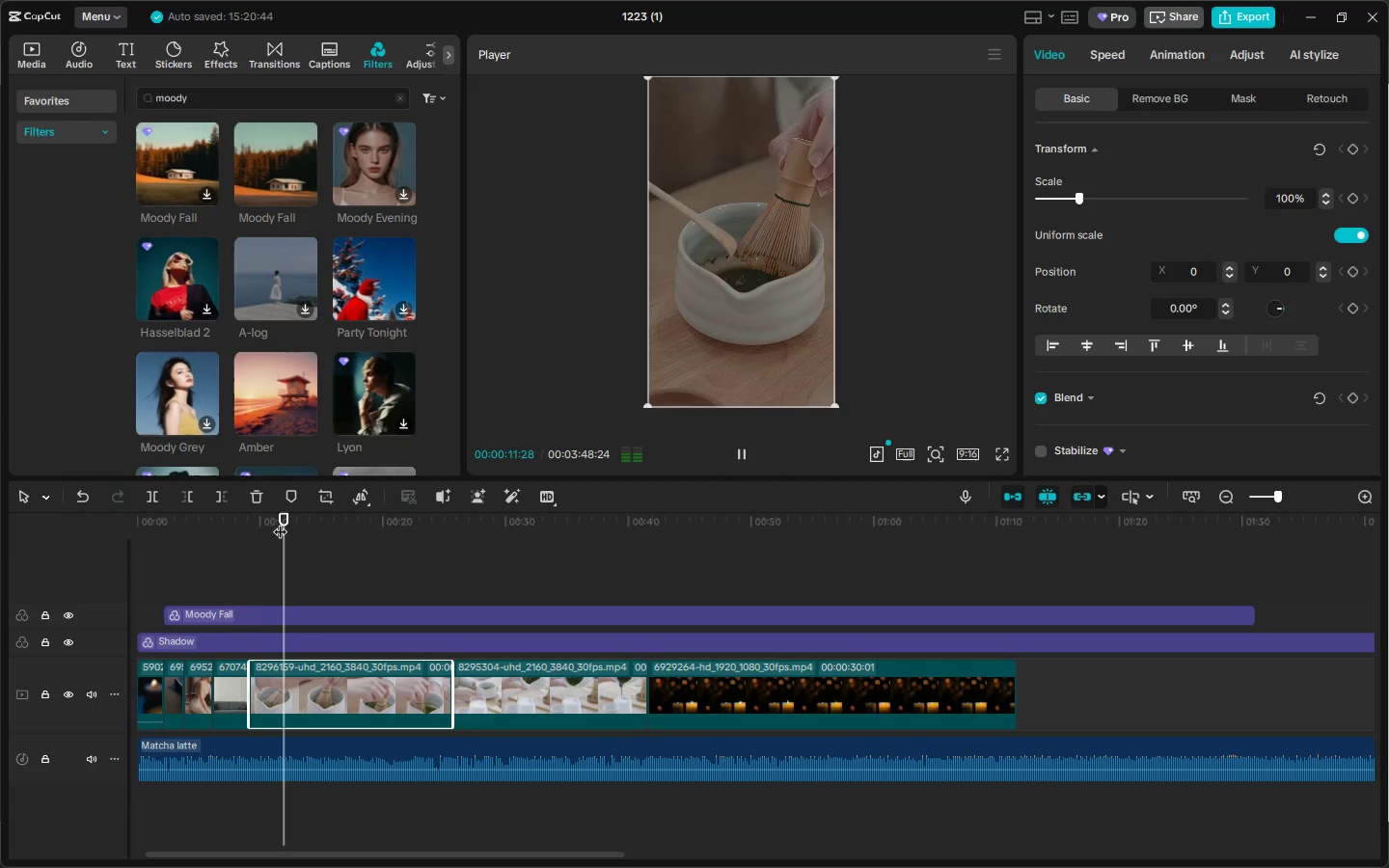 
key(Space)
 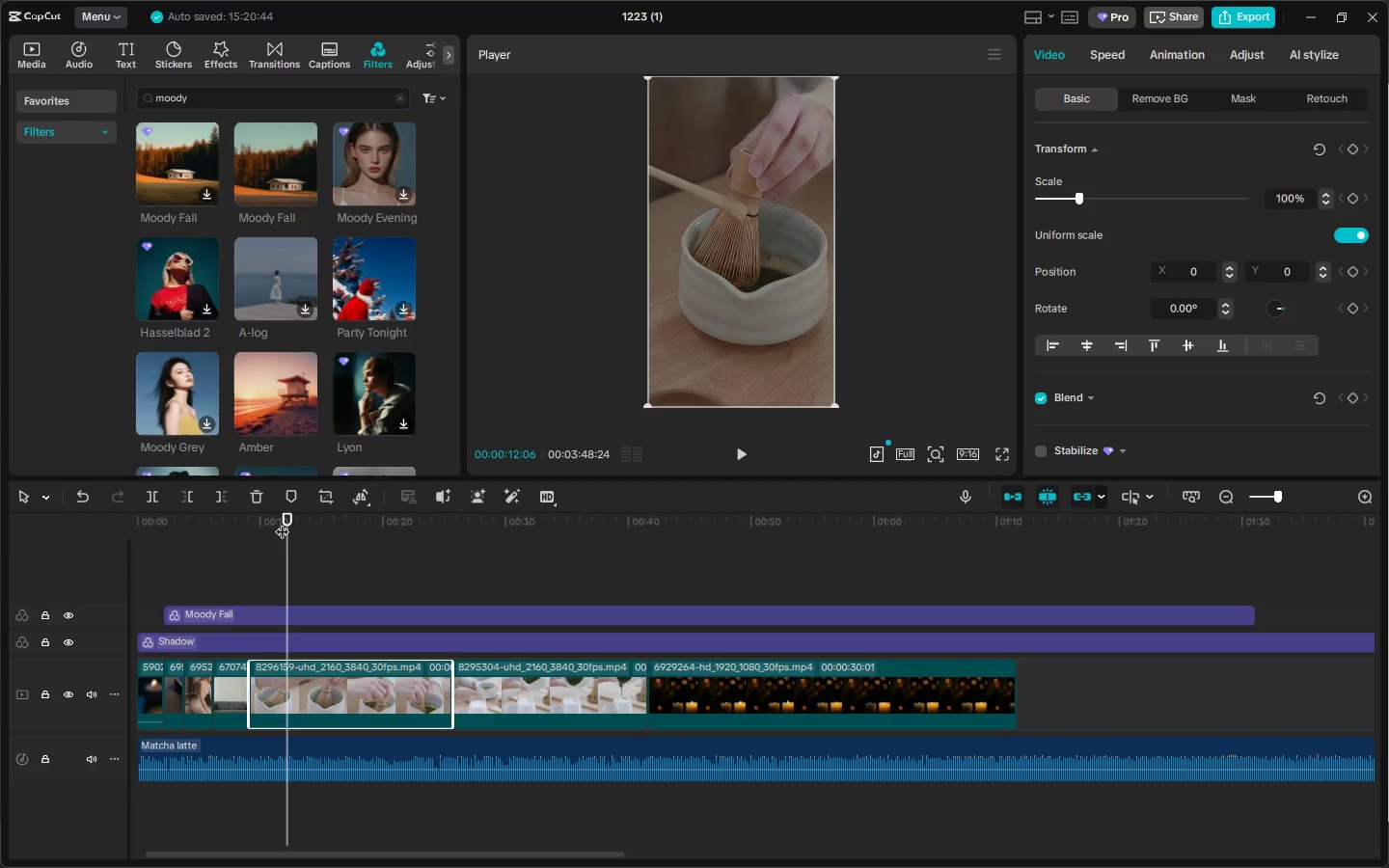 
left_click_drag(start_coordinate=[281, 522], to_coordinate=[253, 523])
 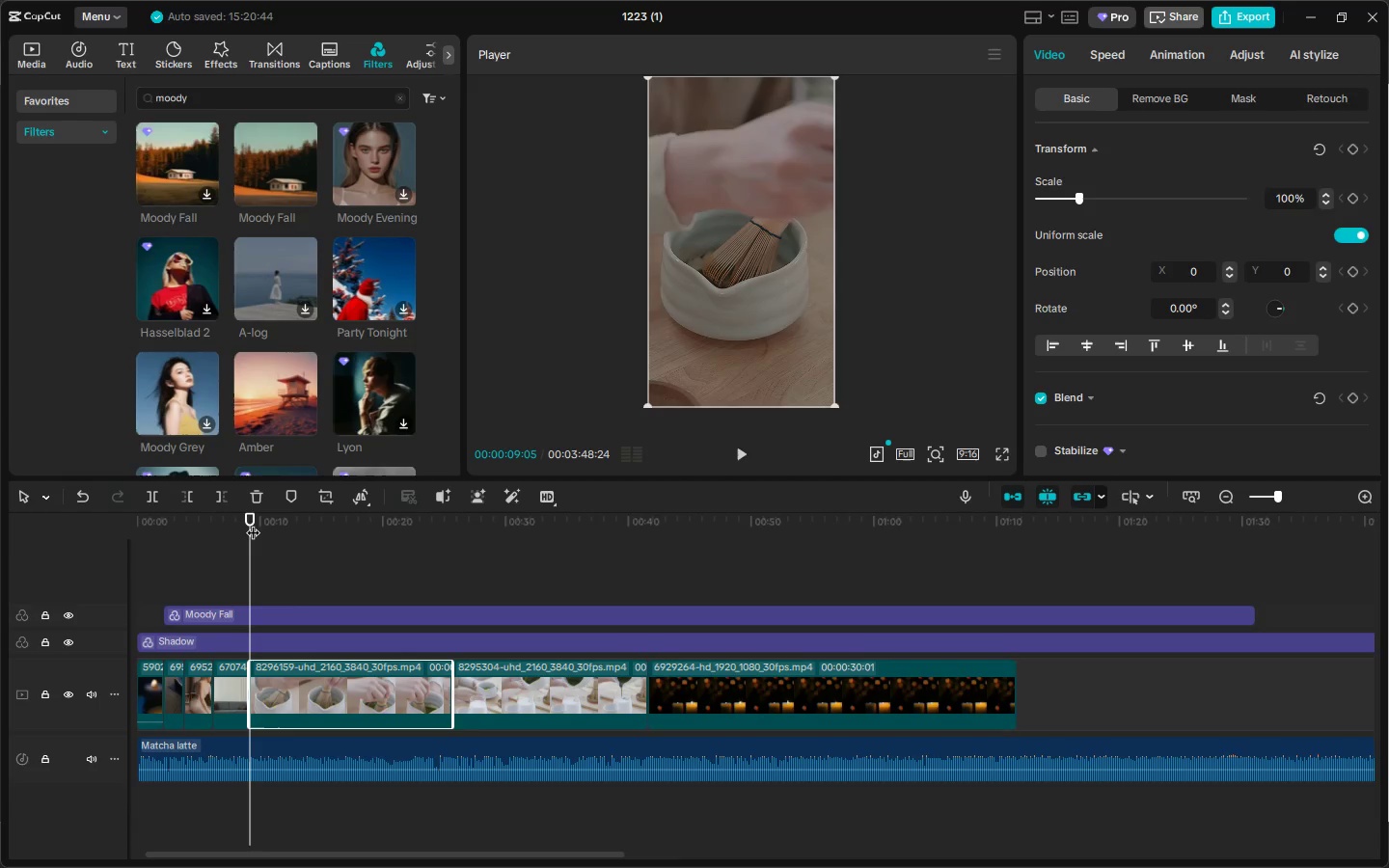 
key(Space)
 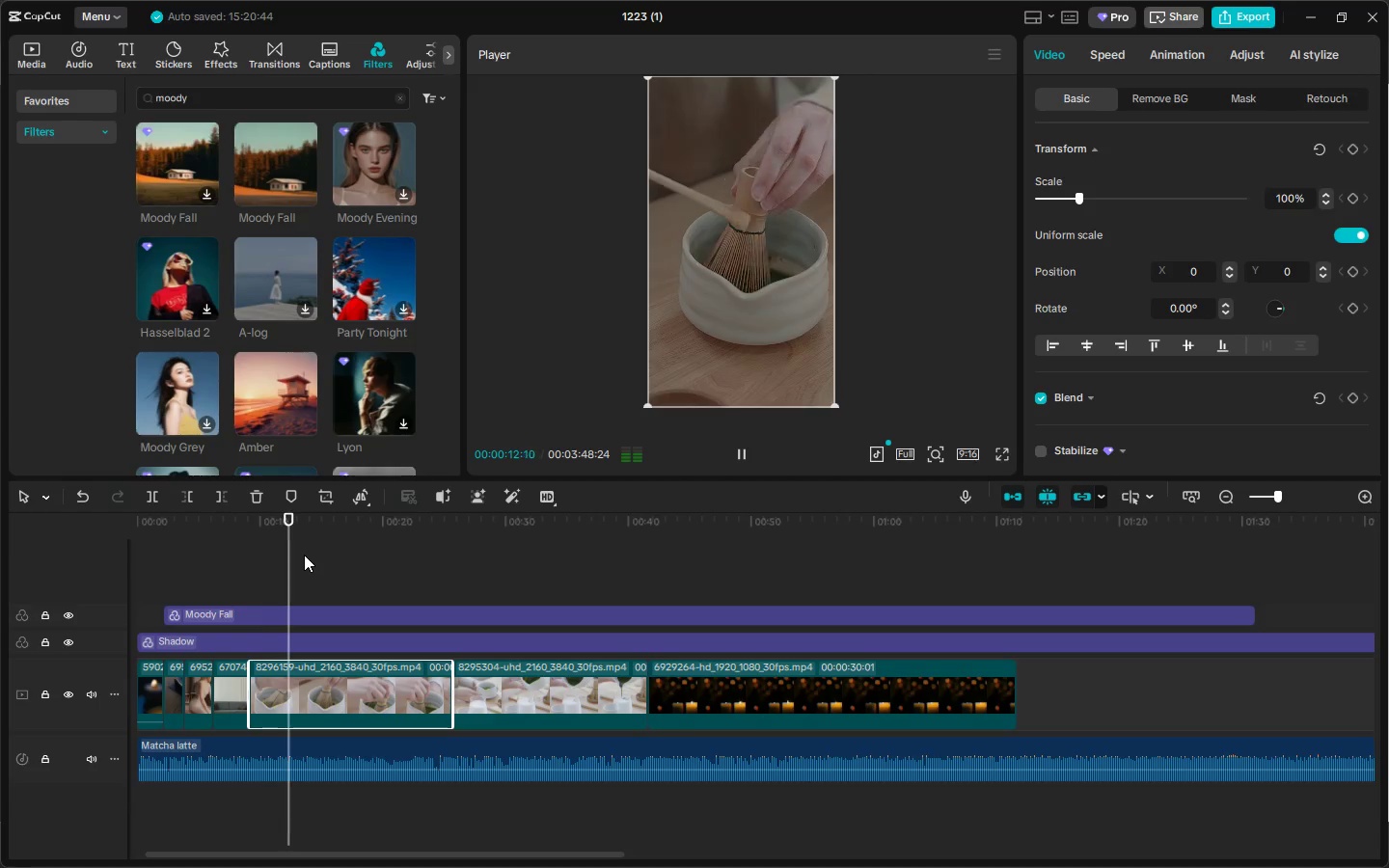 
key(Space)
 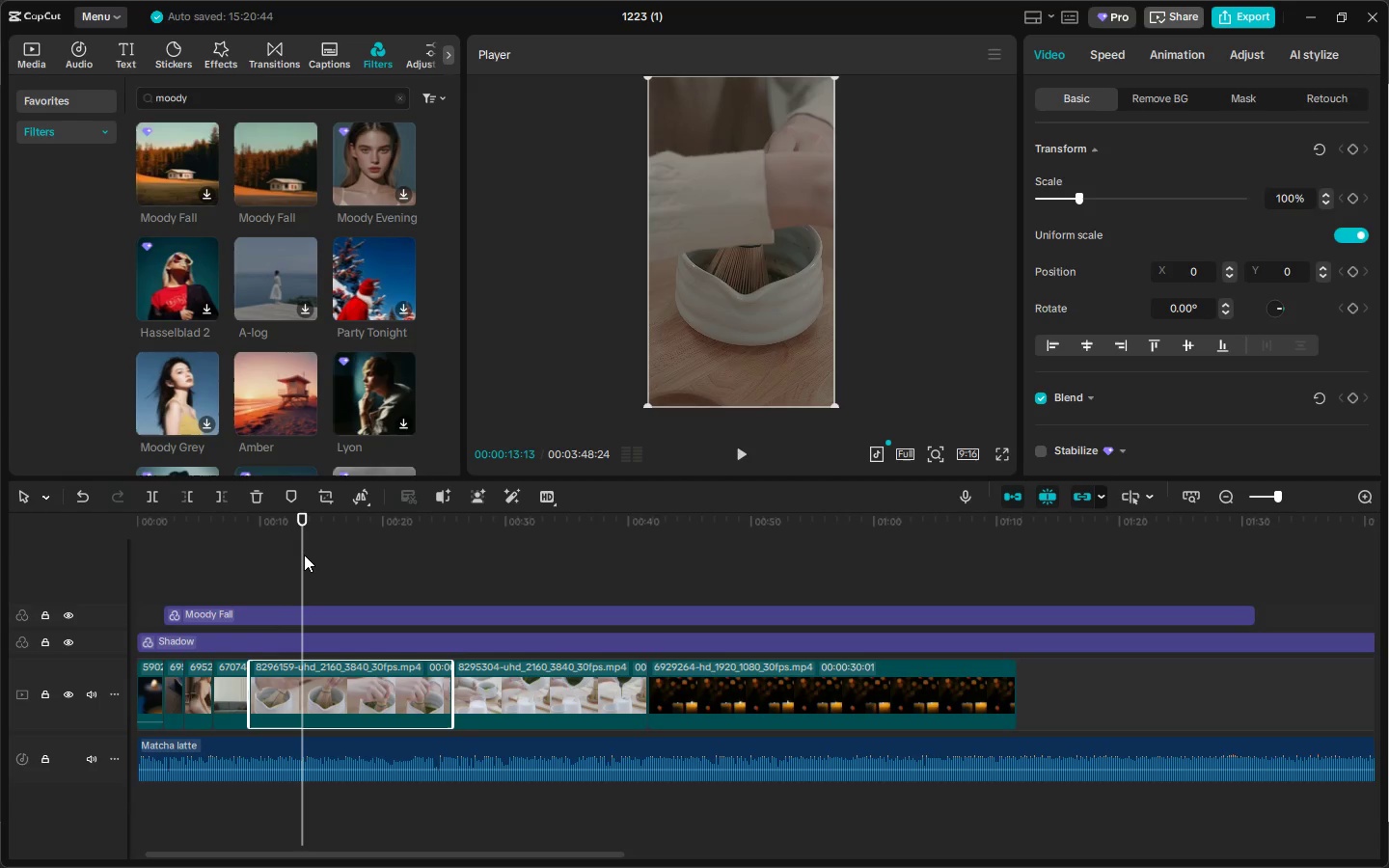 
key(Control+ControlLeft)
 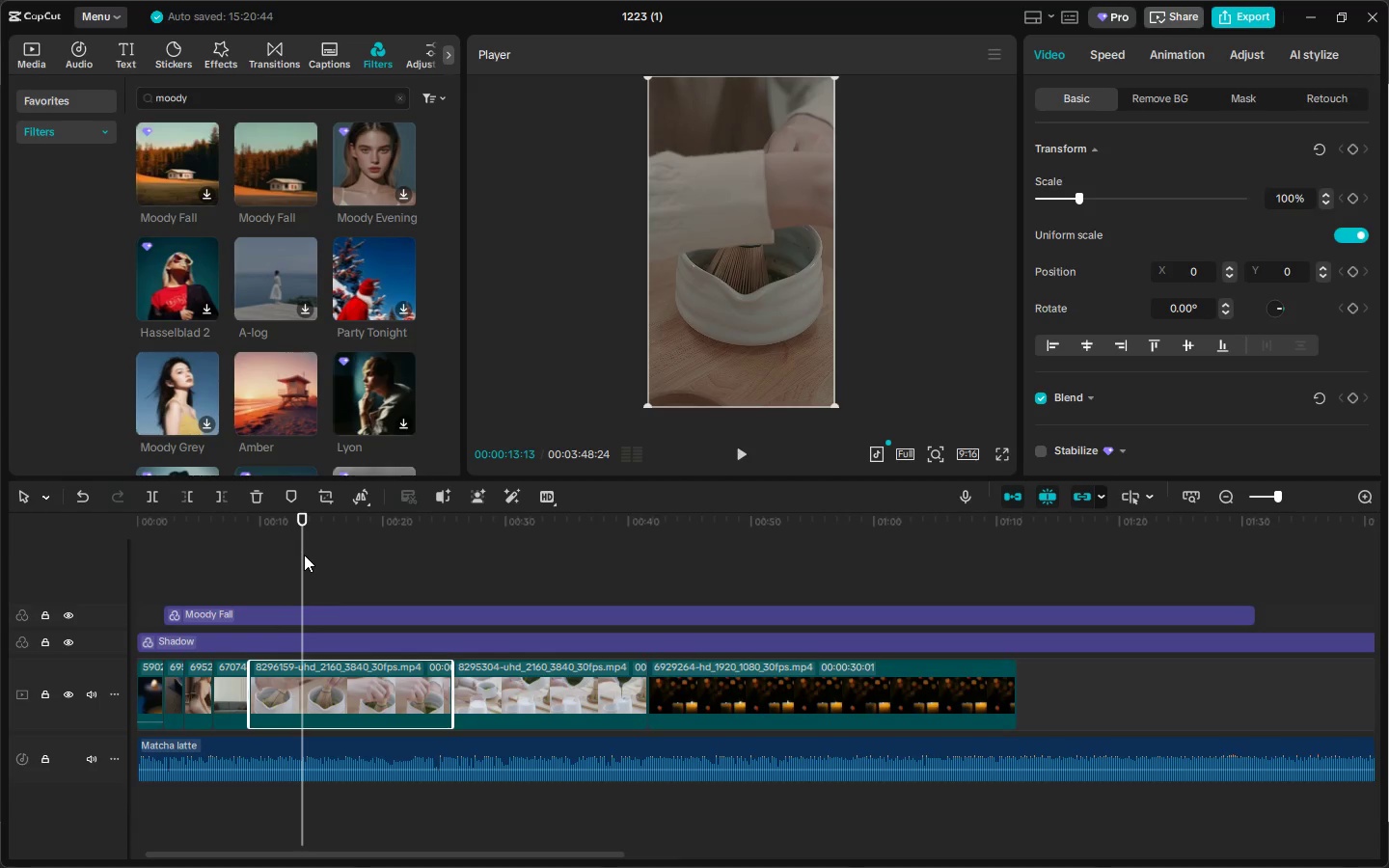 
key(Control+B)
 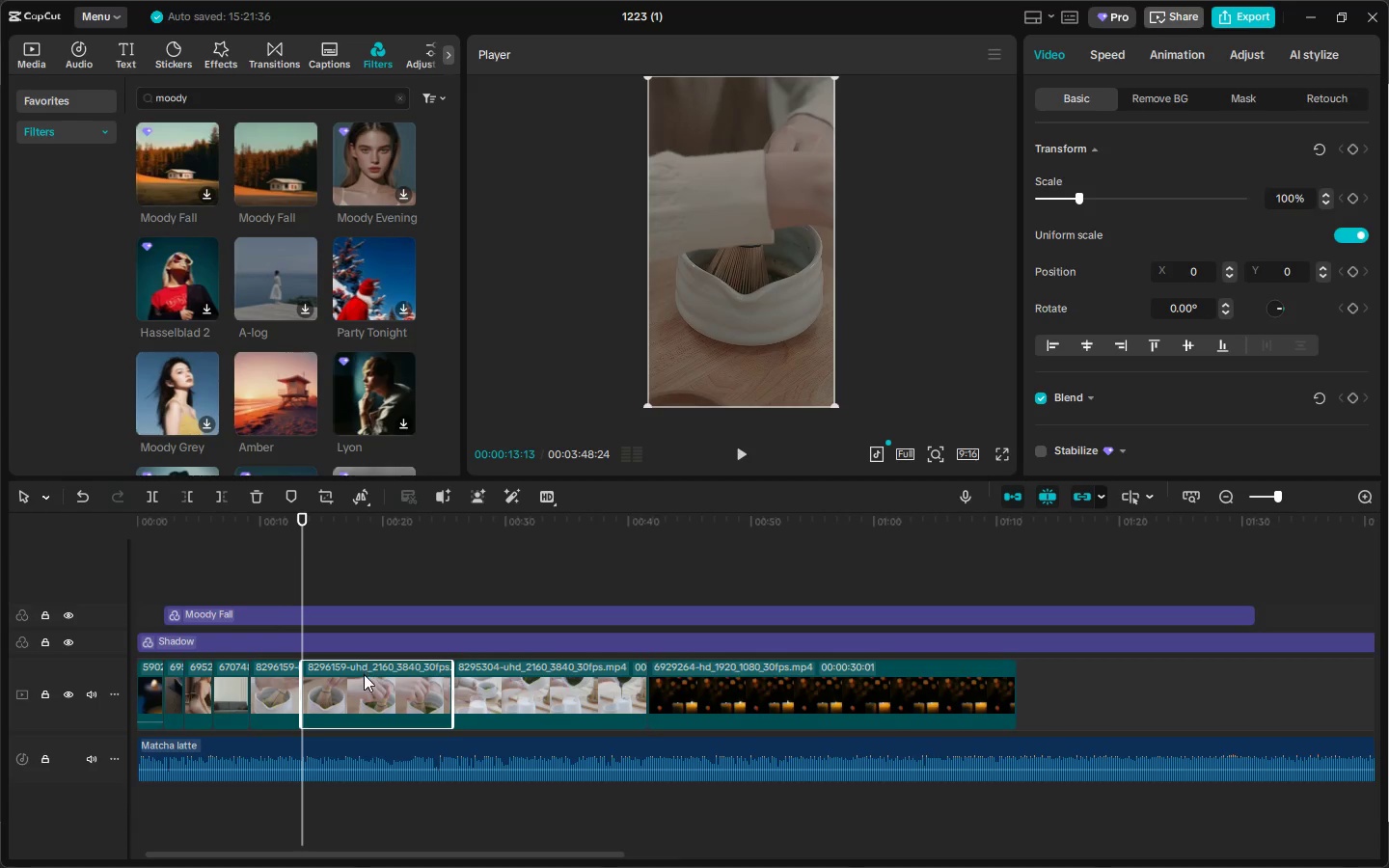 
left_click([364, 678])
 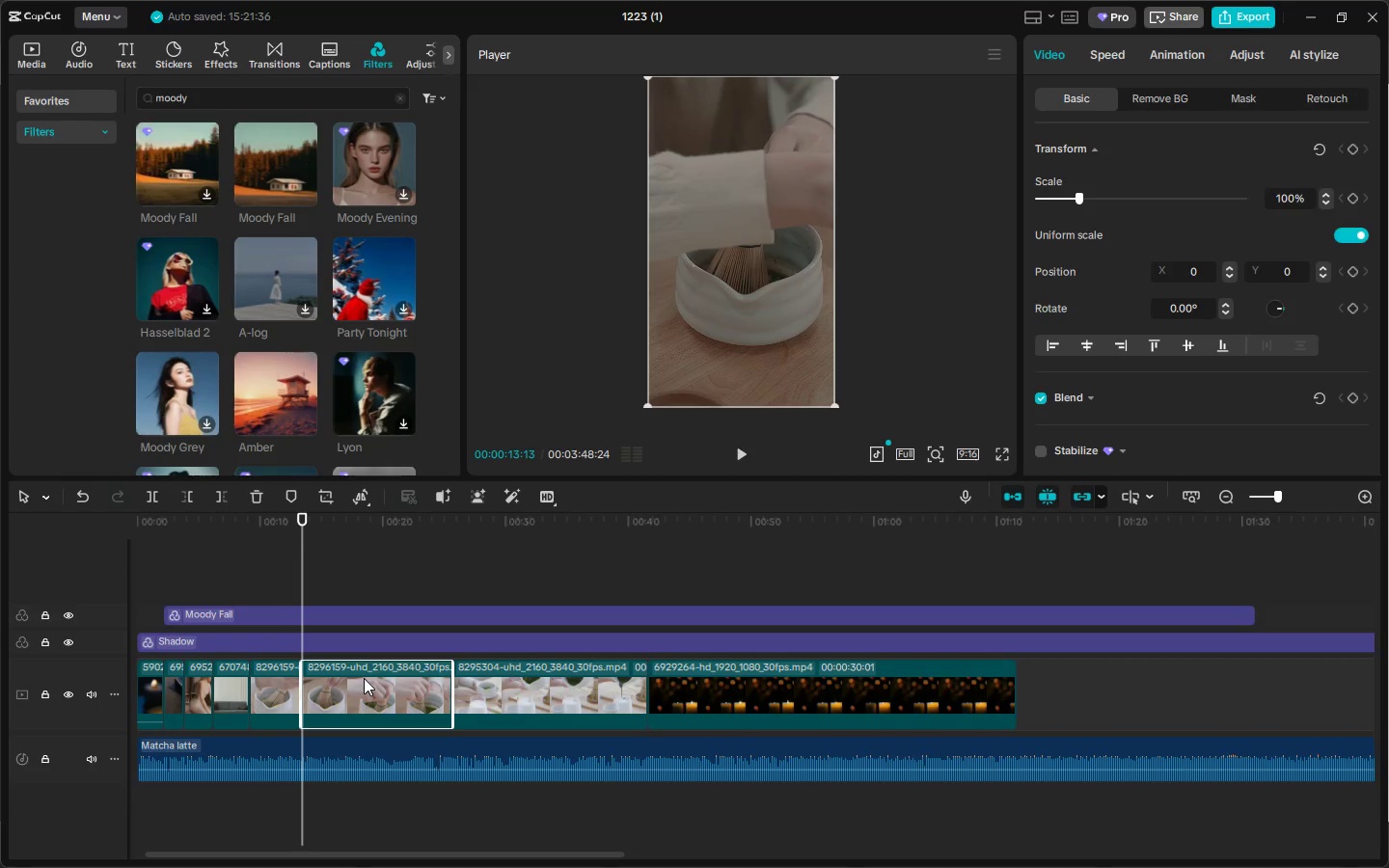 
key(Delete)
 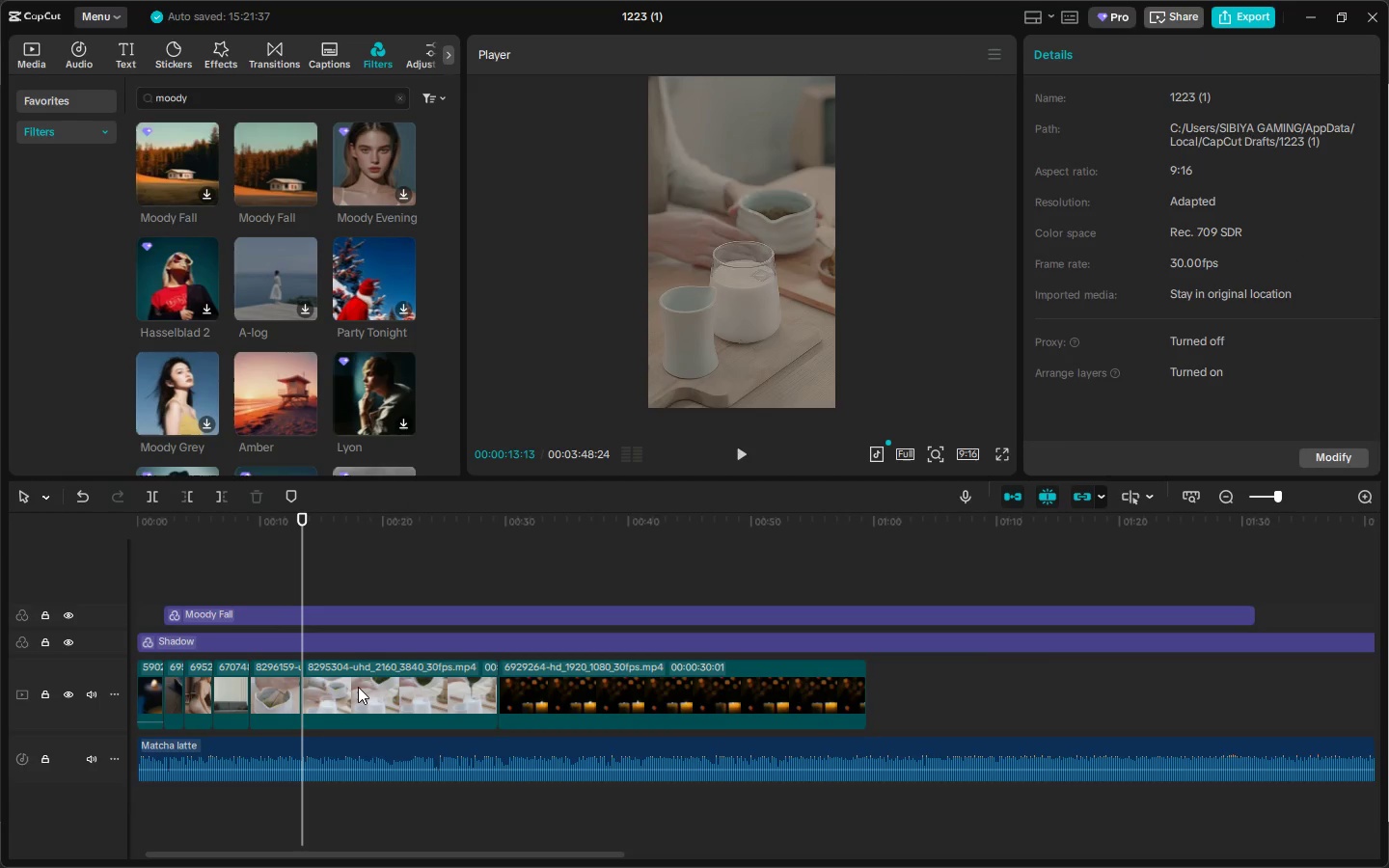 
left_click([356, 687])
 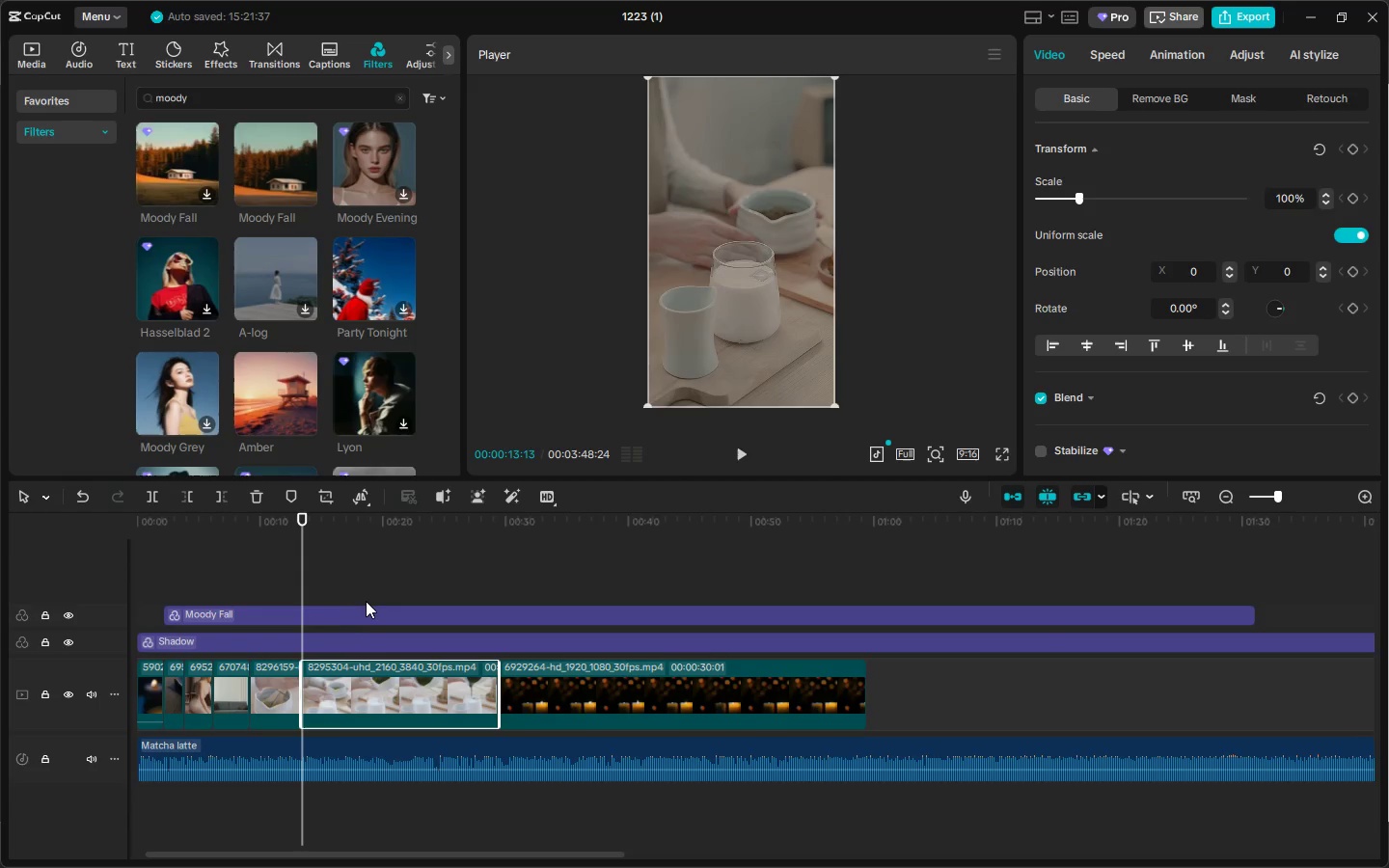 
key(Space)
 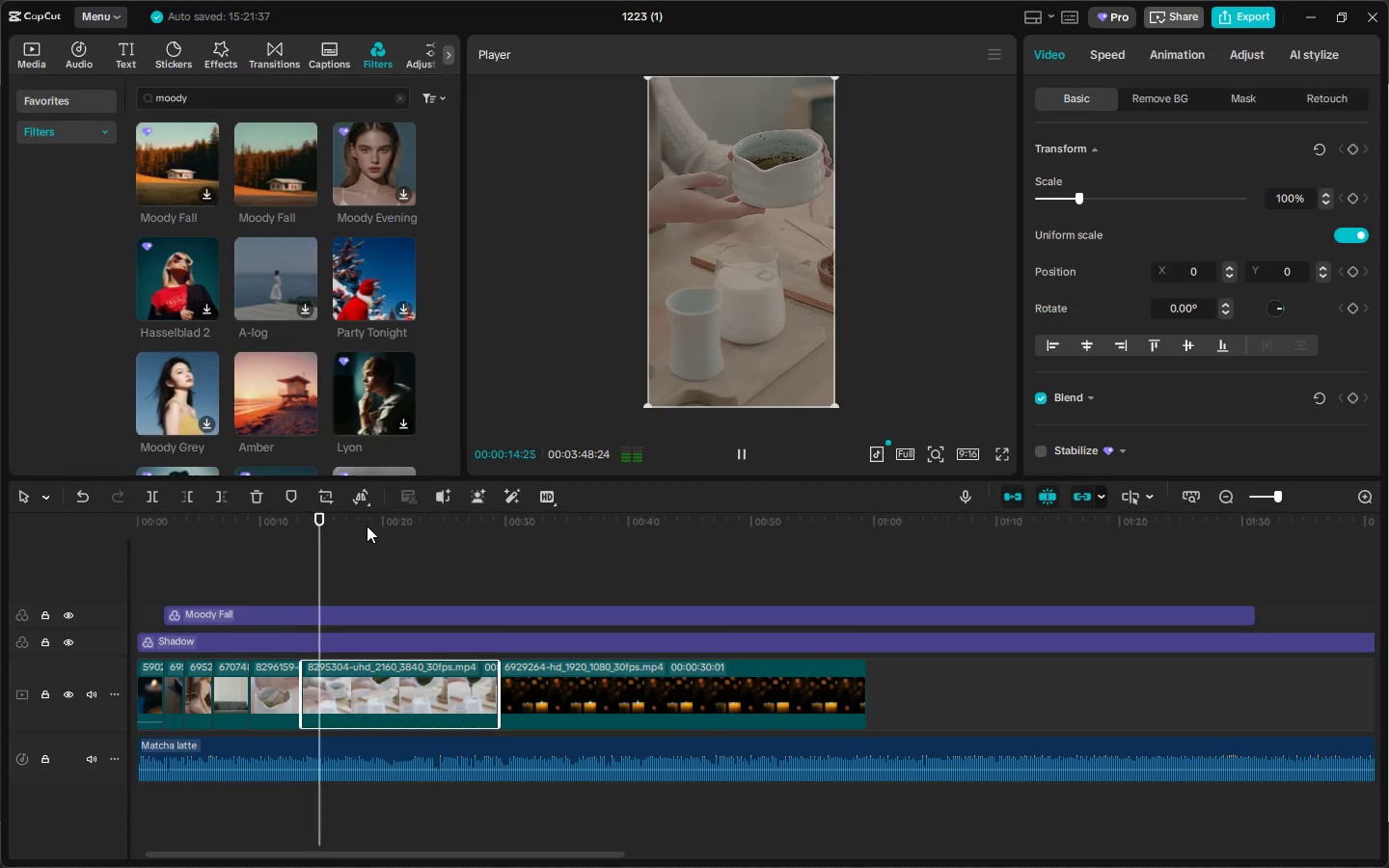 
key(Control+B)
 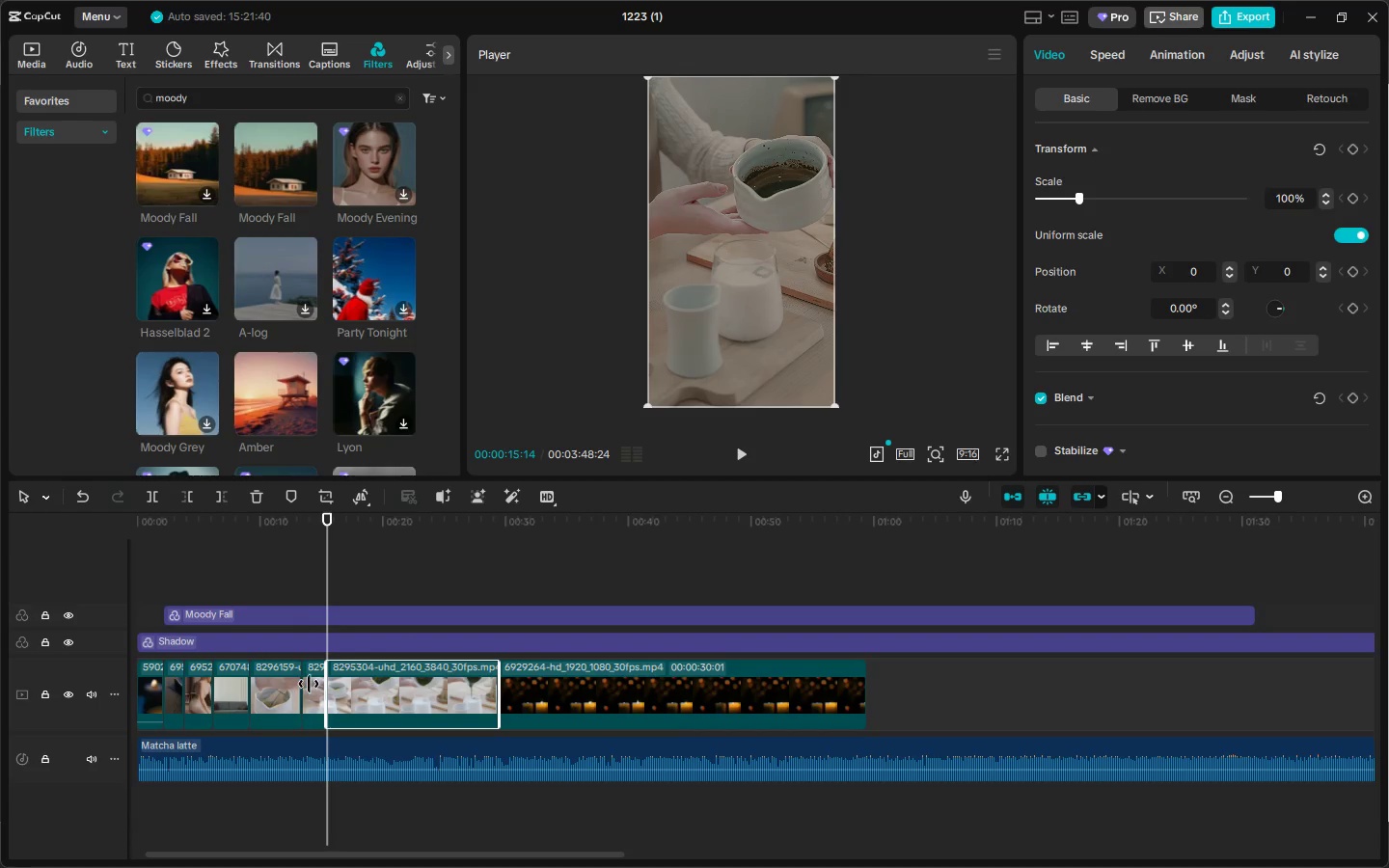 
left_click([313, 683])
 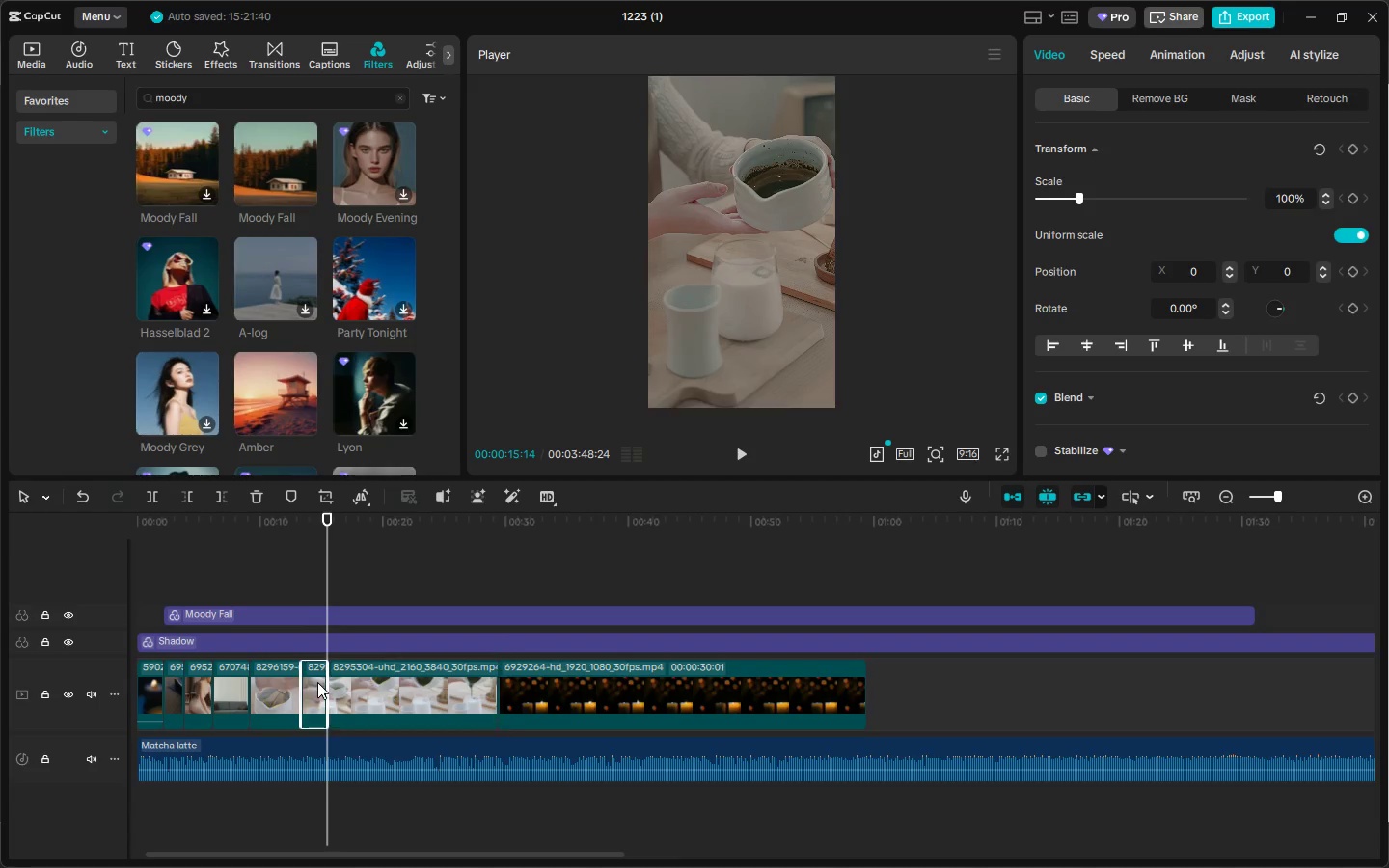 
key(Delete)
 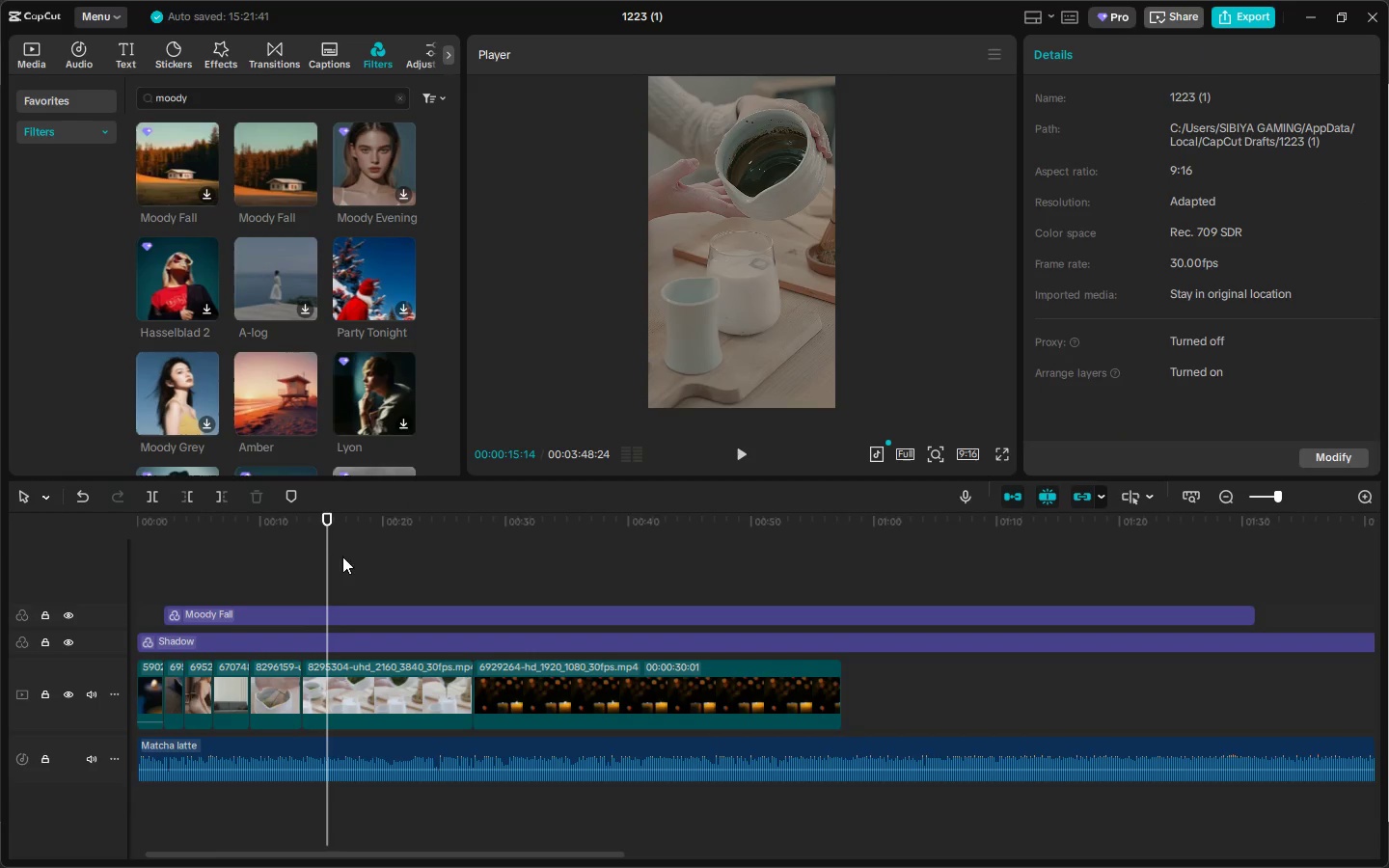 
left_click_drag(start_coordinate=[349, 539], to_coordinate=[362, 541])
 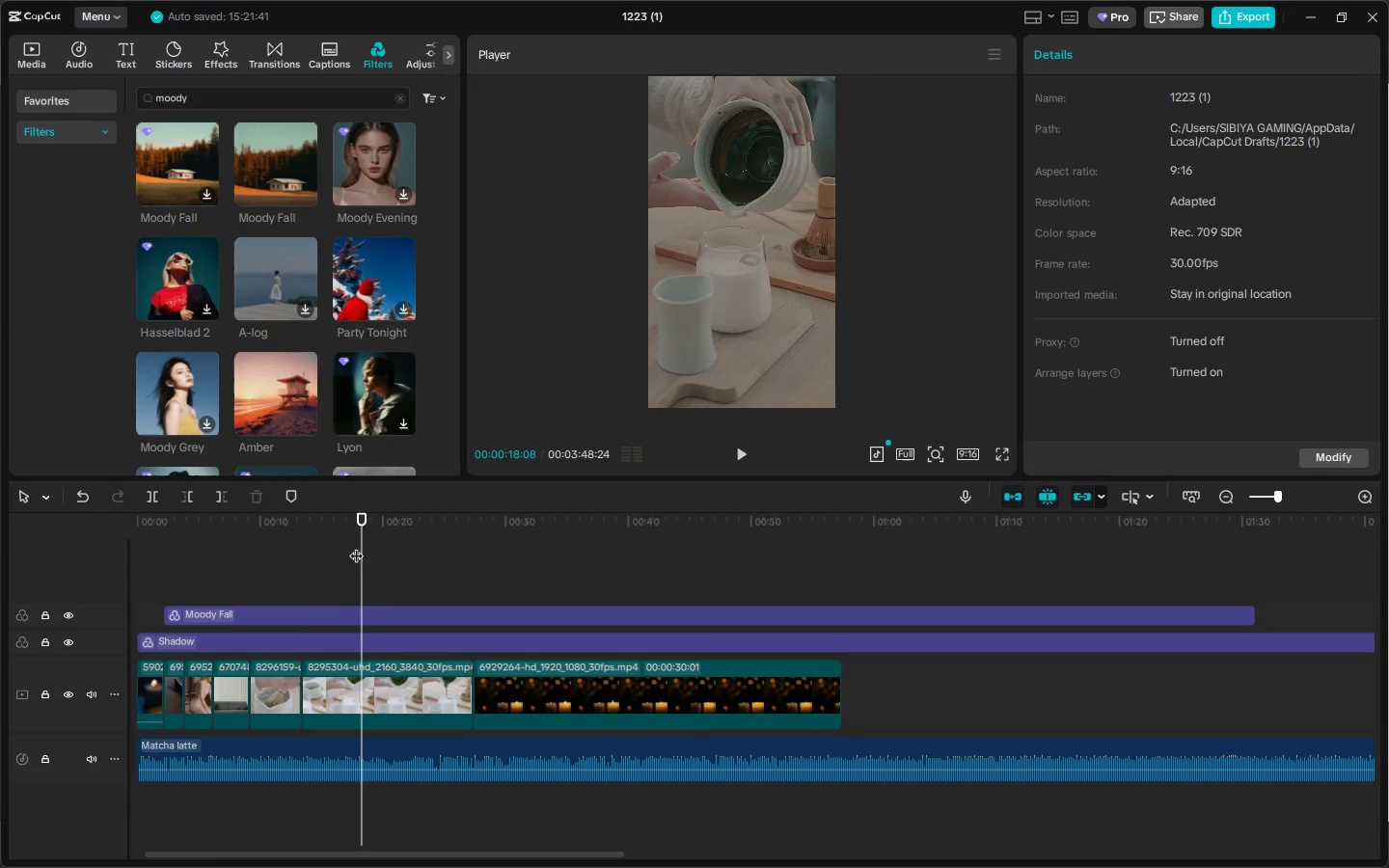 
key(Control+ControlLeft)
 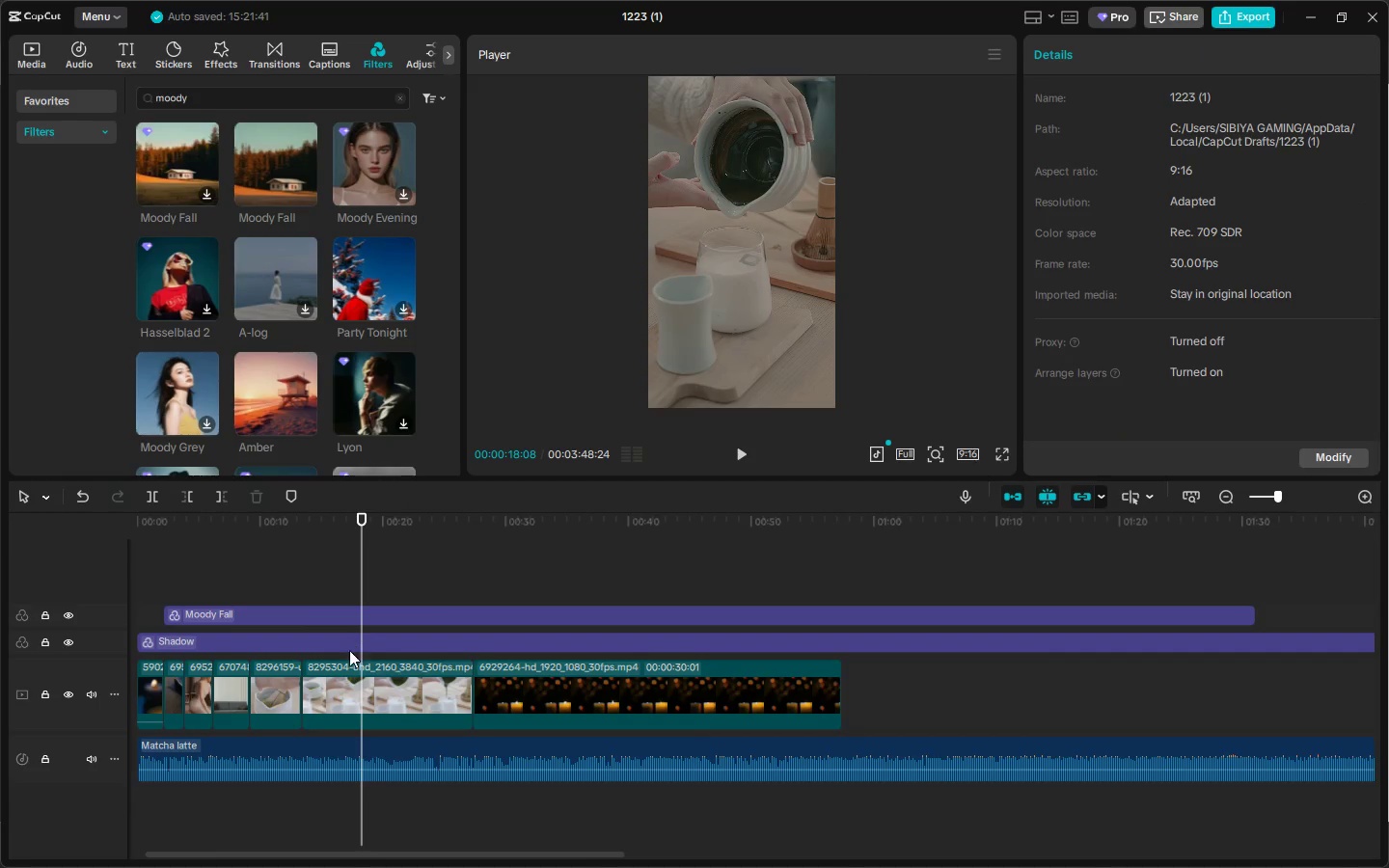 
key(Control+B)
 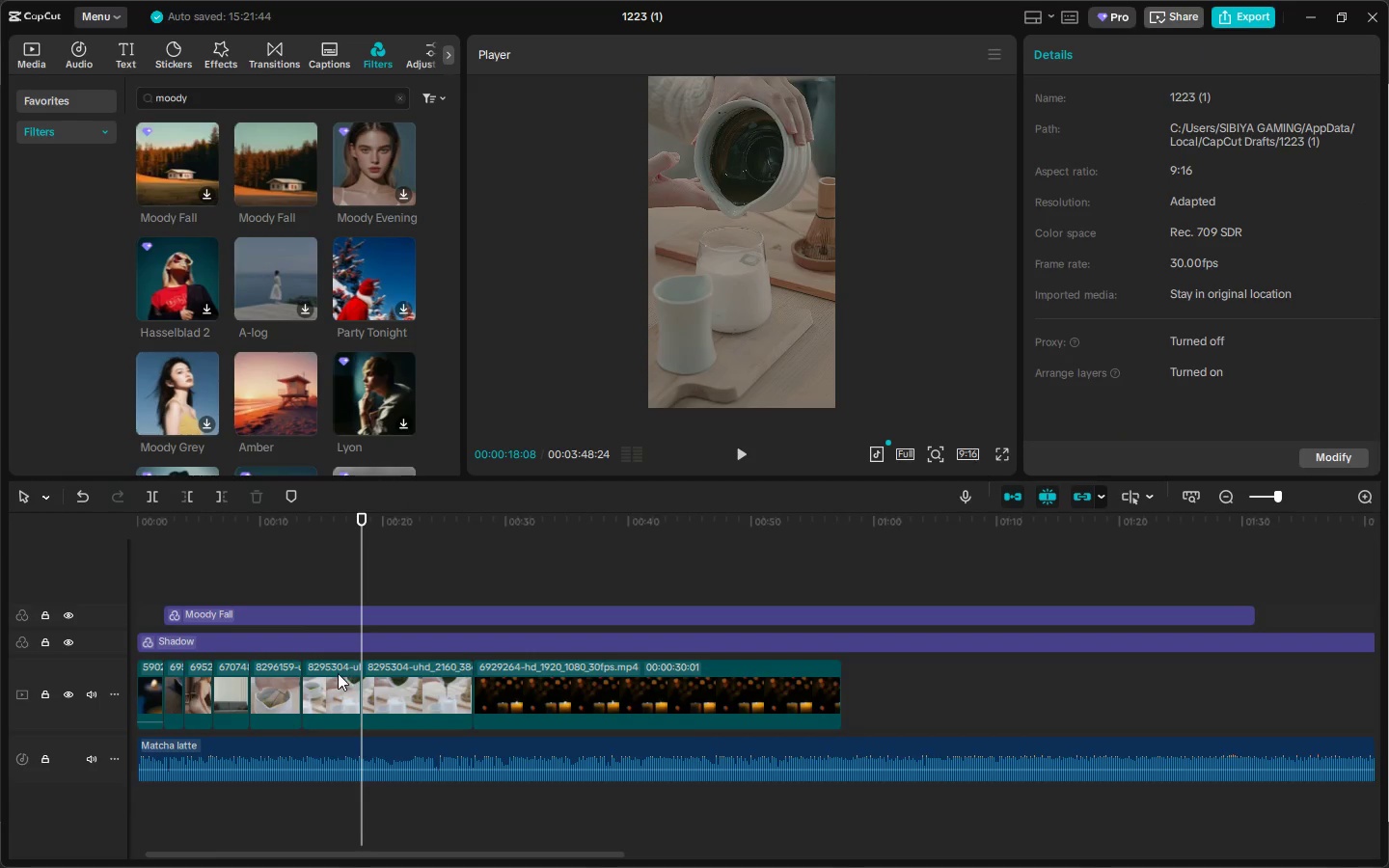 
left_click([338, 673])
 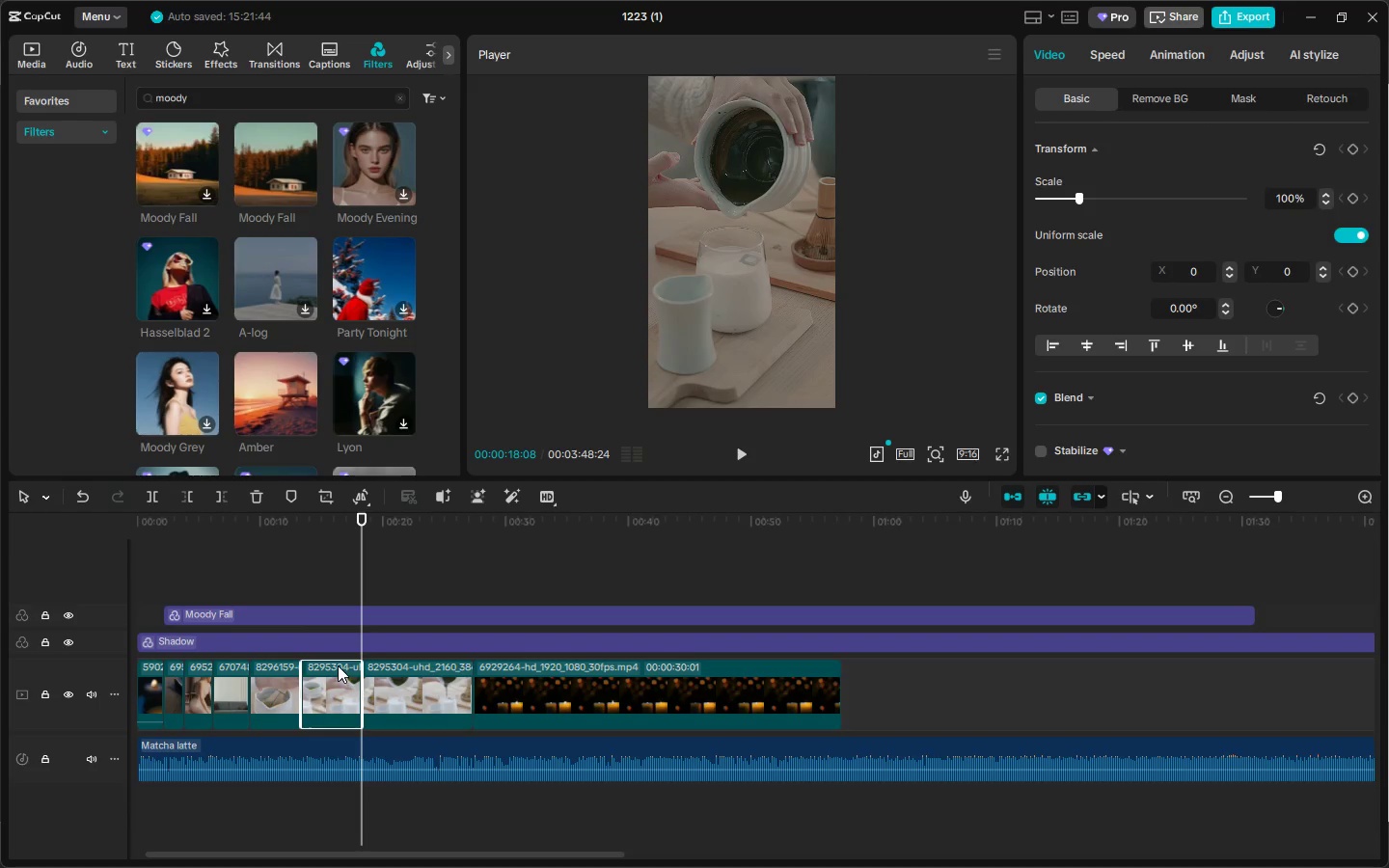 
key(Delete)
 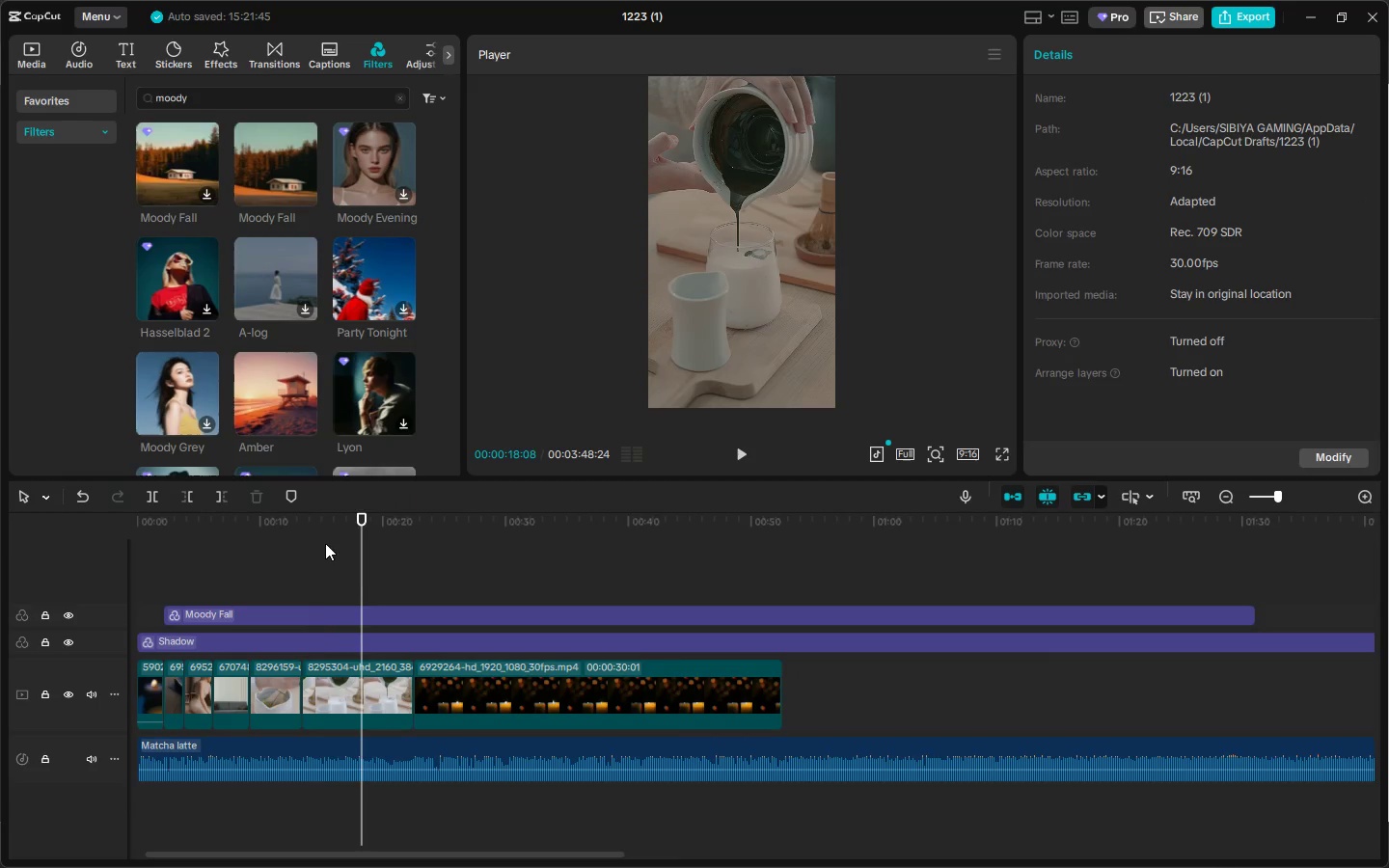 
left_click_drag(start_coordinate=[324, 533], to_coordinate=[300, 531])
 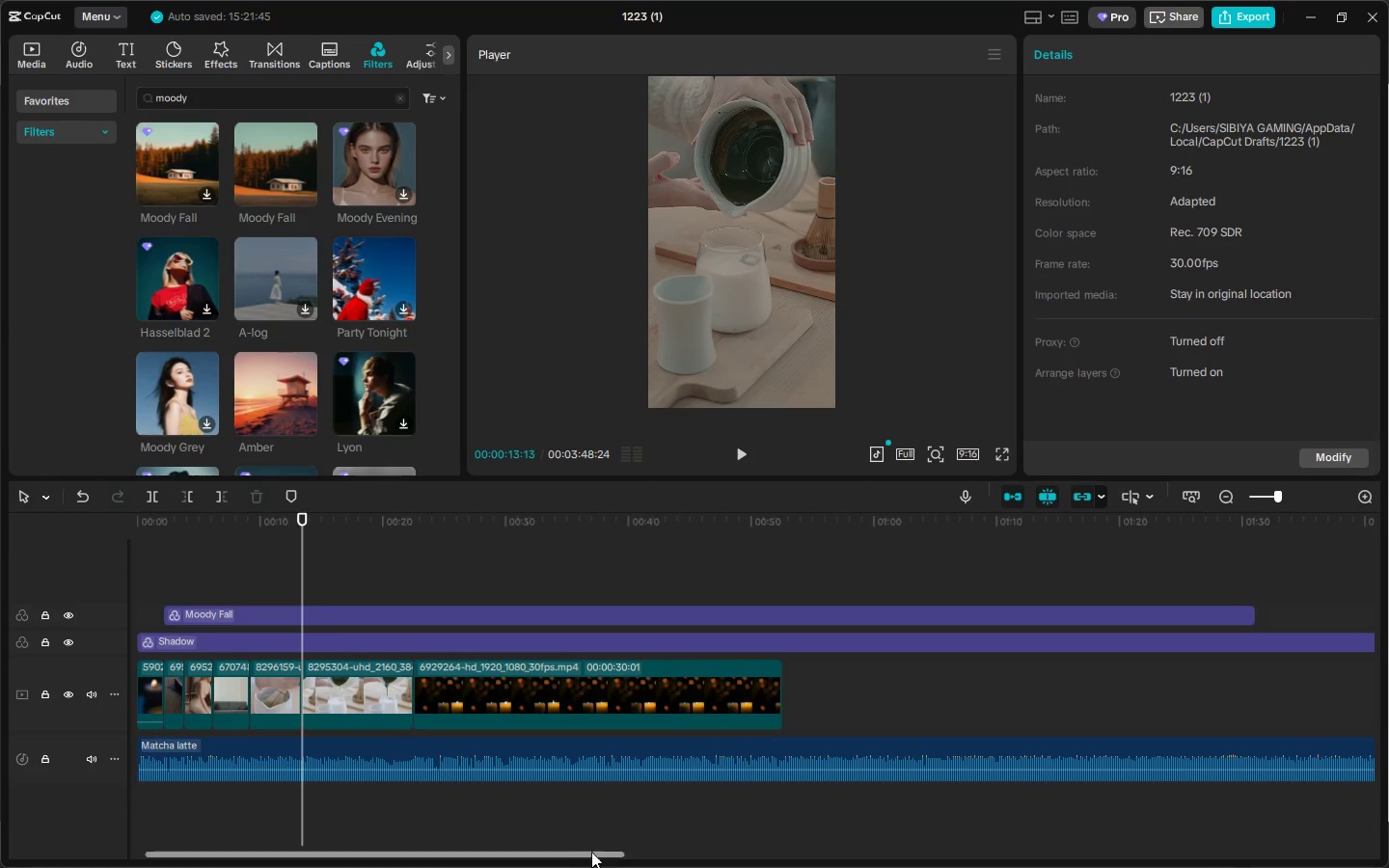 
left_click_drag(start_coordinate=[585, 853], to_coordinate=[492, 854])
 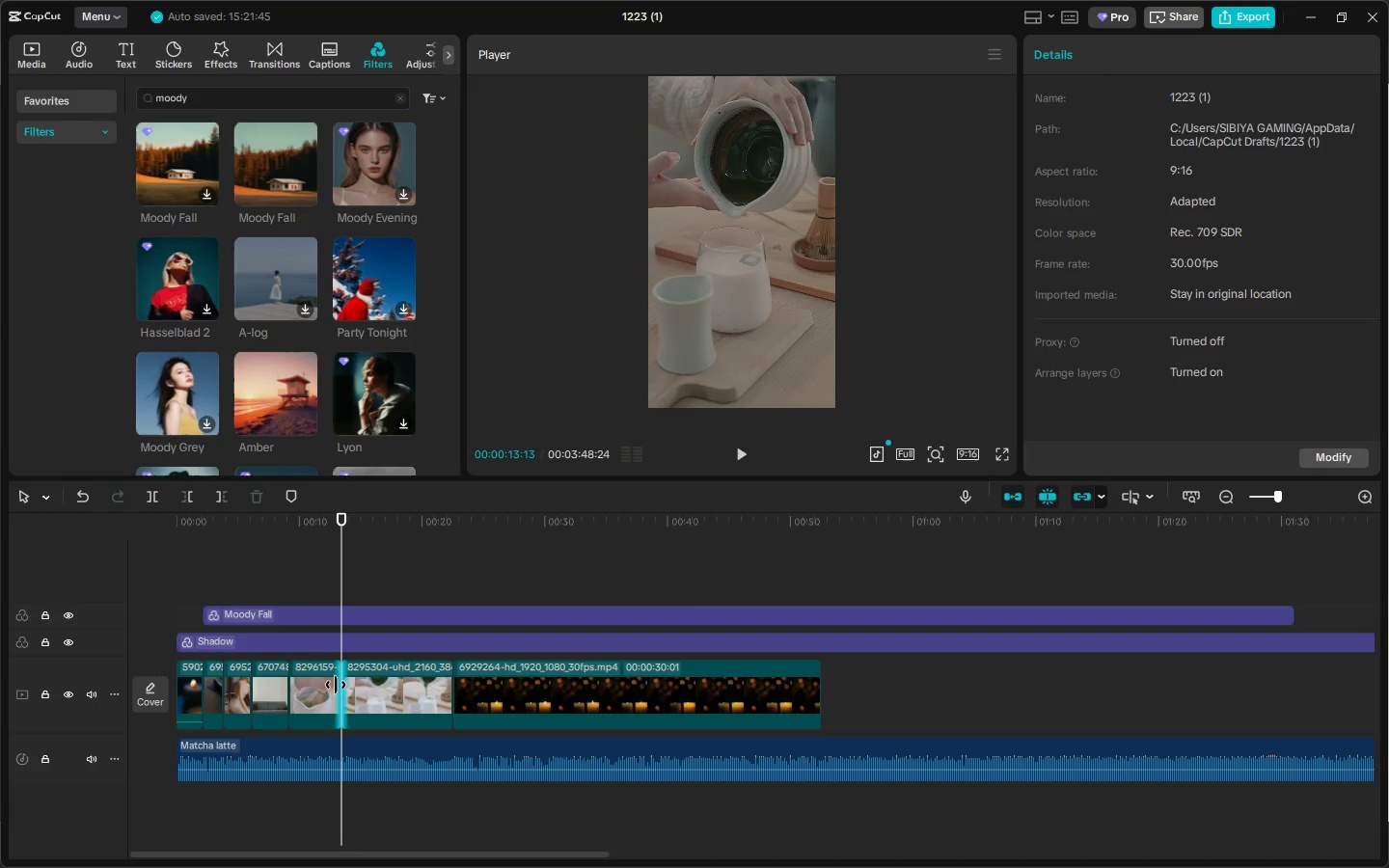 
left_click([280, 666])
 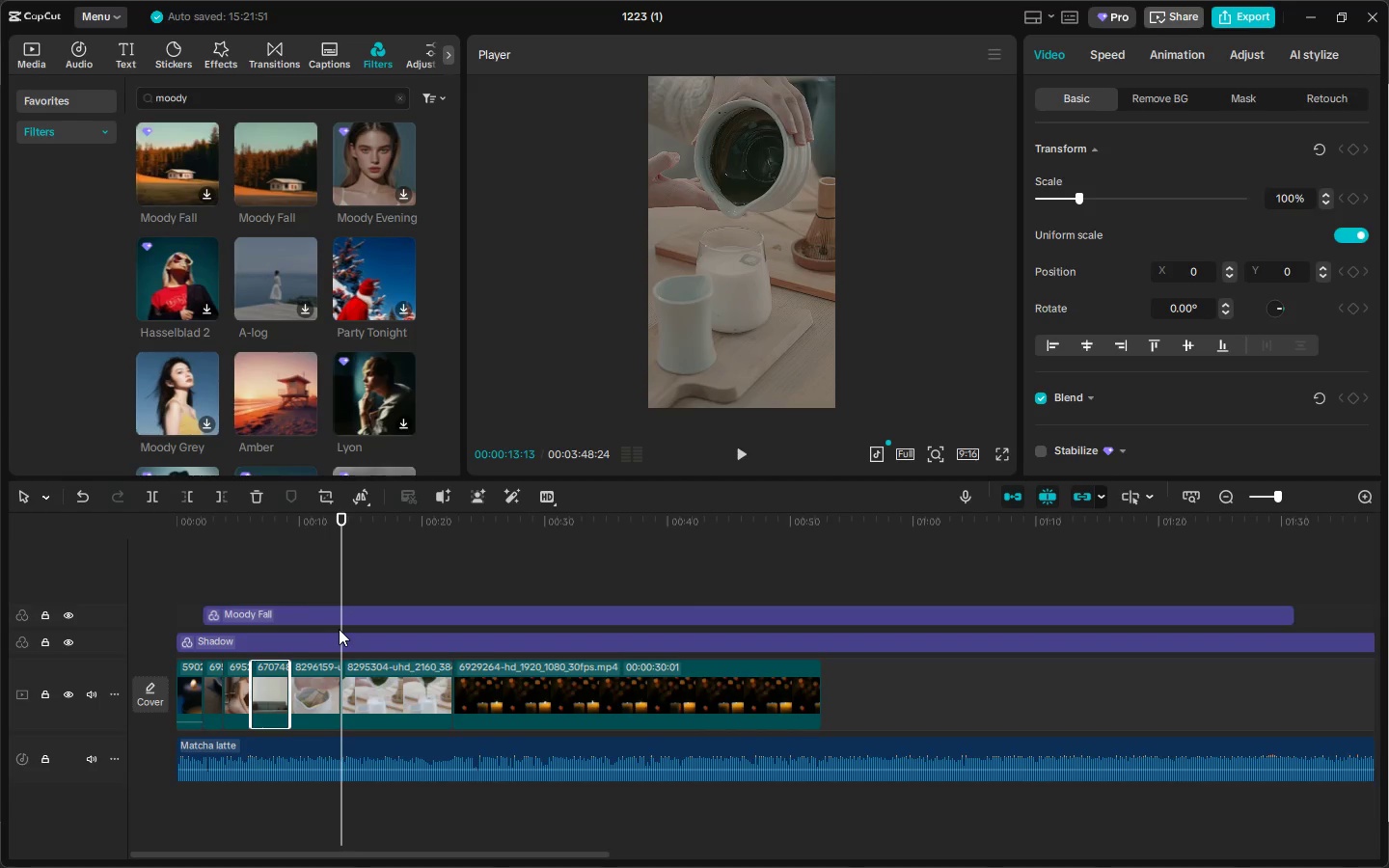 
wait(14.69)
 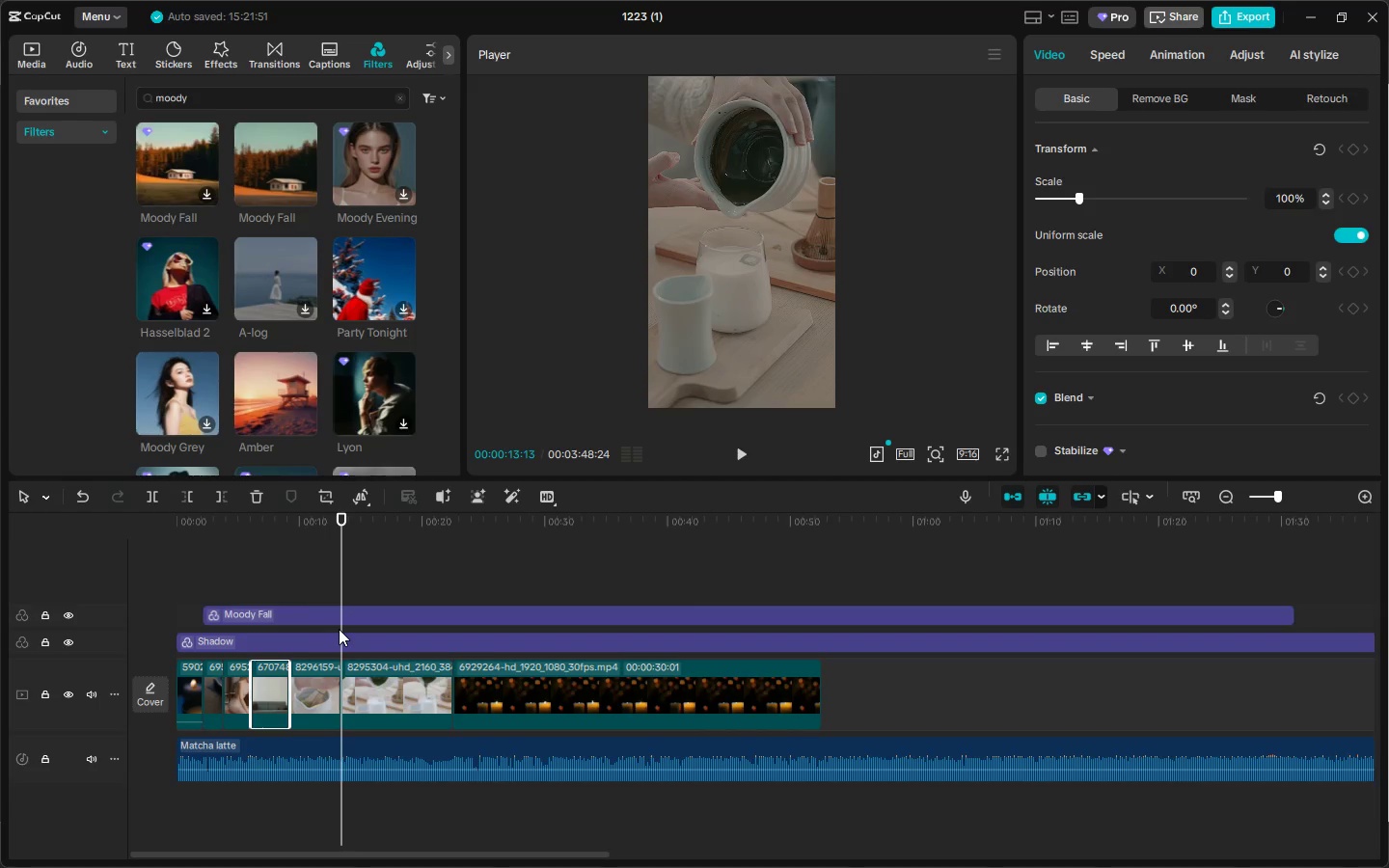 
left_click_drag(start_coordinate=[274, 532], to_coordinate=[173, 527])
 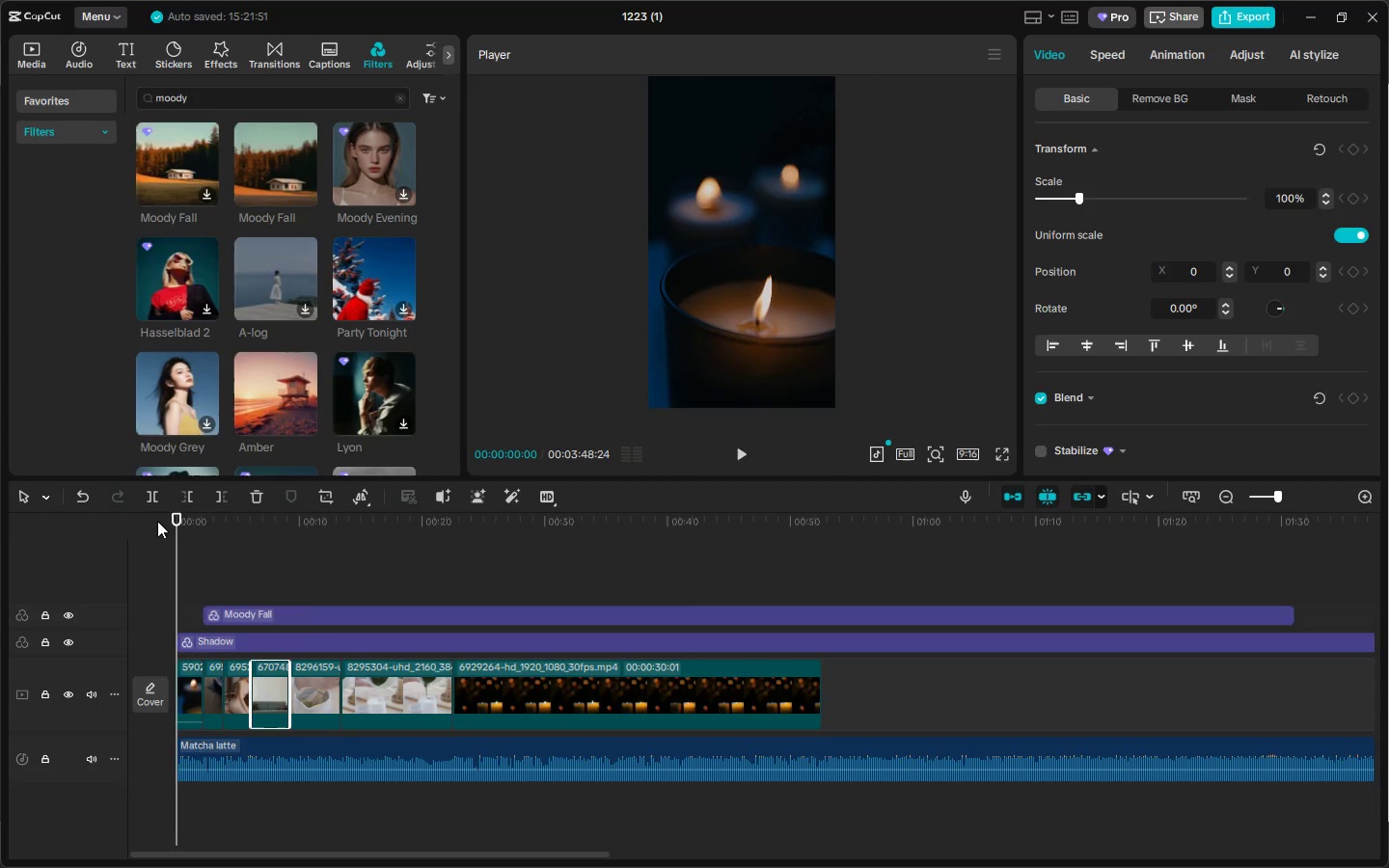 
key(Space)
 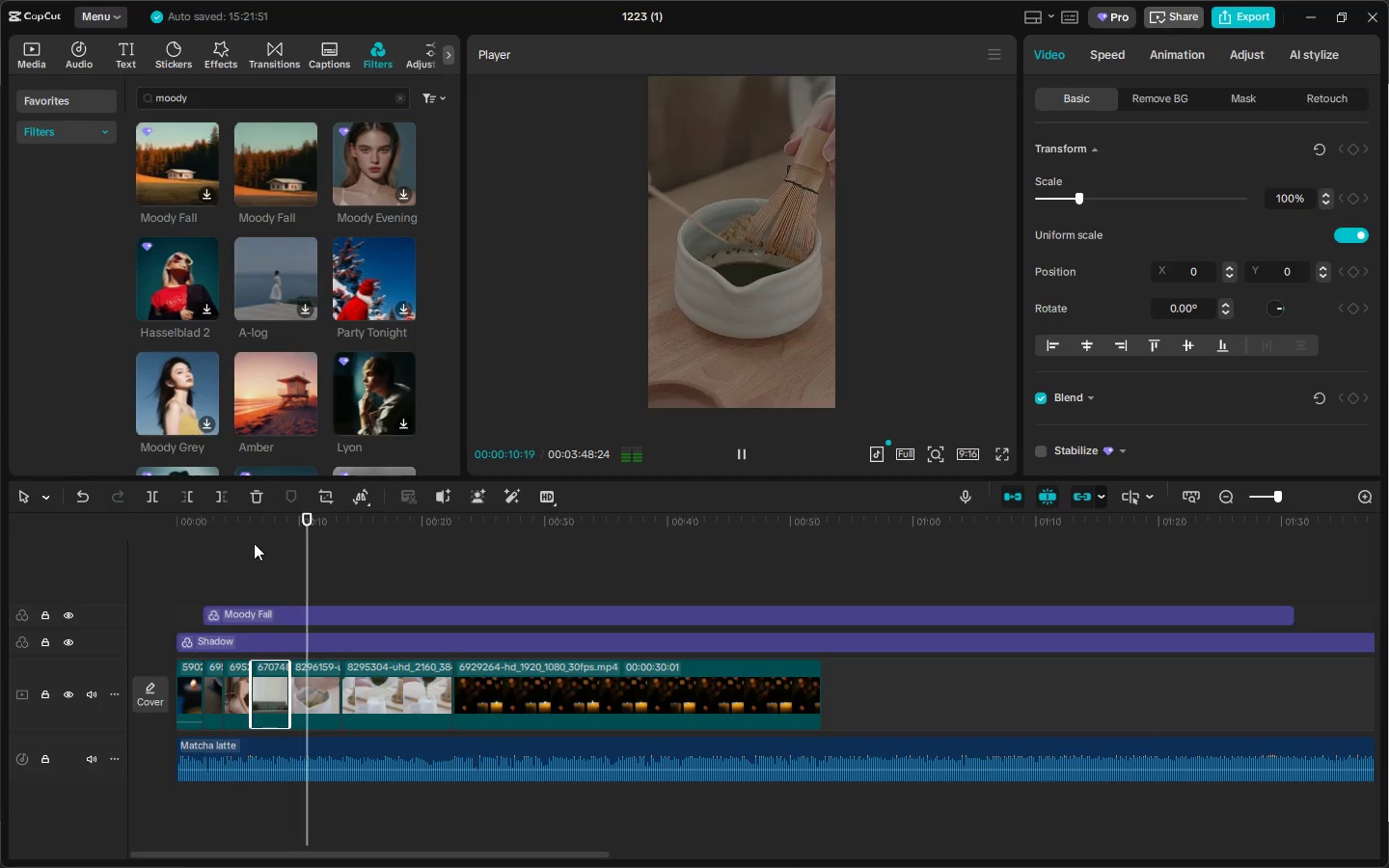 
wait(15.67)
 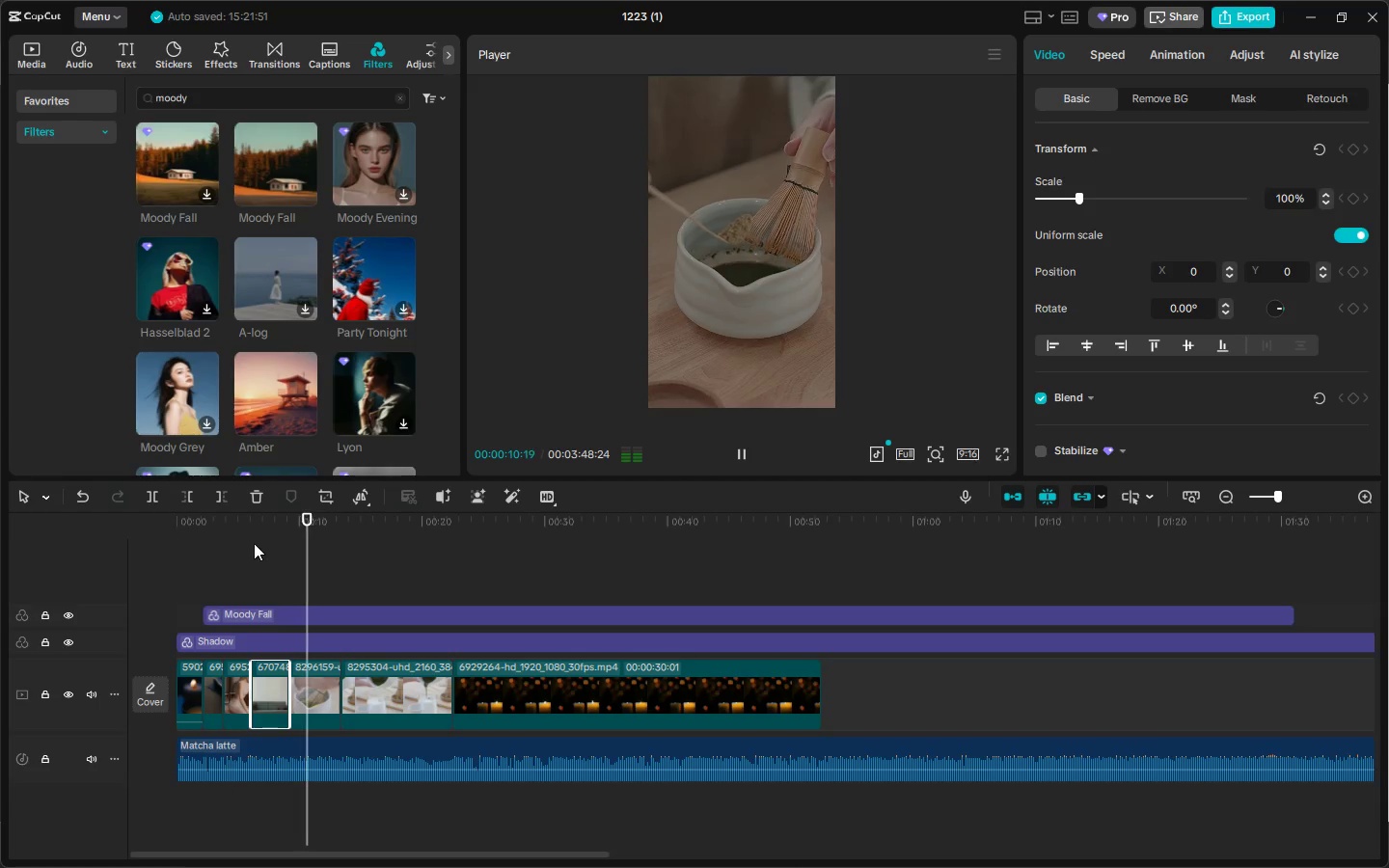 
key(Space)
 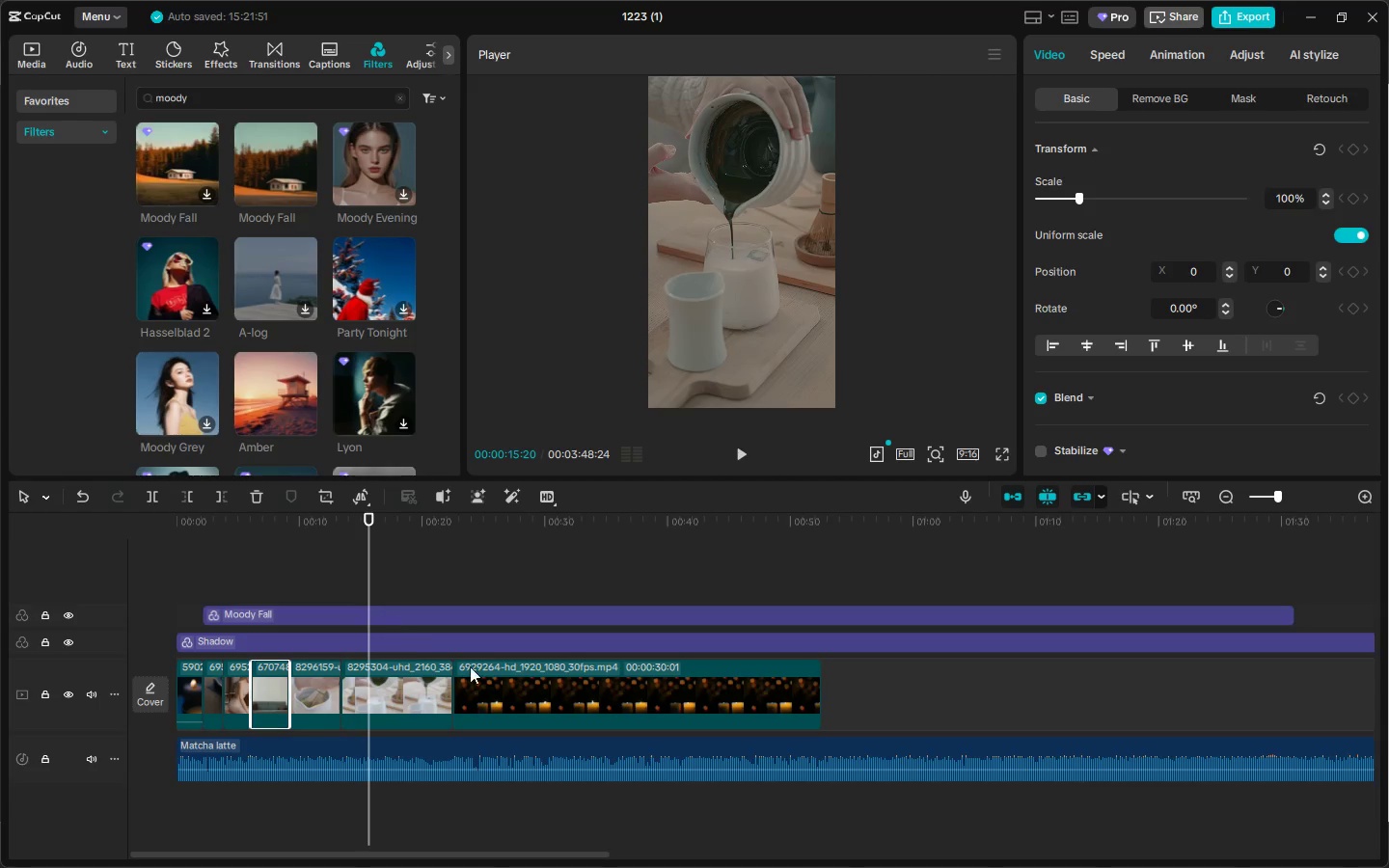 
wait(5.28)
 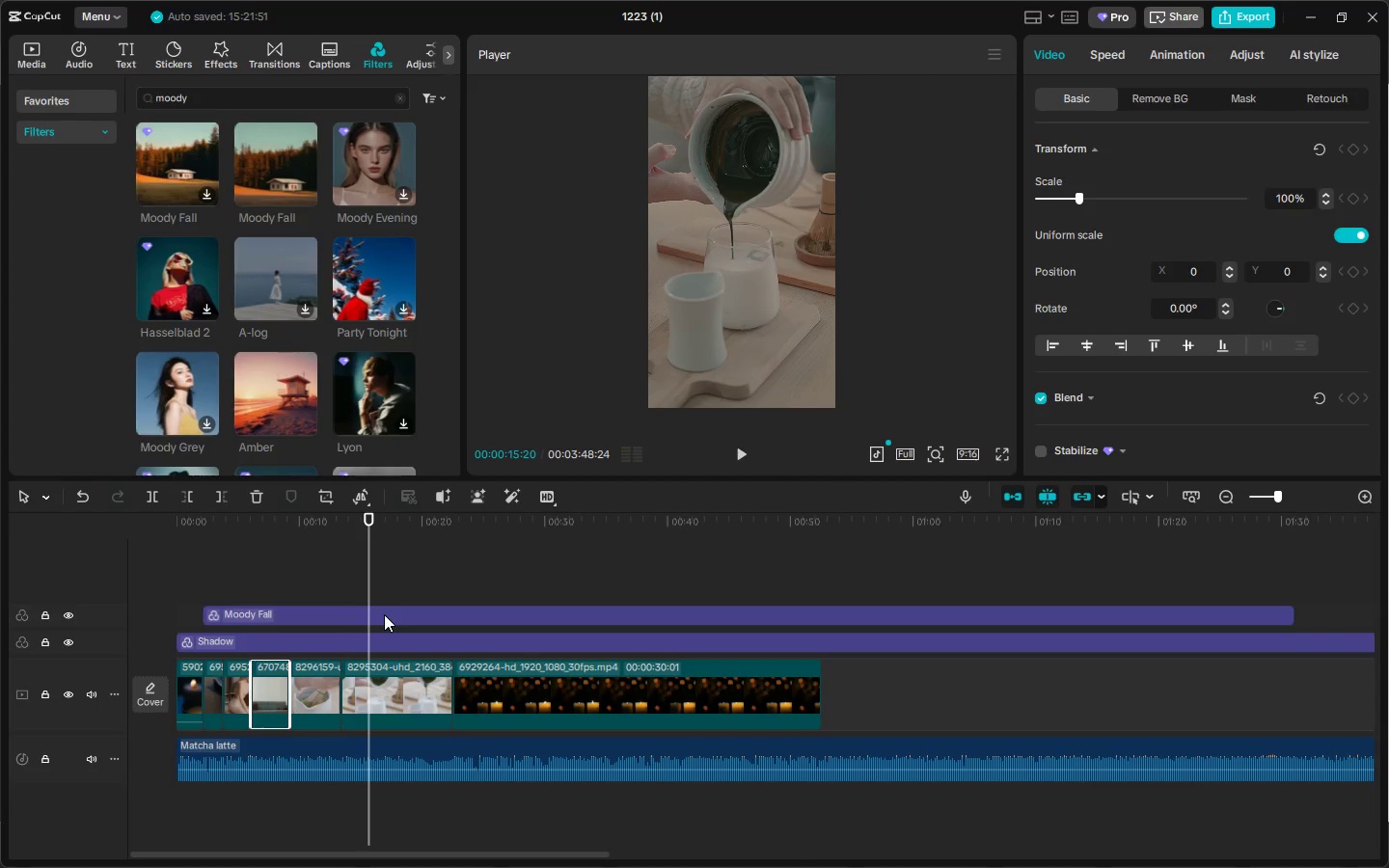 
left_click_drag(start_coordinate=[364, 521], to_coordinate=[341, 521])
 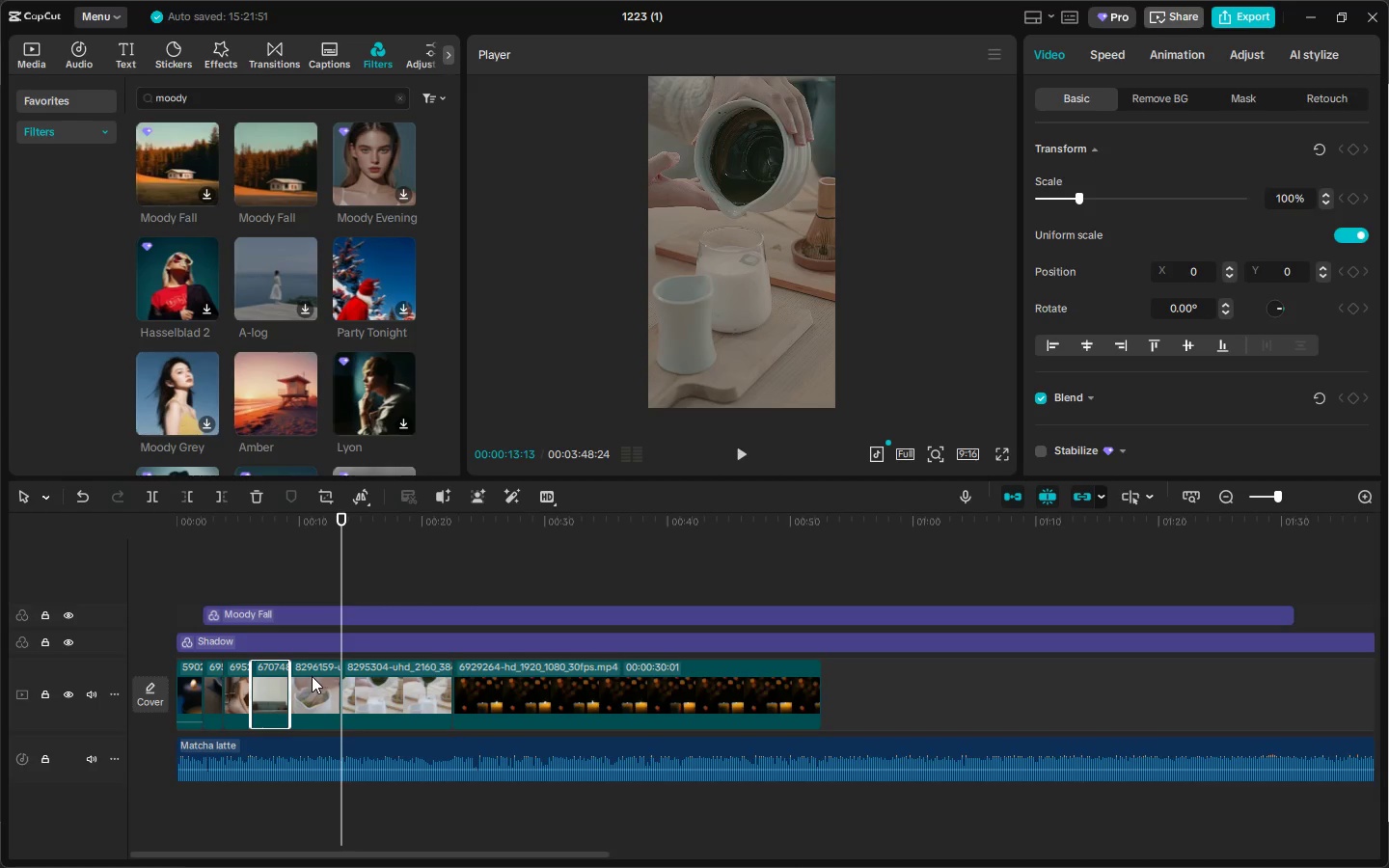 
left_click([312, 676])
 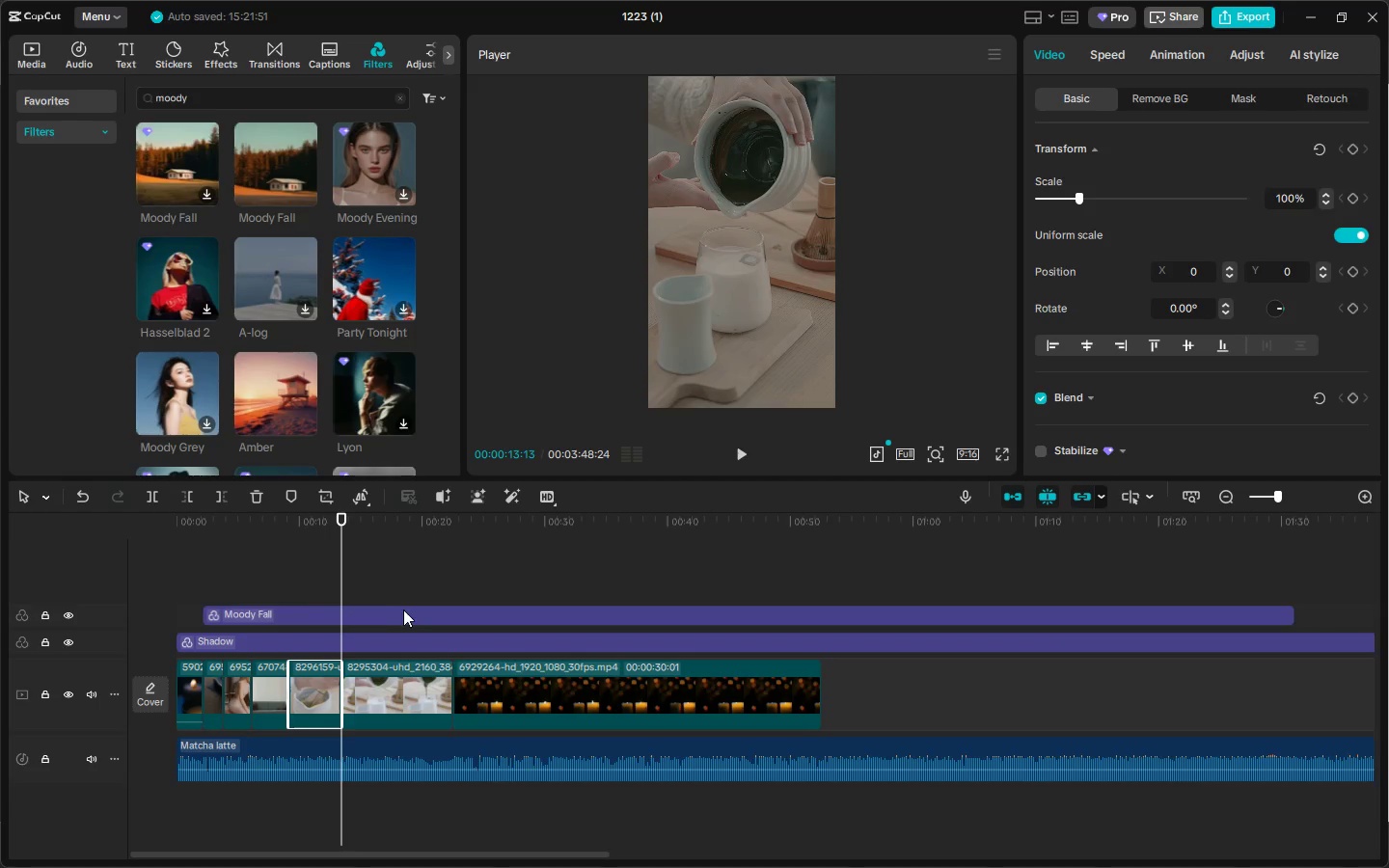 
left_click_drag(start_coordinate=[341, 516], to_coordinate=[297, 516])
 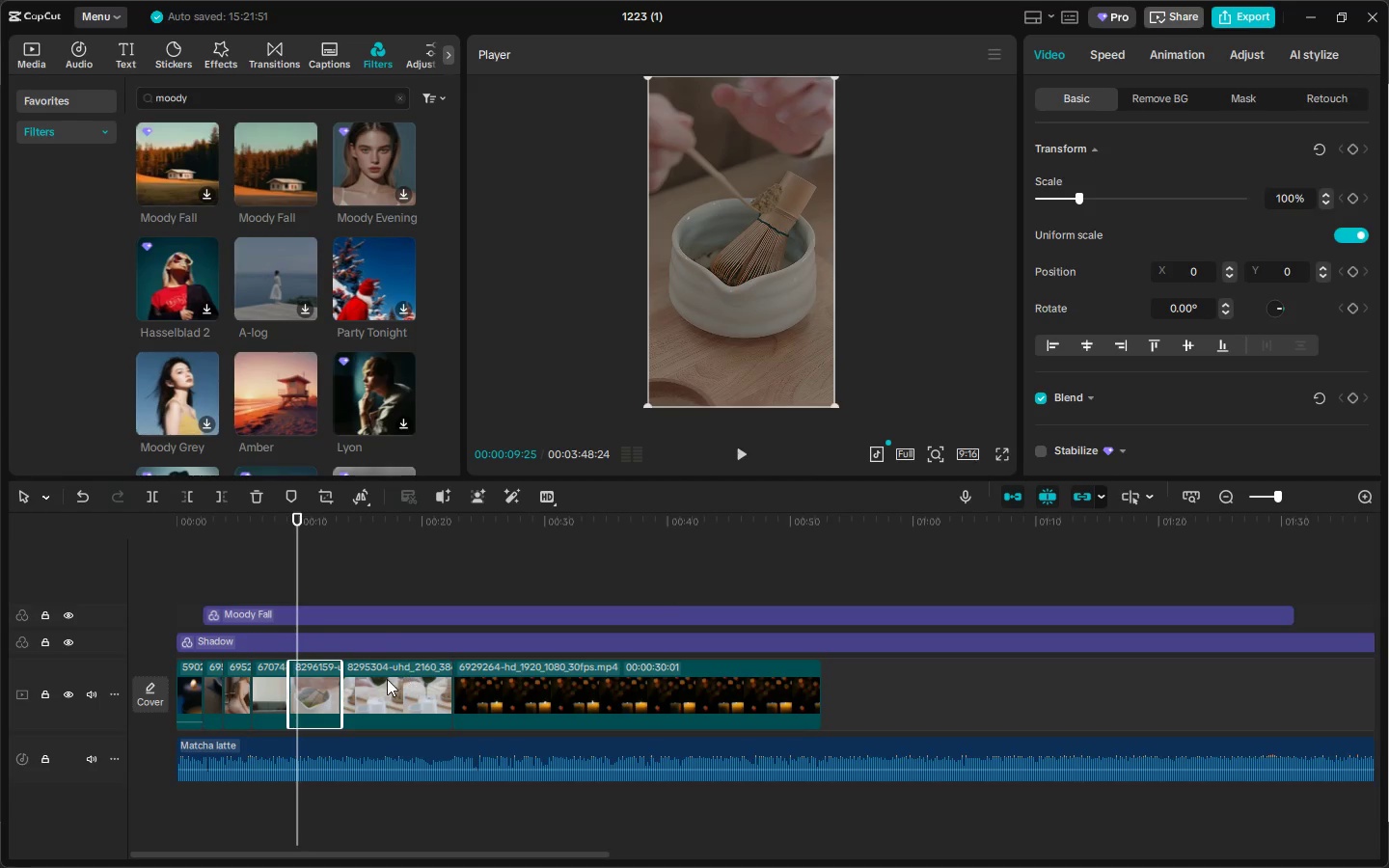 
left_click_drag(start_coordinate=[385, 679], to_coordinate=[349, 635])
 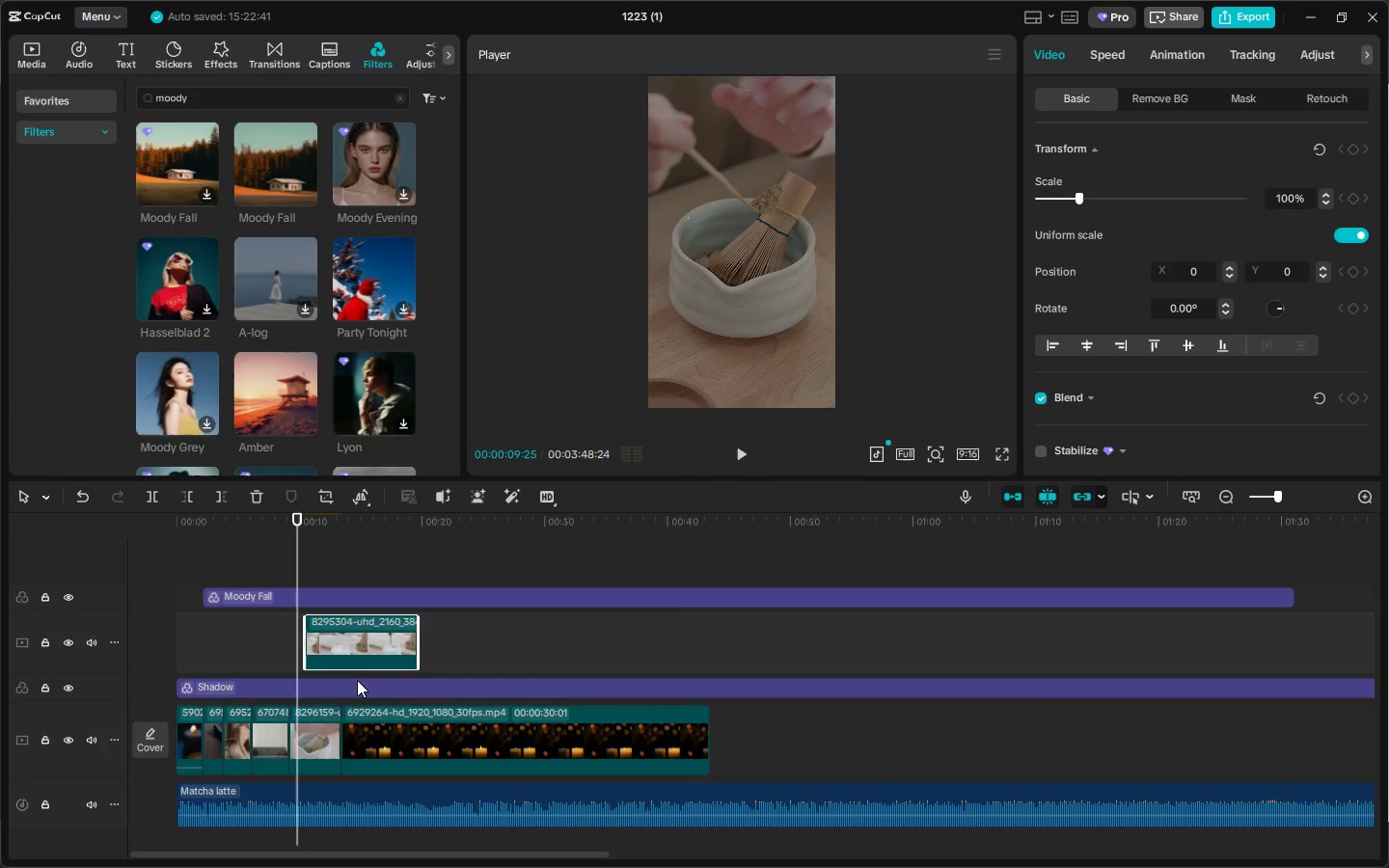 
left_click_drag(start_coordinate=[355, 689], to_coordinate=[362, 610])
 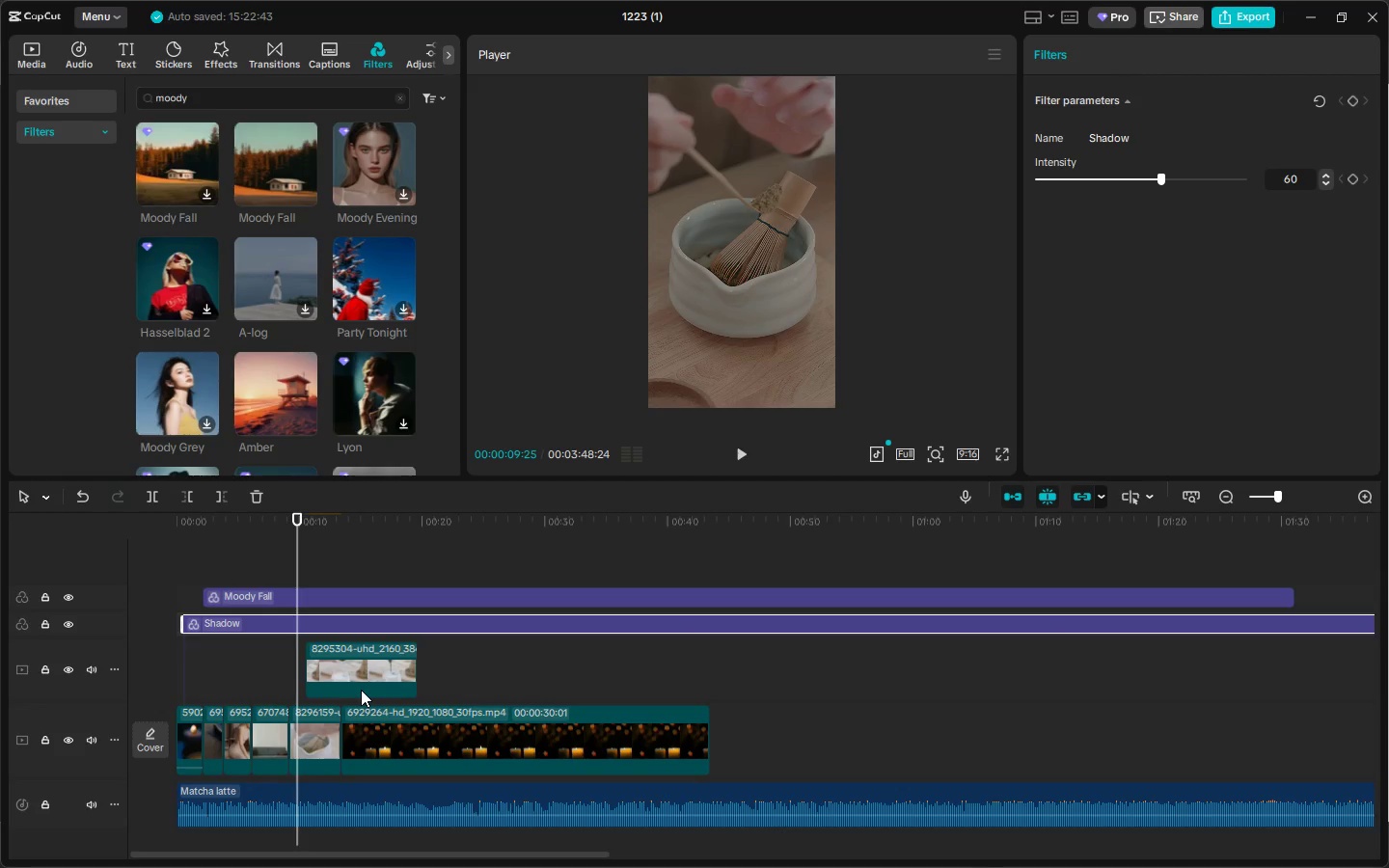 
wait(18.98)
 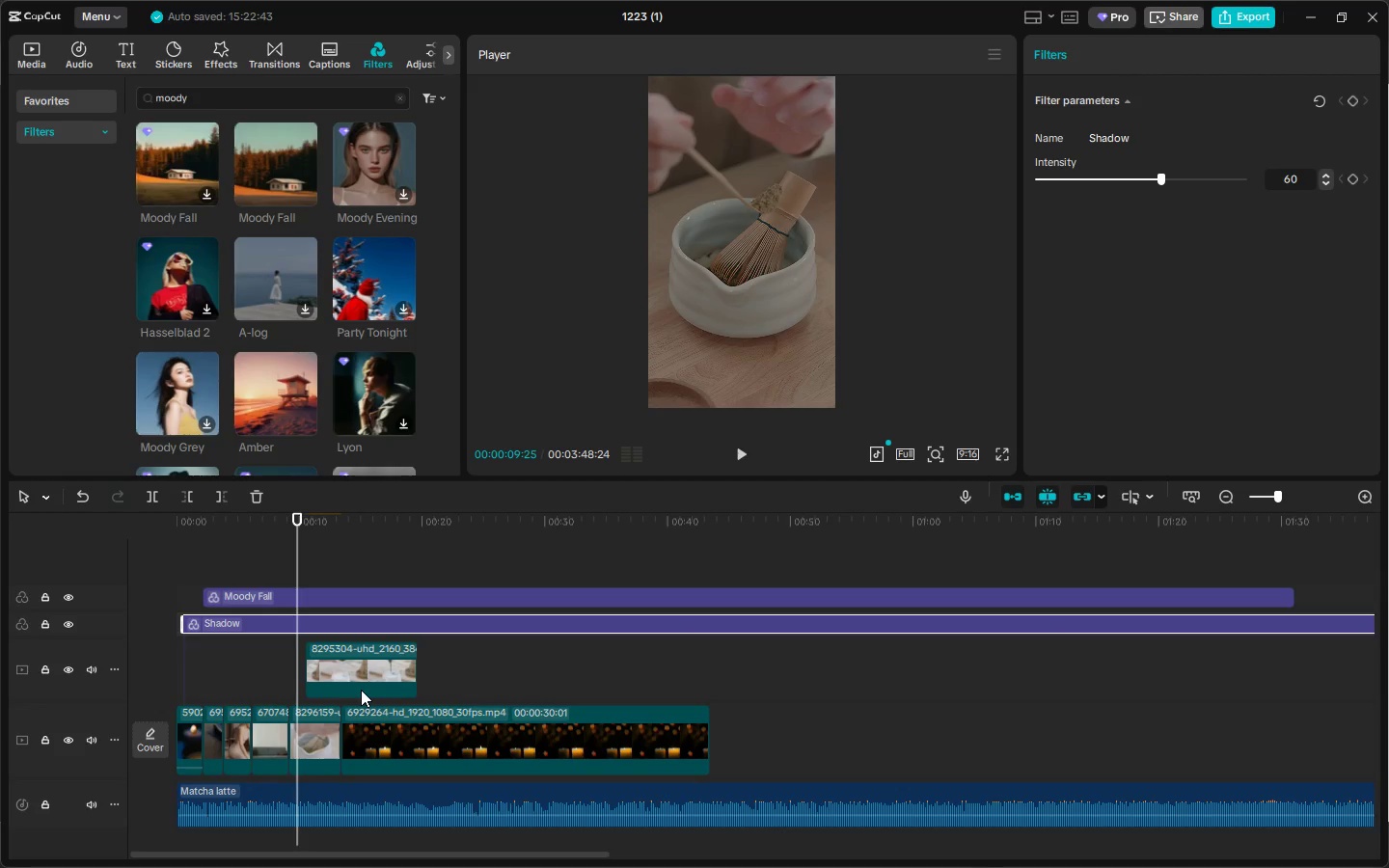 
key(Alt+AltLeft)
 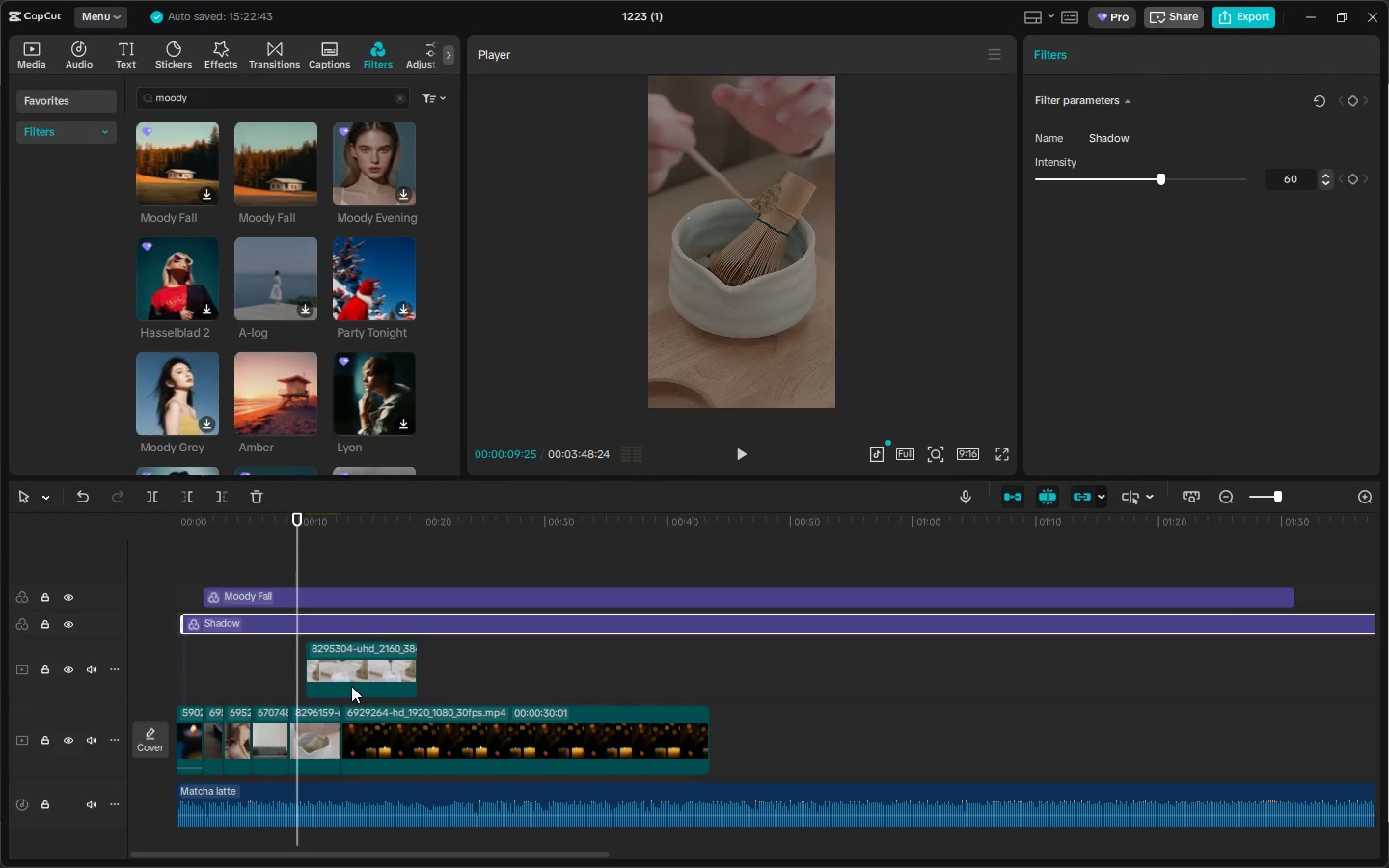 
key(Alt+Tab)
 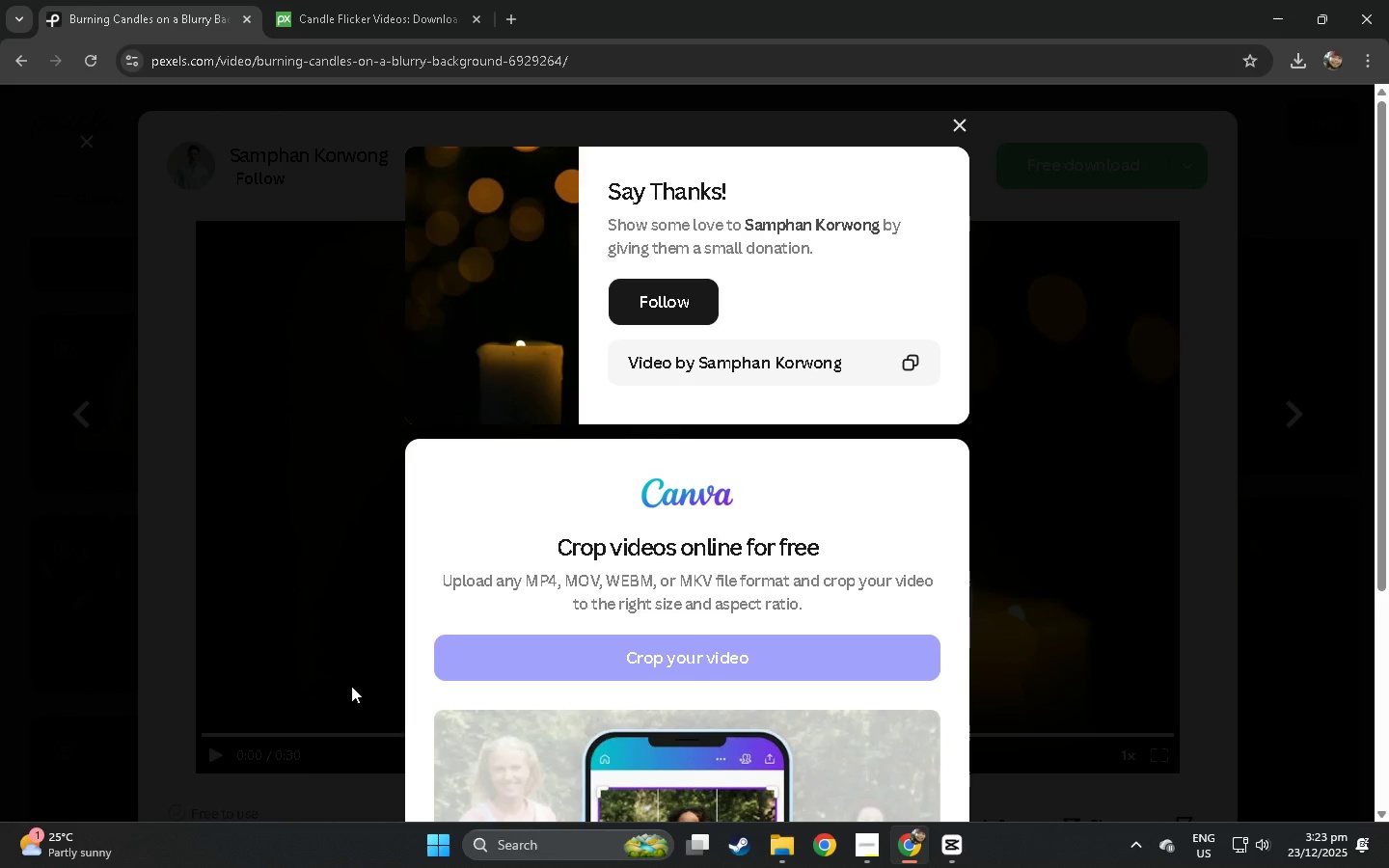 
key(Alt+AltLeft)
 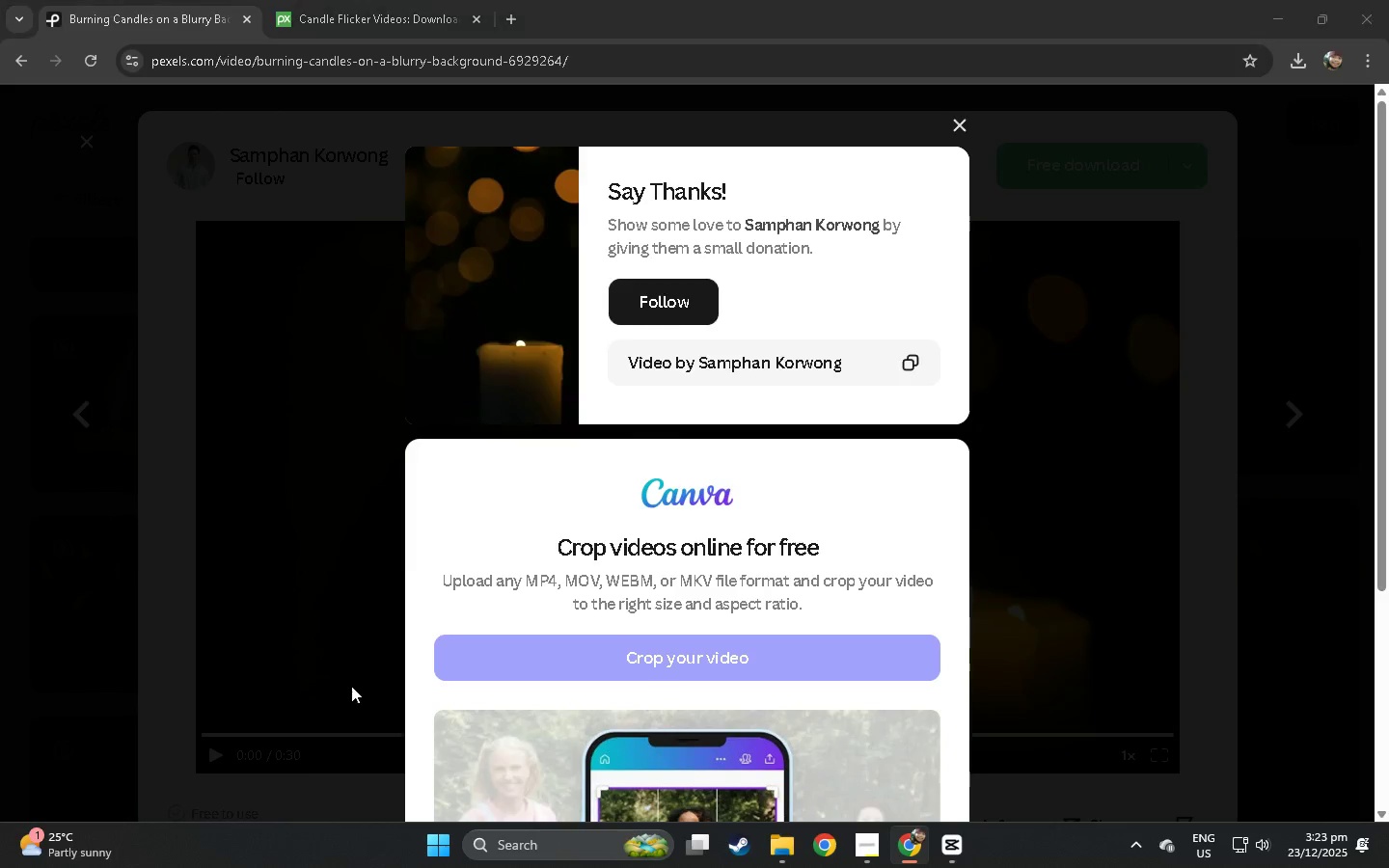 
key(Alt+Tab)
 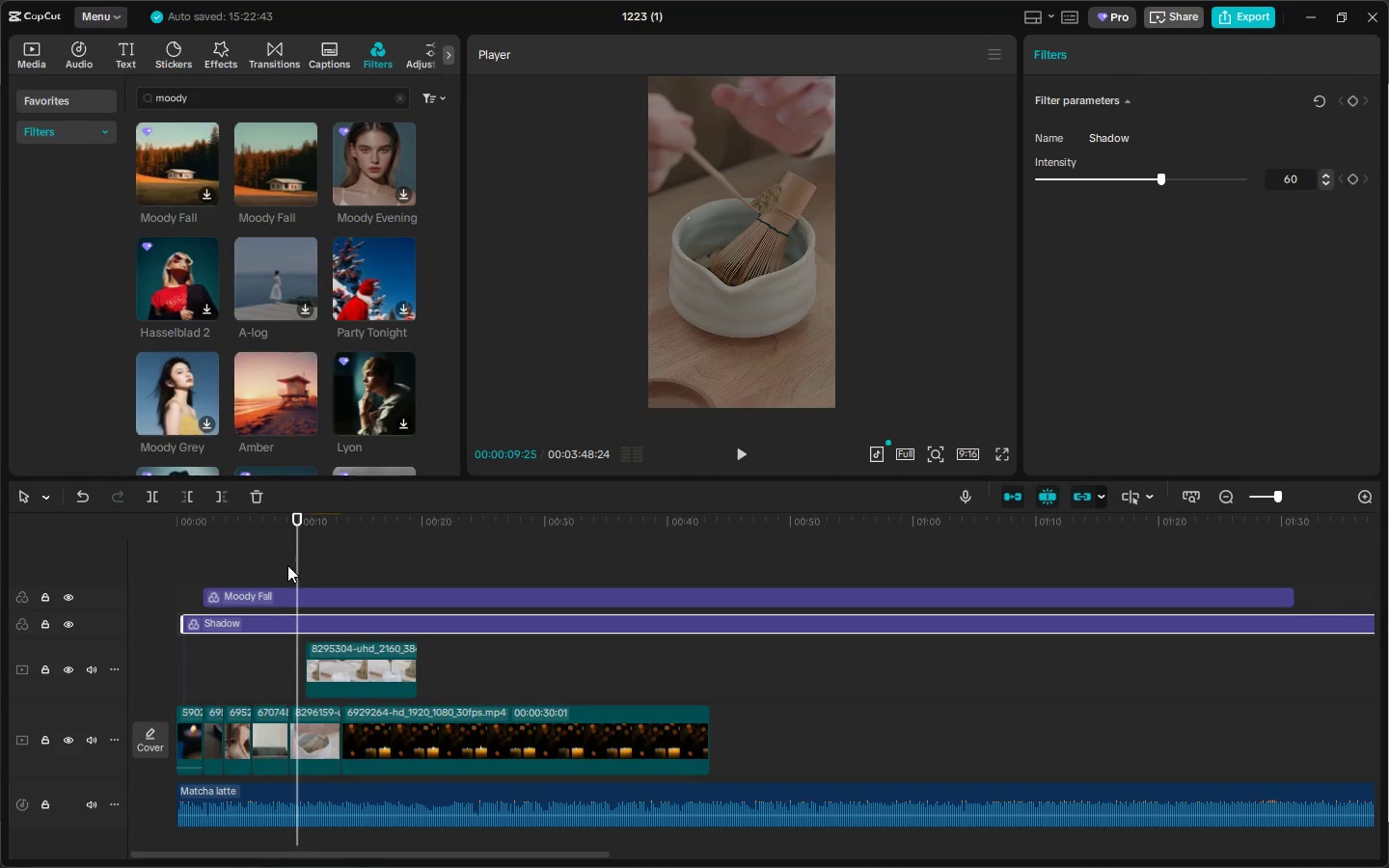 
wait(5.66)
 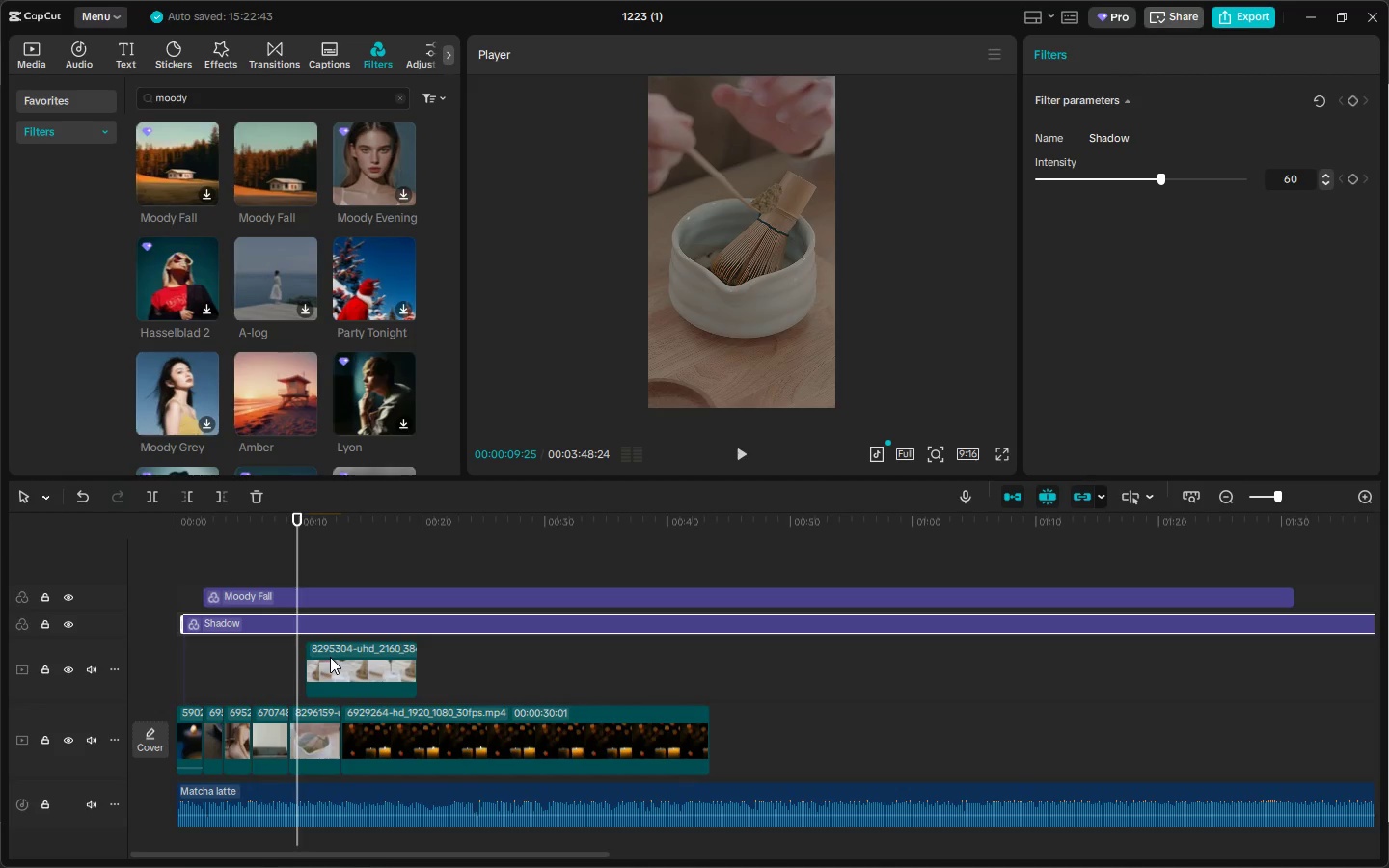 
left_click_drag(start_coordinate=[302, 523], to_coordinate=[143, 527])
 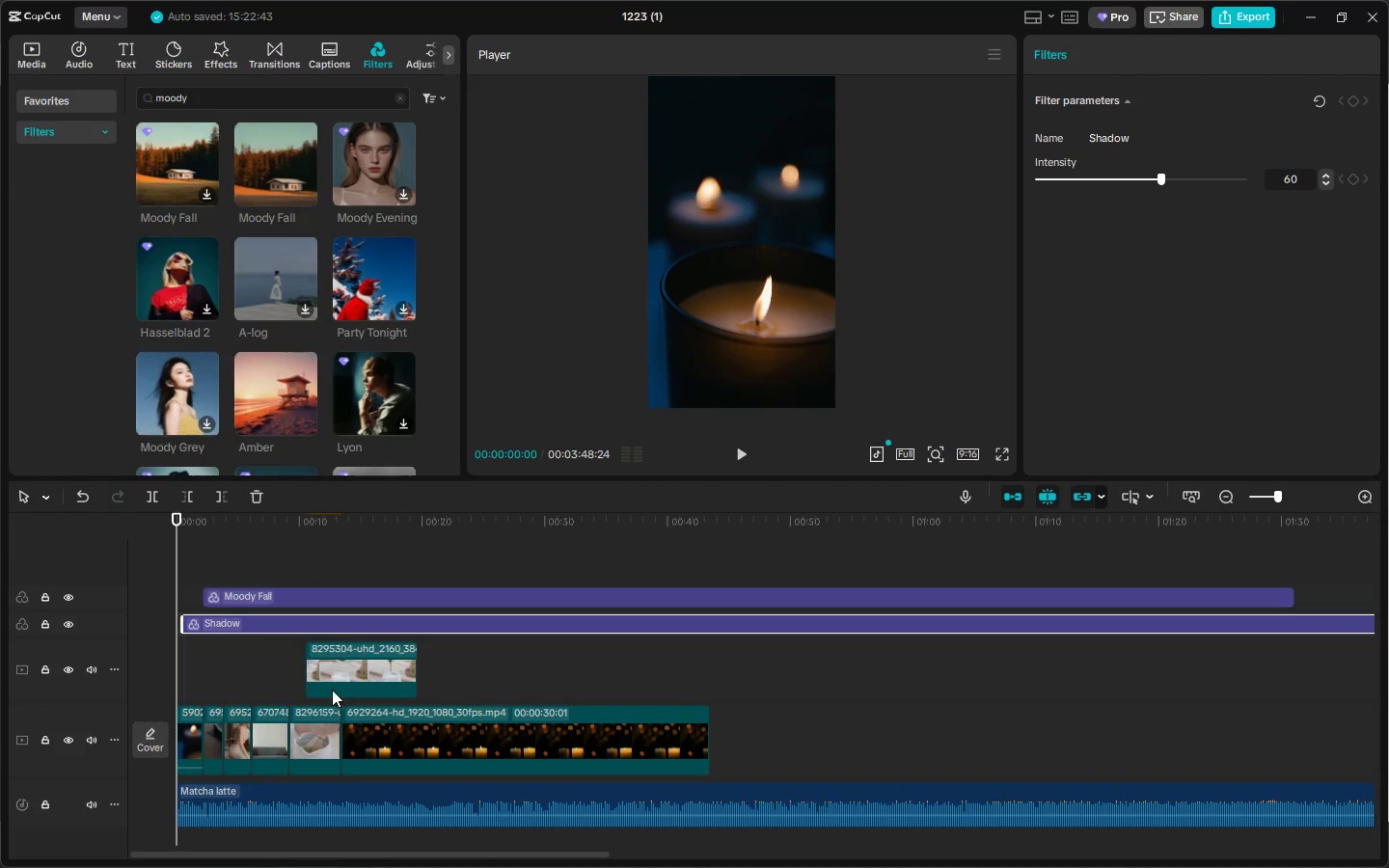 
left_click_drag(start_coordinate=[395, 733], to_coordinate=[473, 735])
 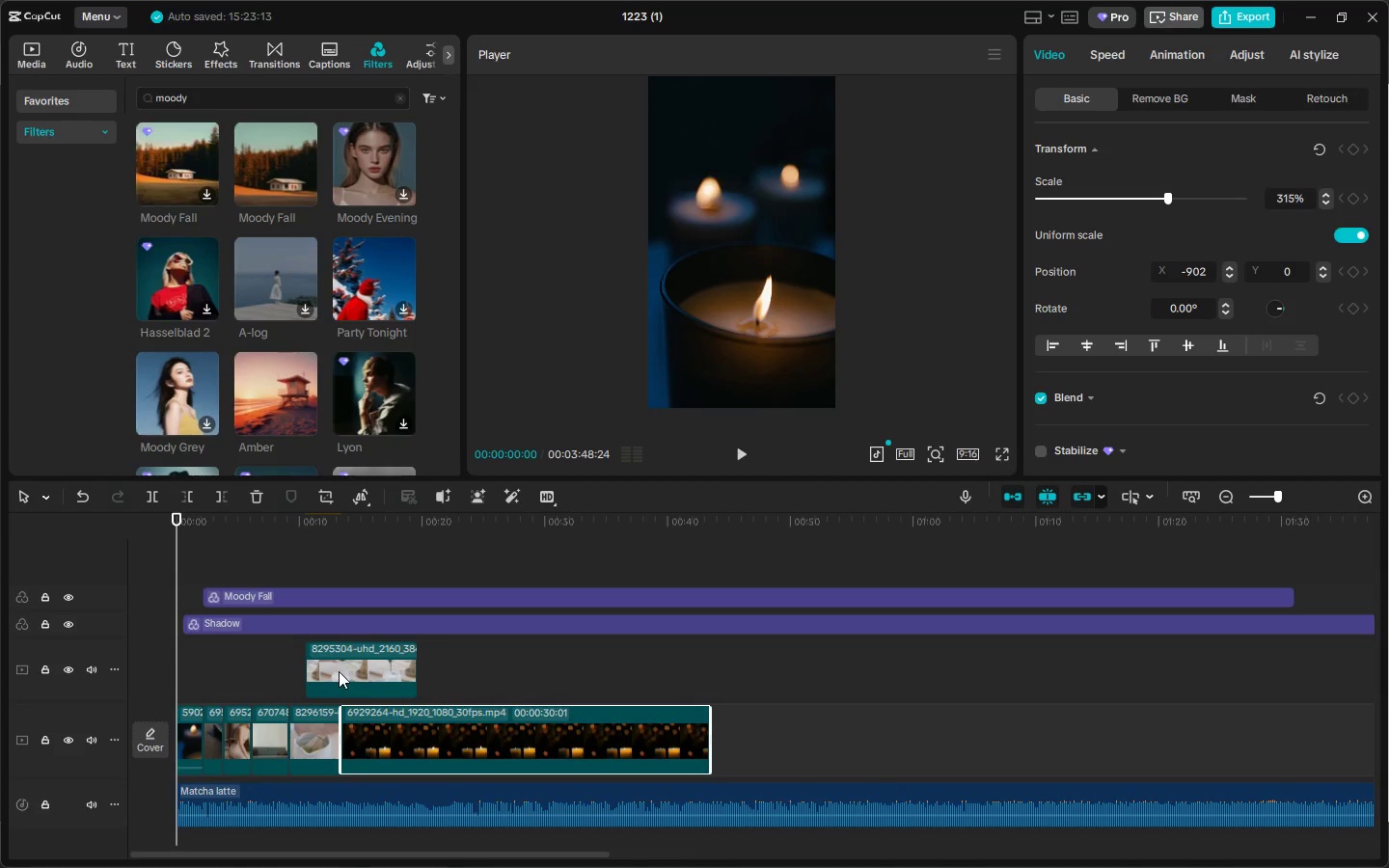 
left_click([339, 671])
 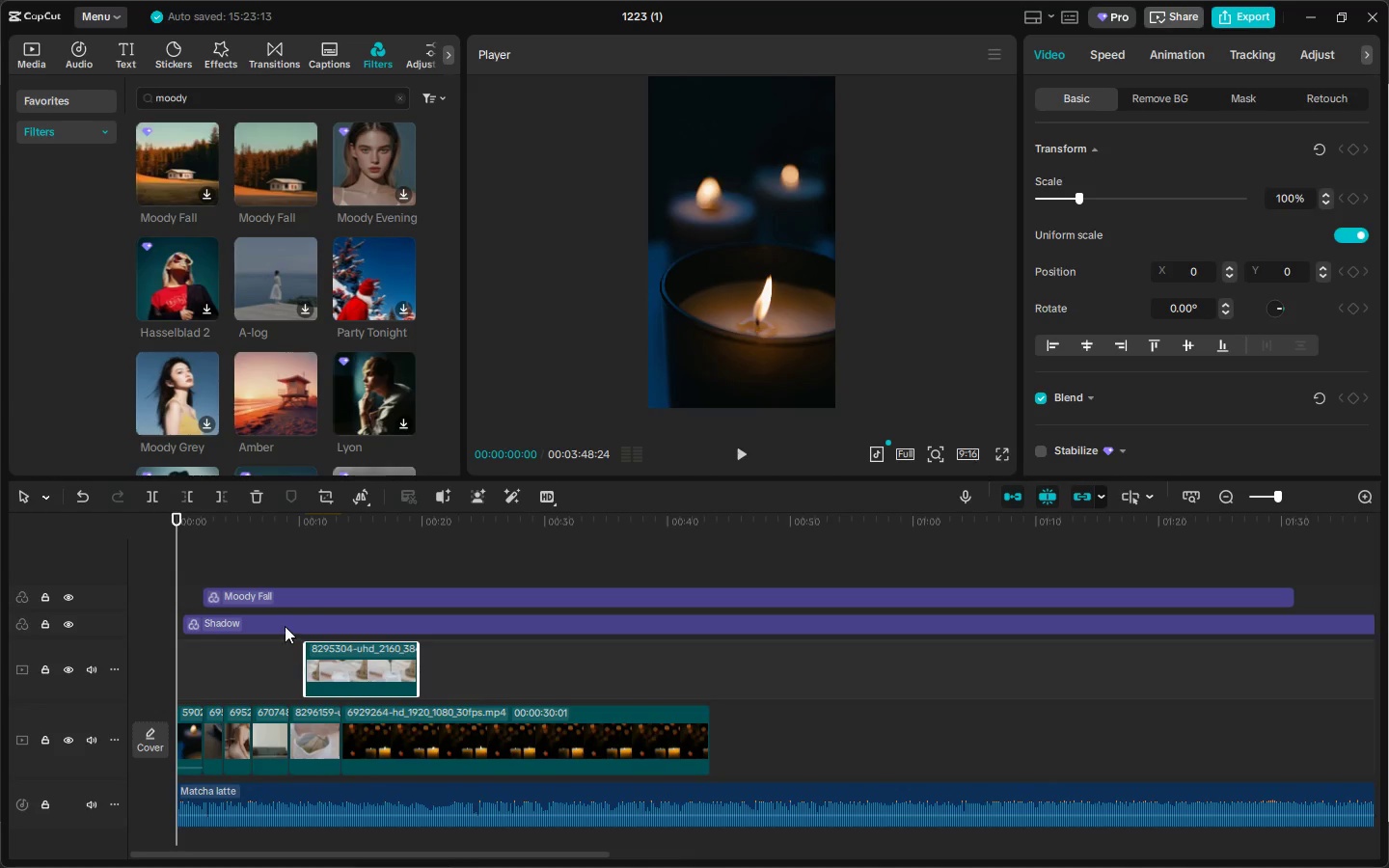 
key(Space)
 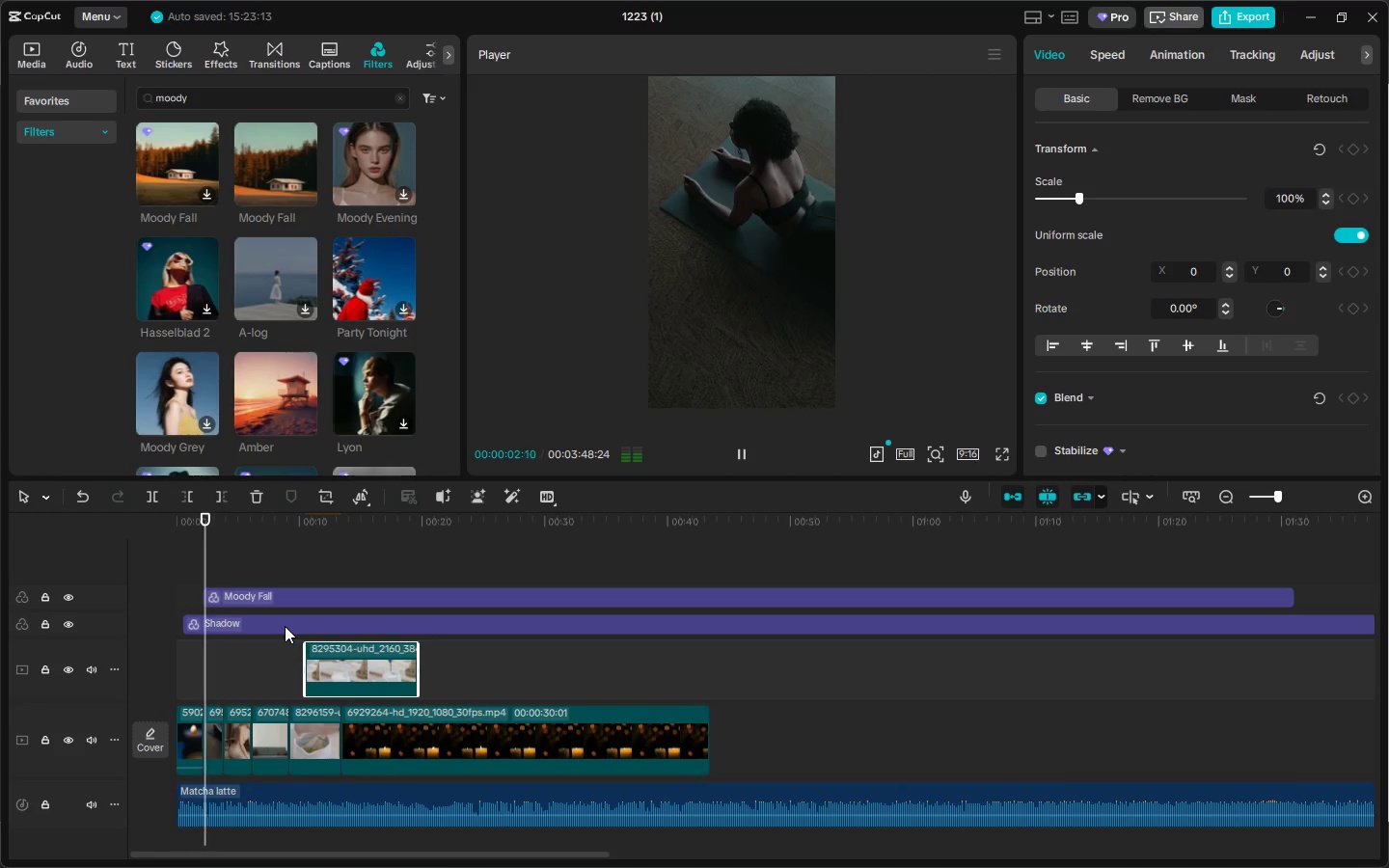 
key(Space)
 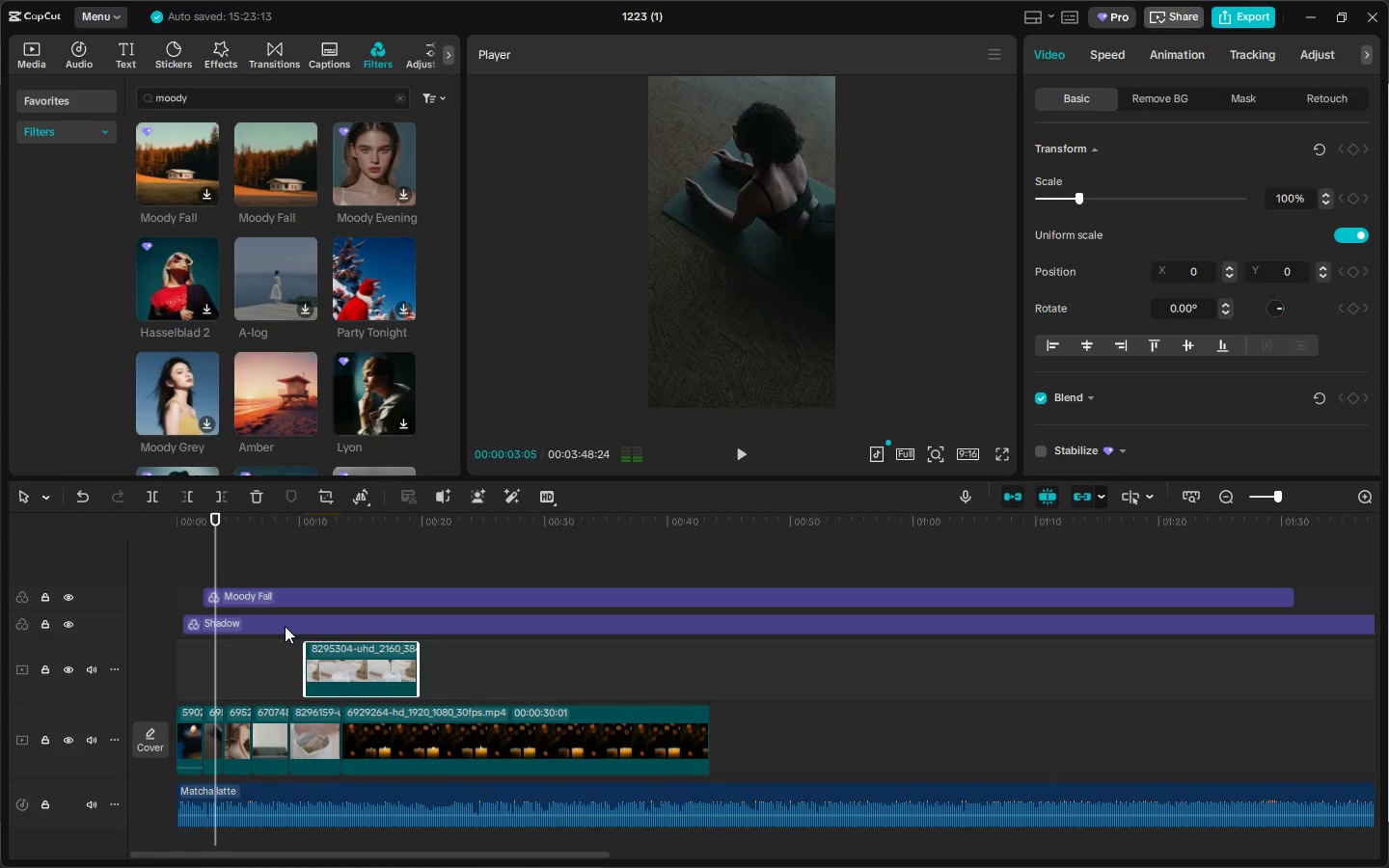 
key(Space)
 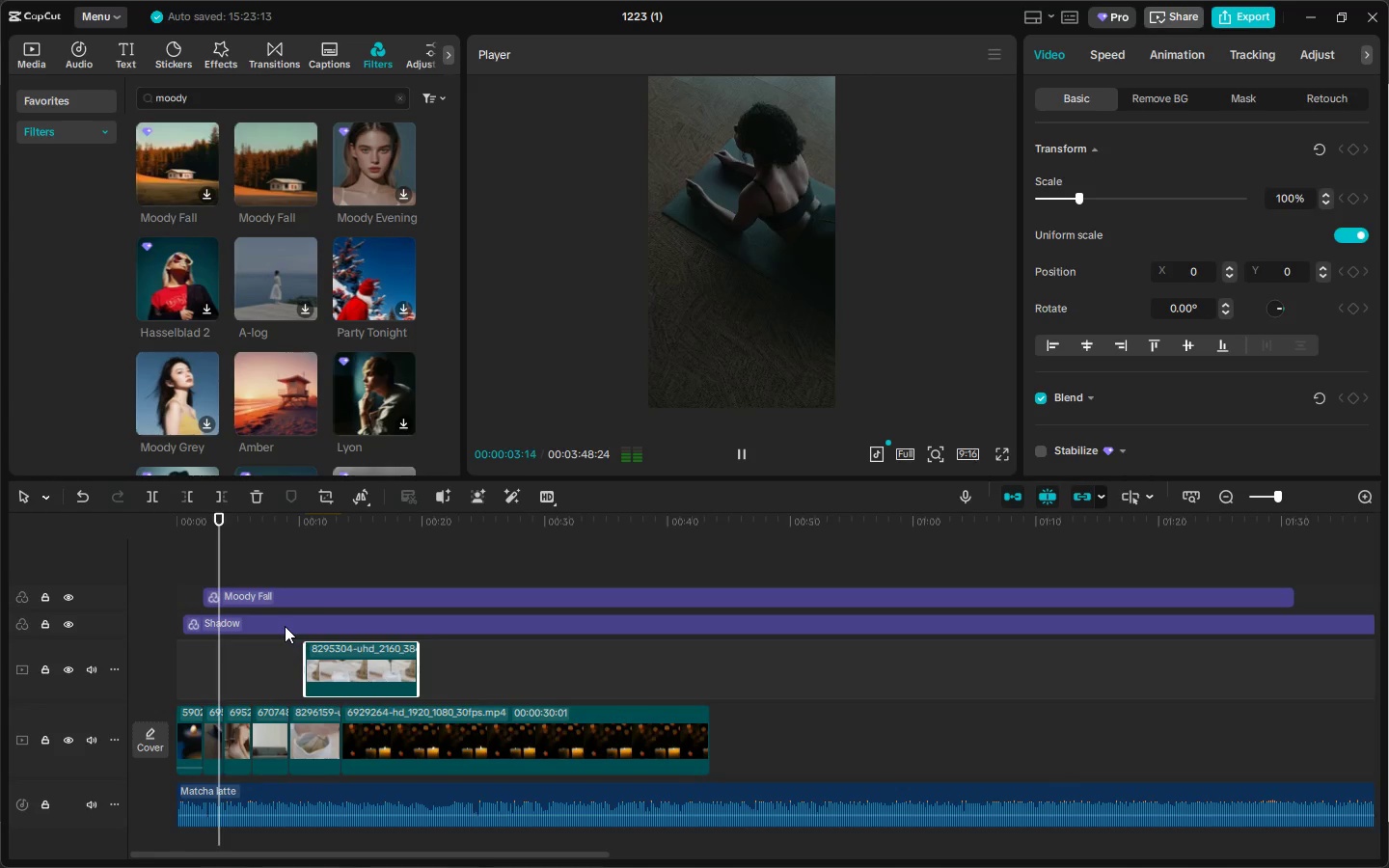 
key(Space)
 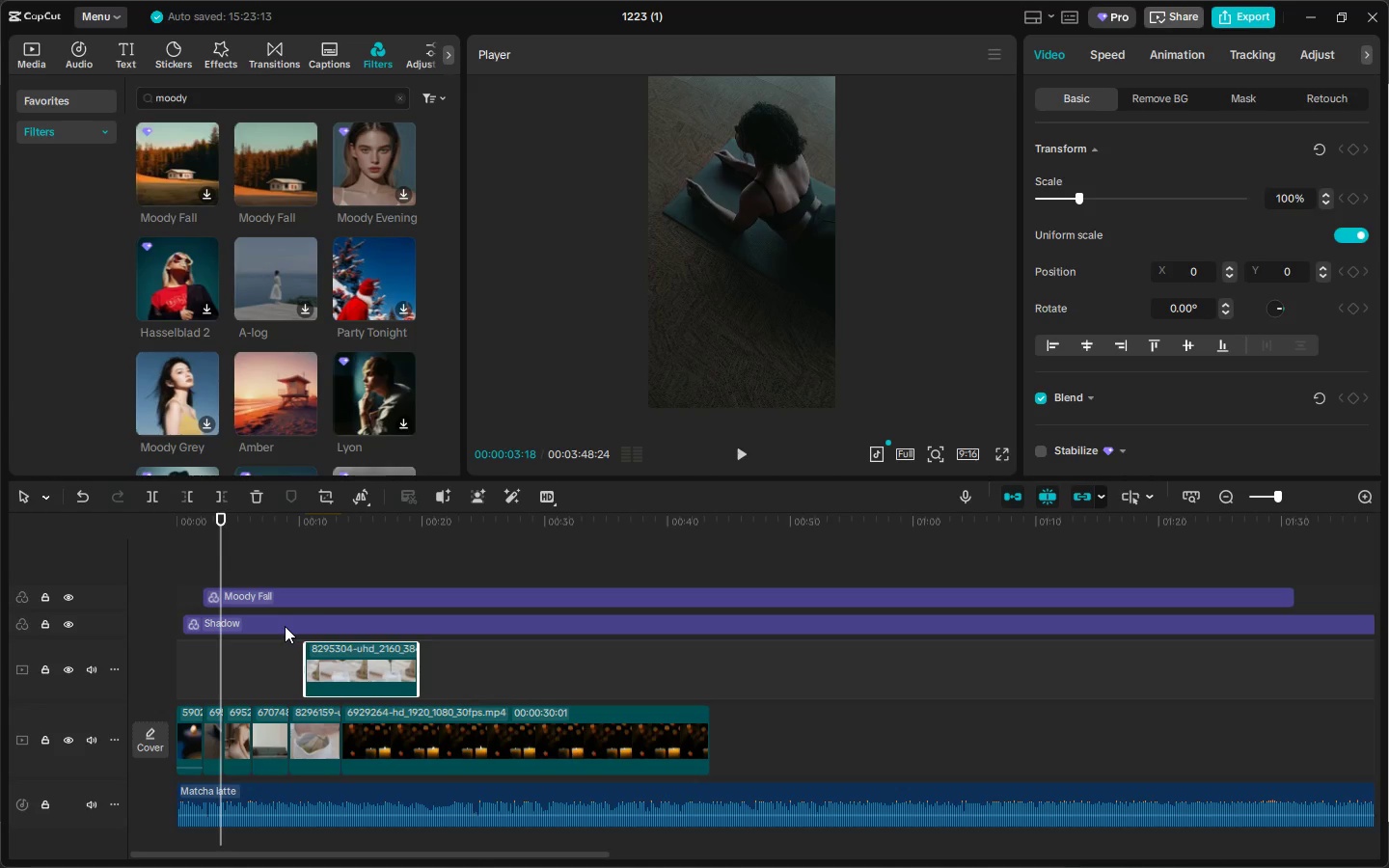 
key(Space)
 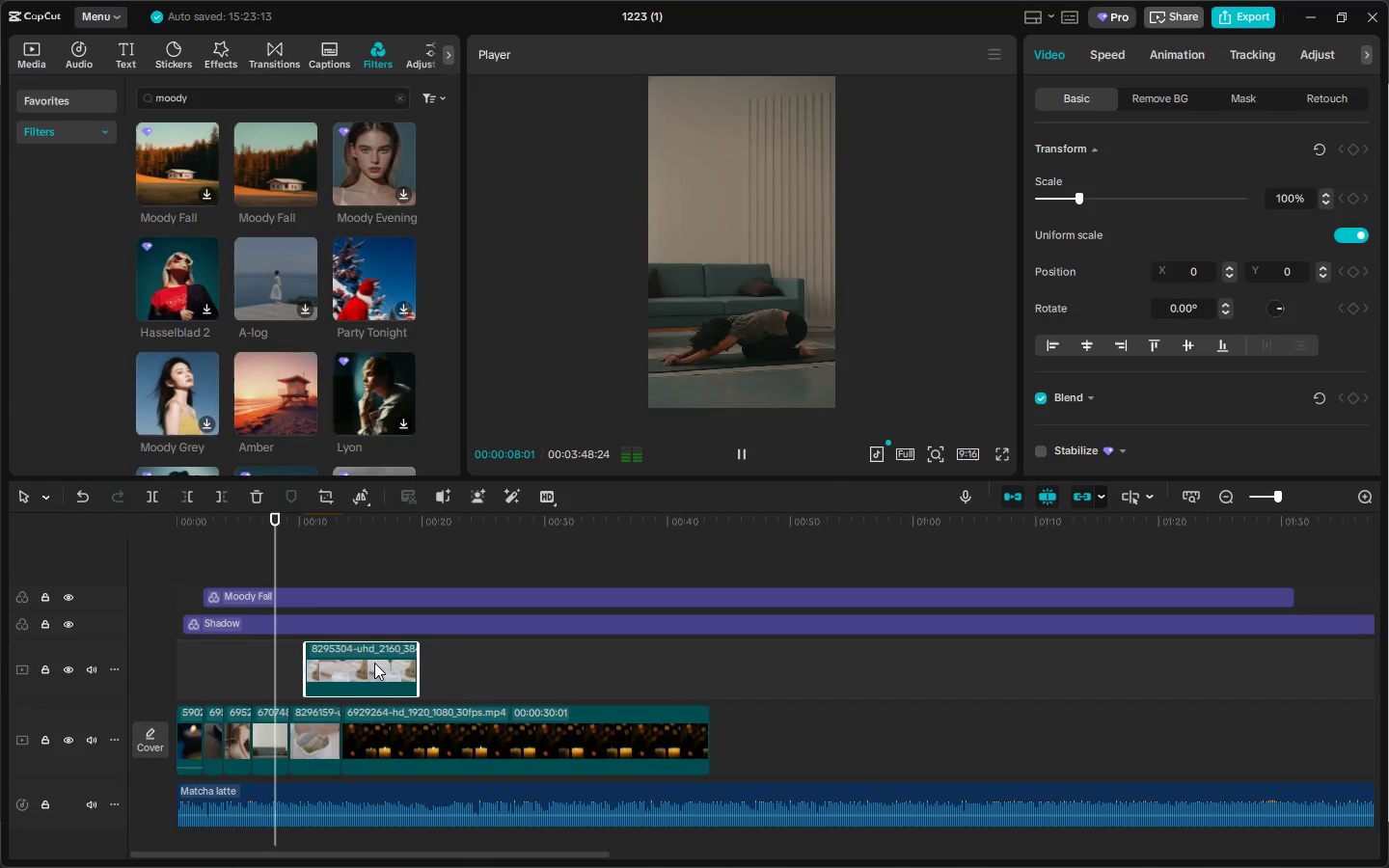 
wait(5.94)
 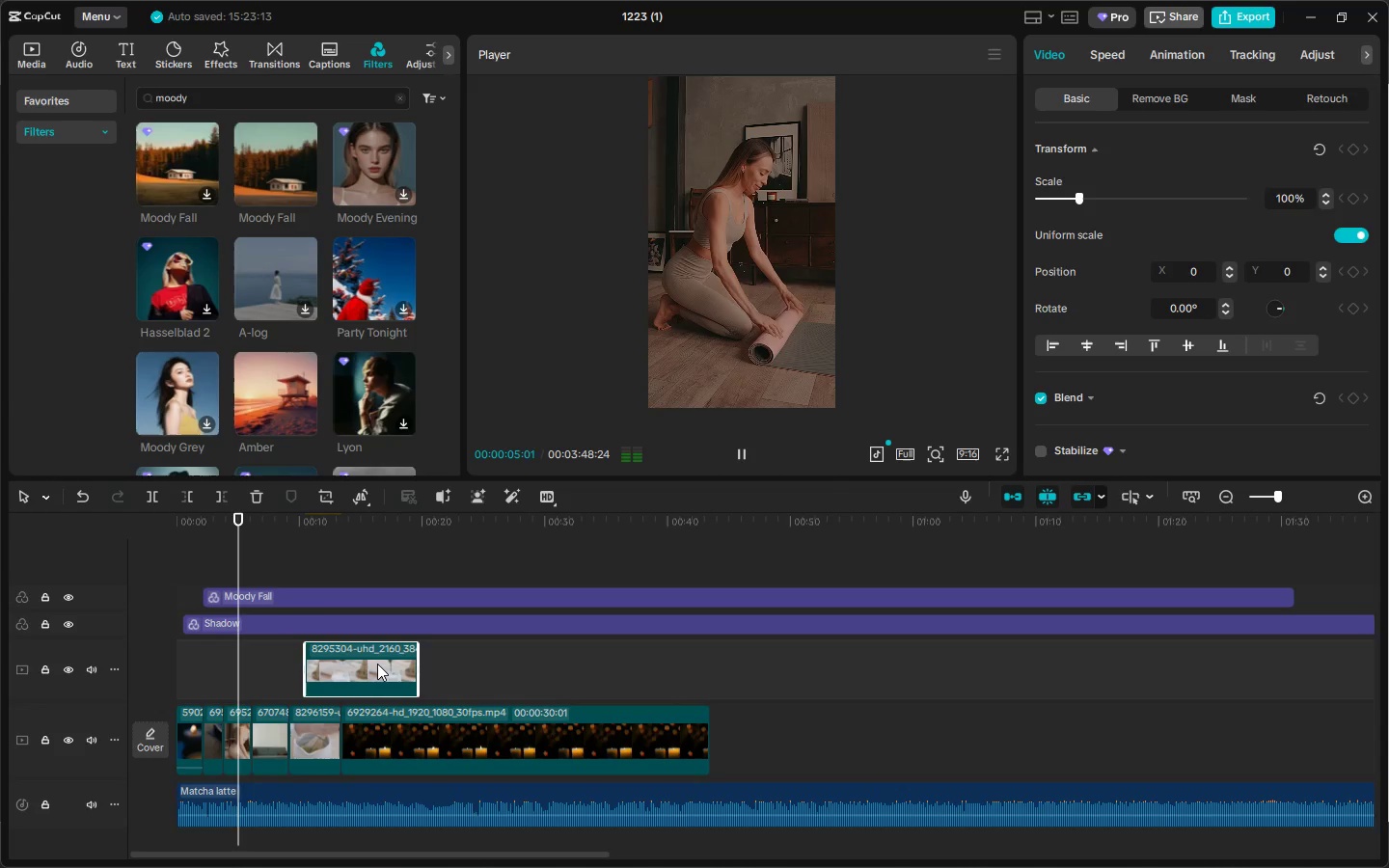 
key(Space)
 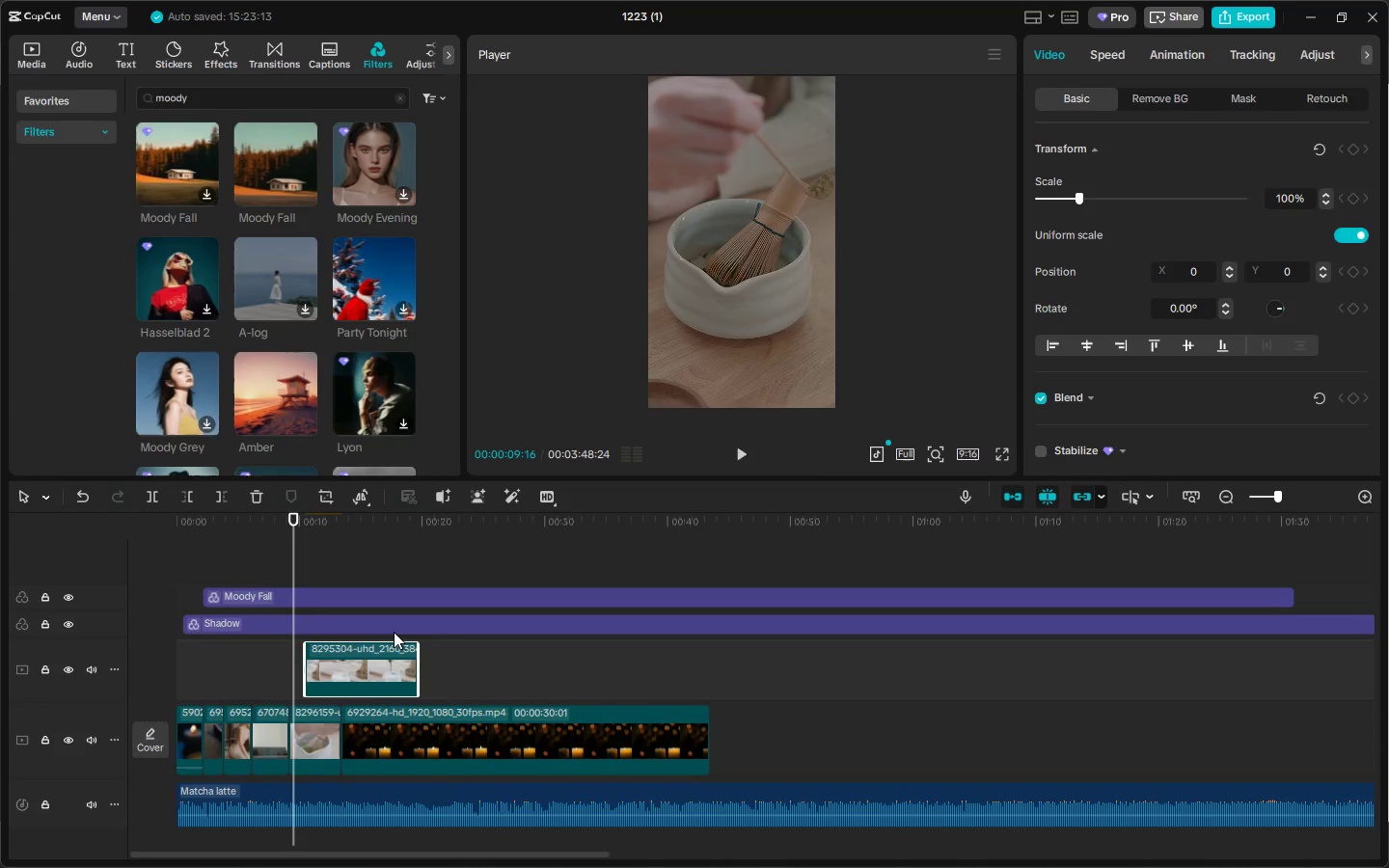 
left_click([746, 332])
 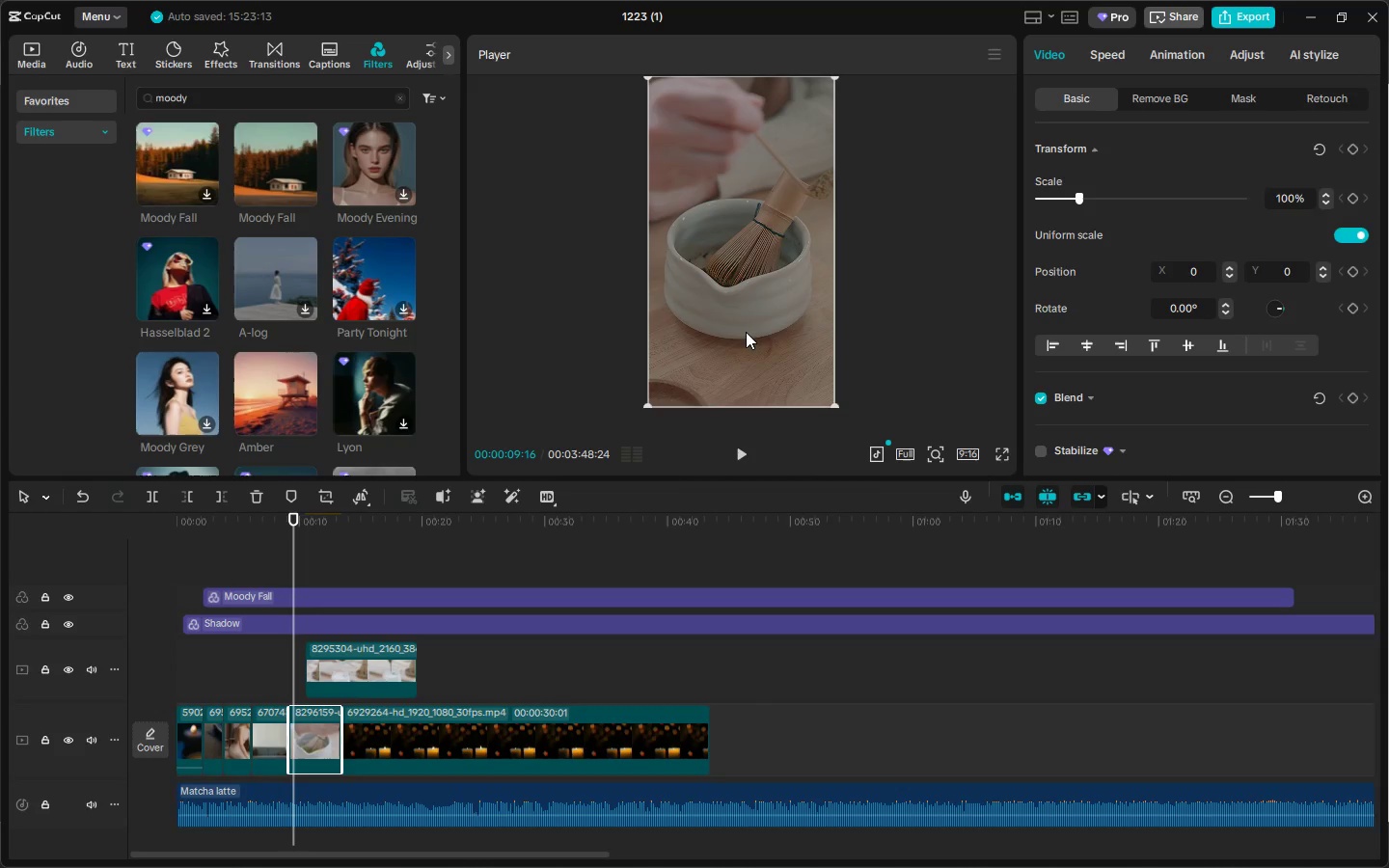 
left_click_drag(start_coordinate=[746, 332], to_coordinate=[650, 328])
 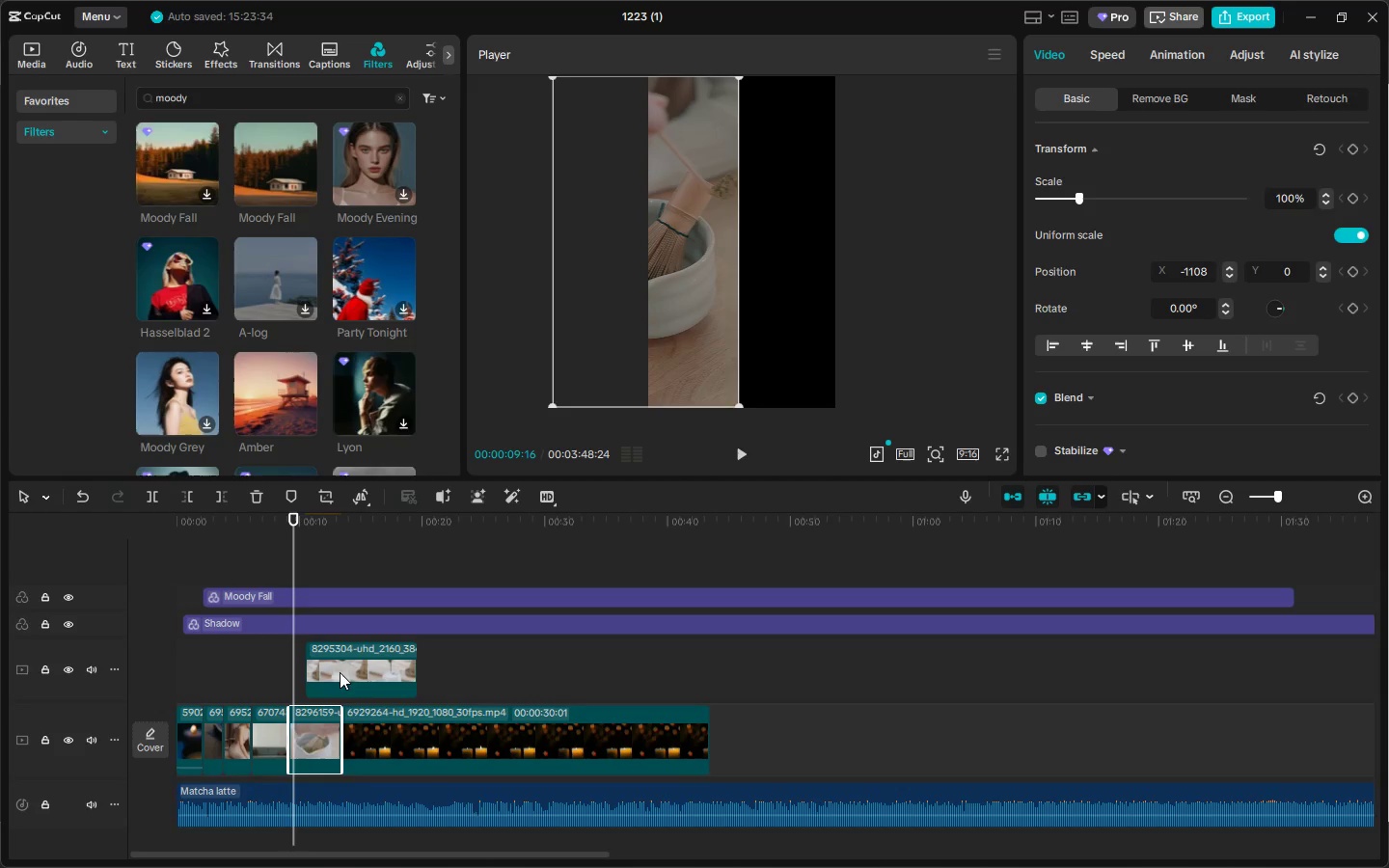 
left_click_drag(start_coordinate=[337, 666], to_coordinate=[350, 675])
 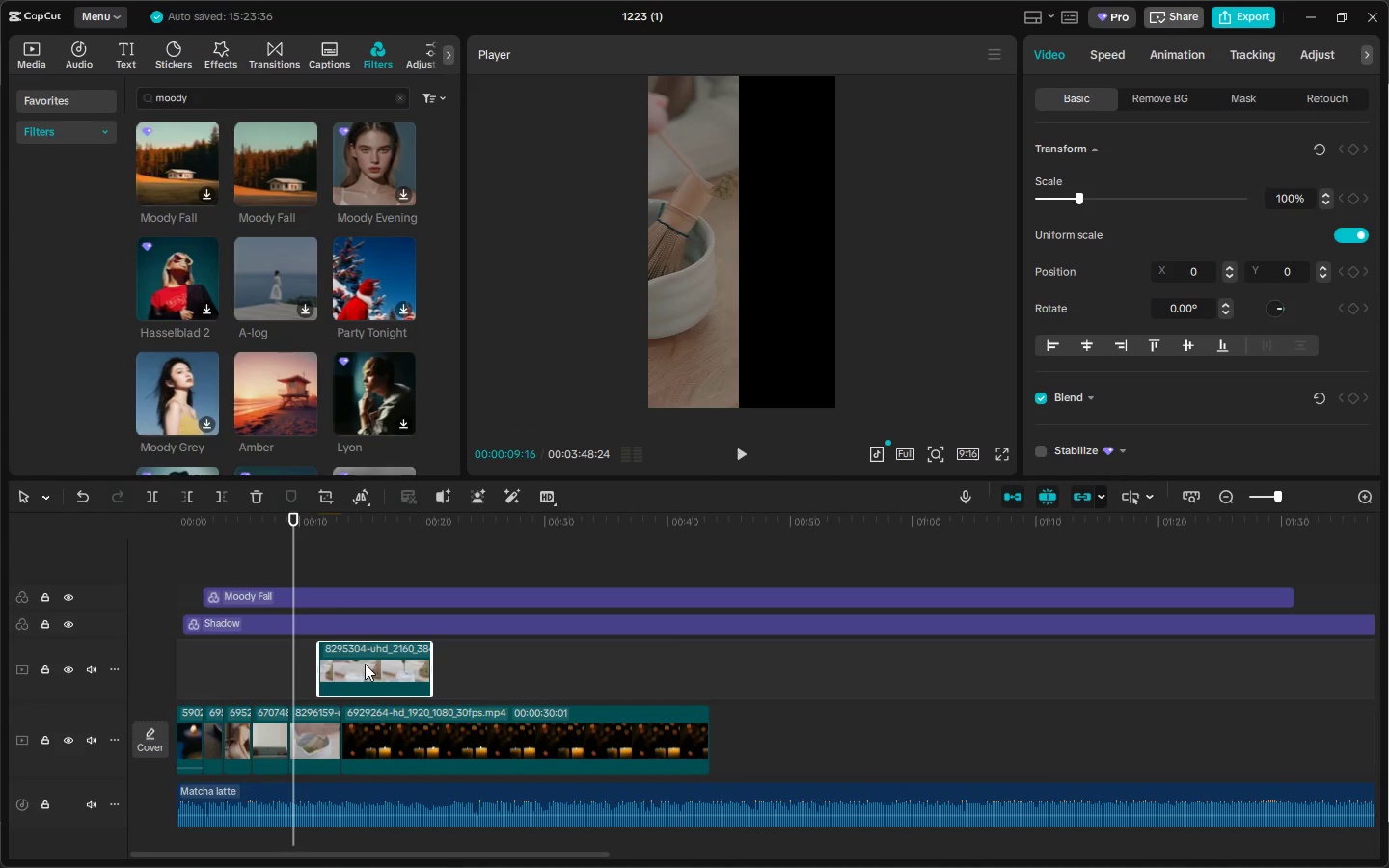 
left_click_drag(start_coordinate=[363, 664], to_coordinate=[339, 668])
 